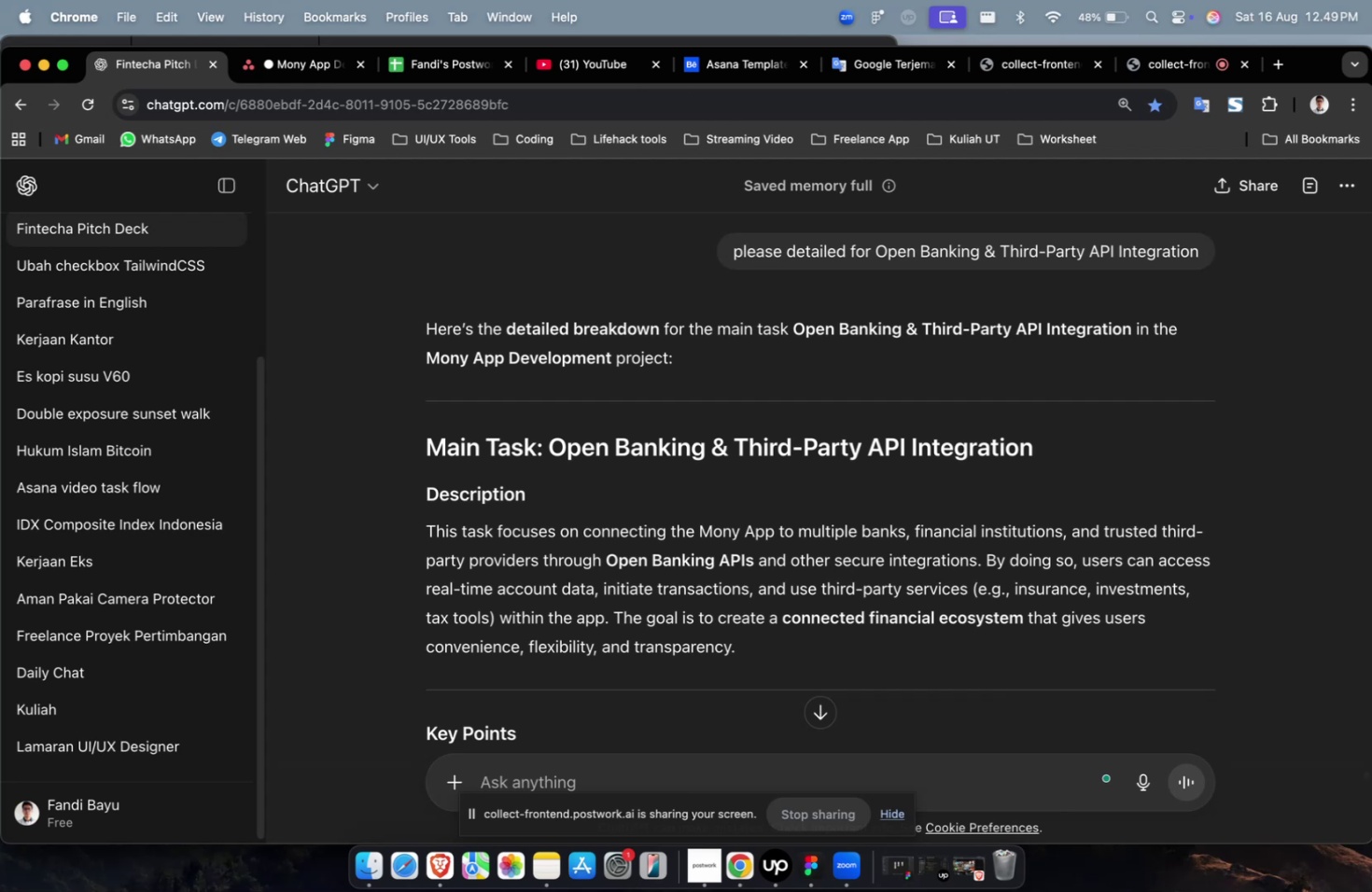 
wait(75.86)
 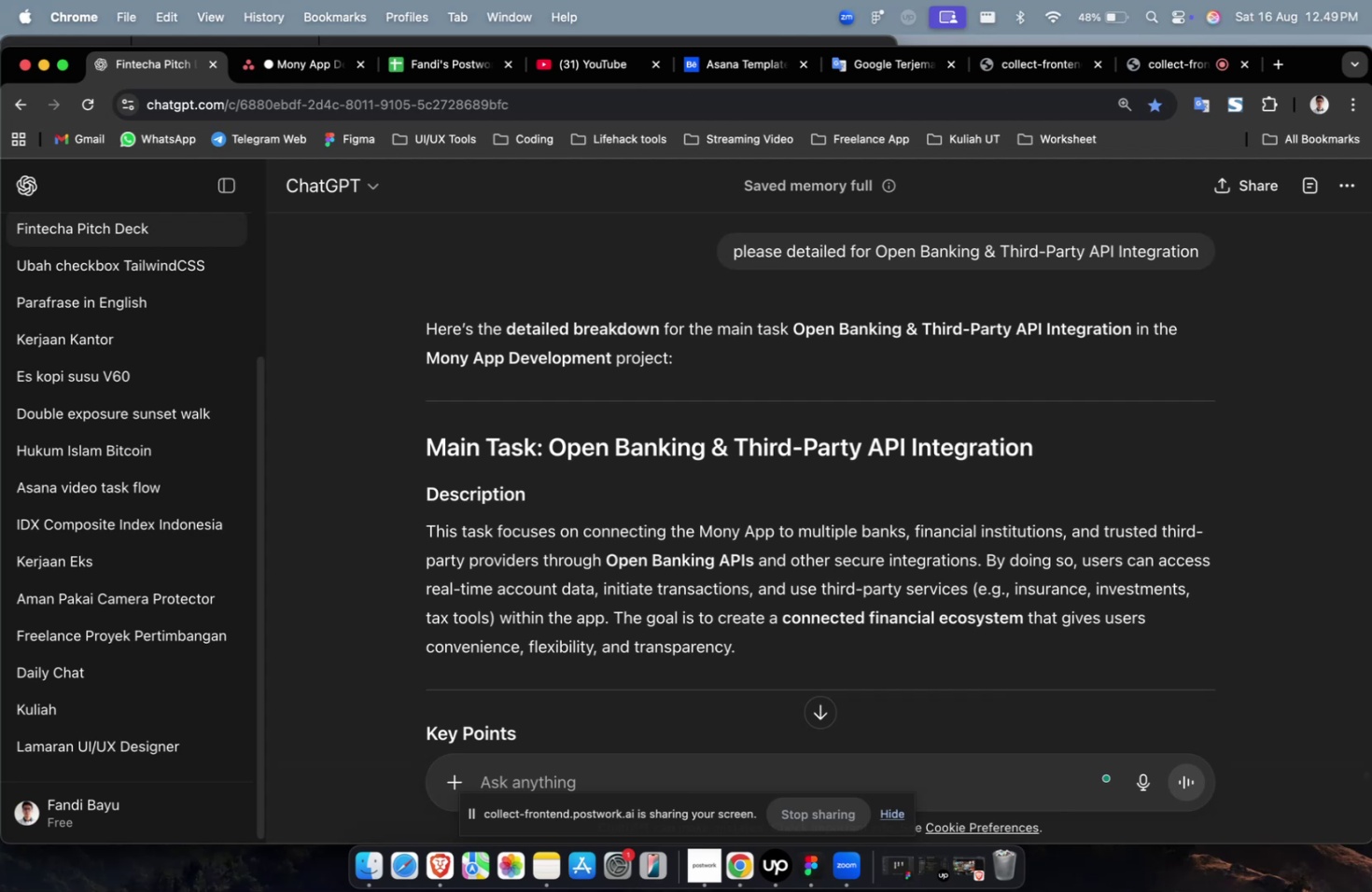 
scroll: coordinate [736, 662], scroll_direction: down, amount: 27.0
 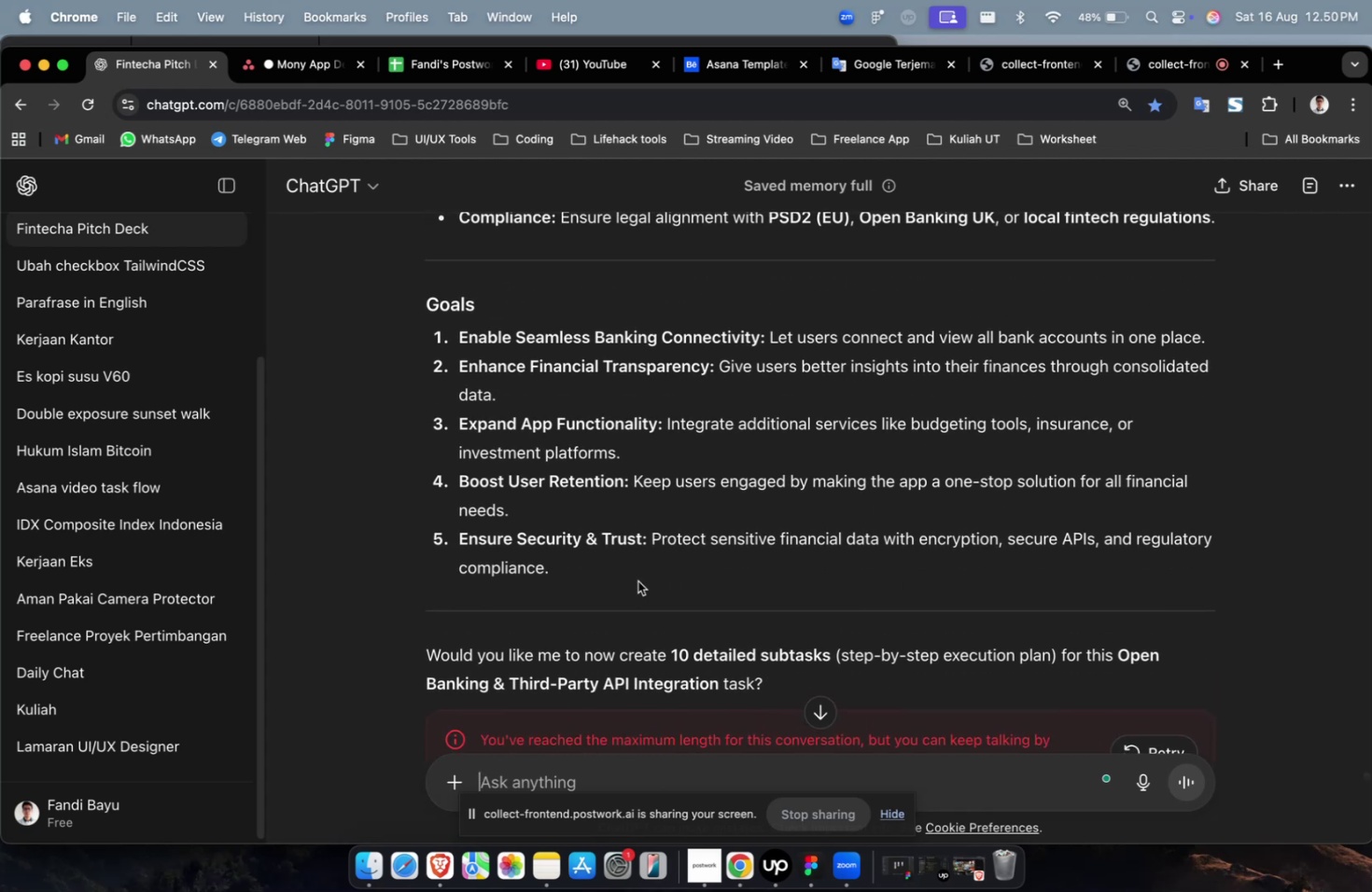 
left_click_drag(start_coordinate=[637, 576], to_coordinate=[418, 421])
 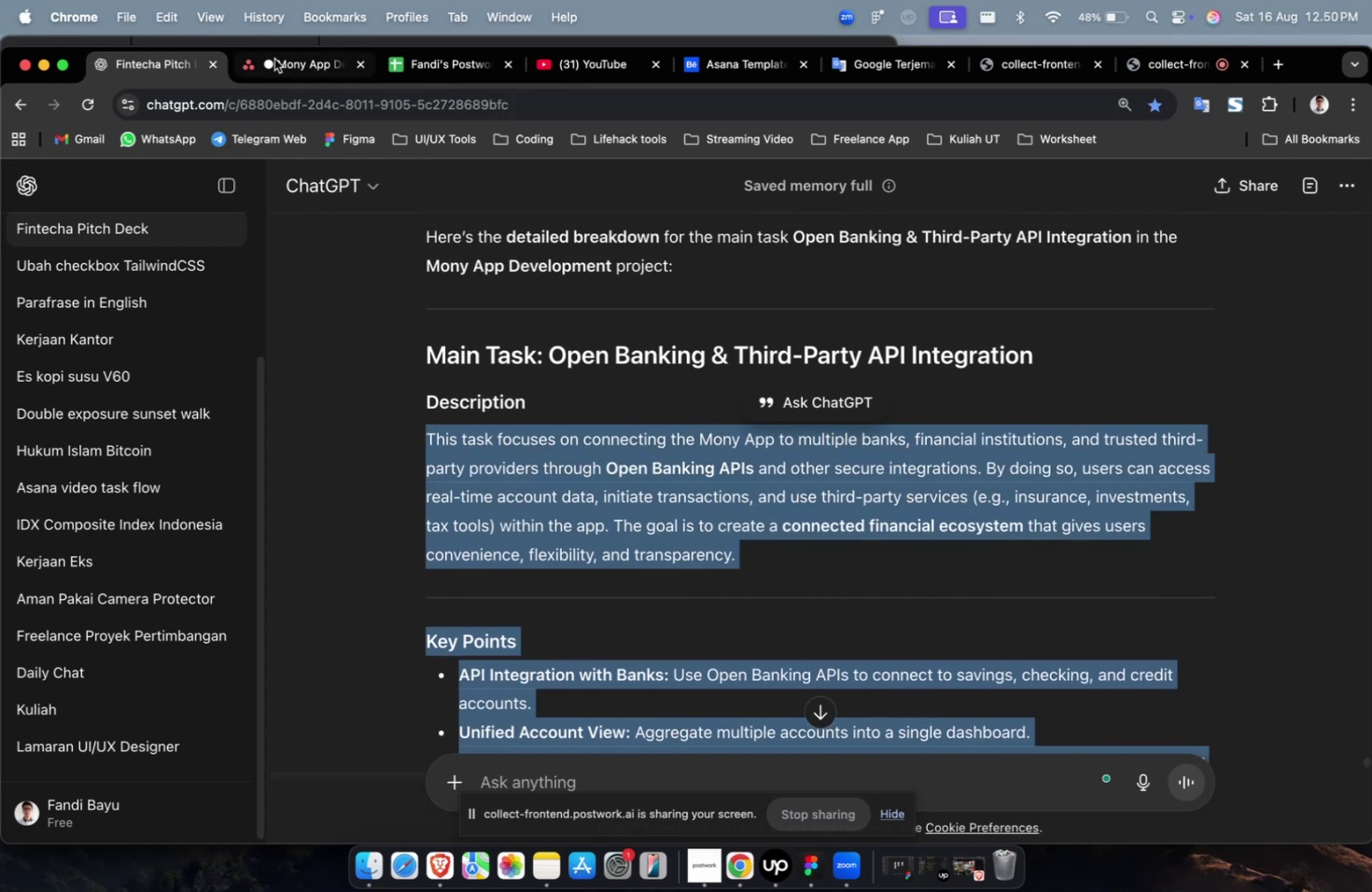 
scroll: coordinate [409, 462], scroll_direction: up, amount: 20.0
 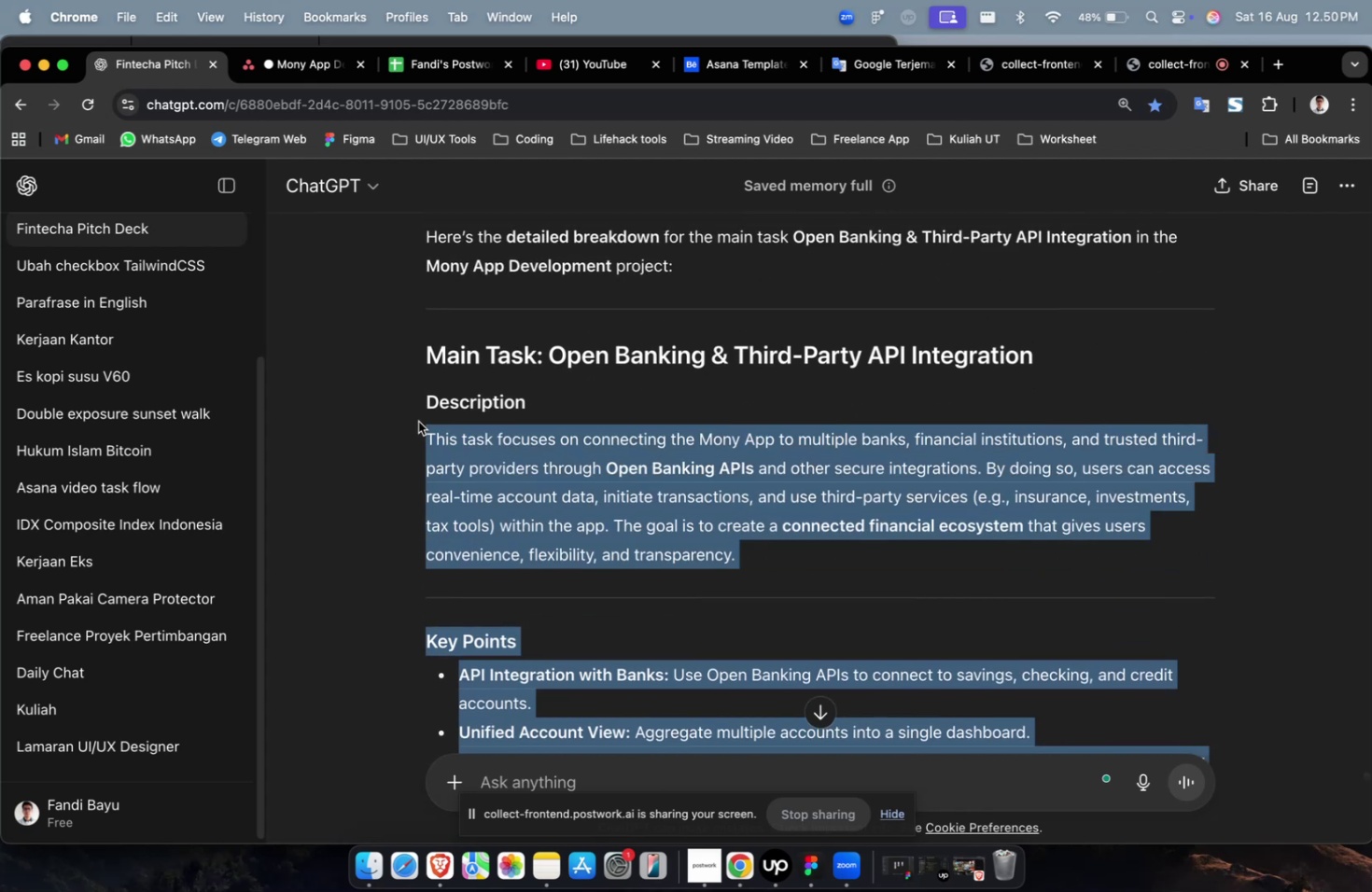 
key(Meta+C)
 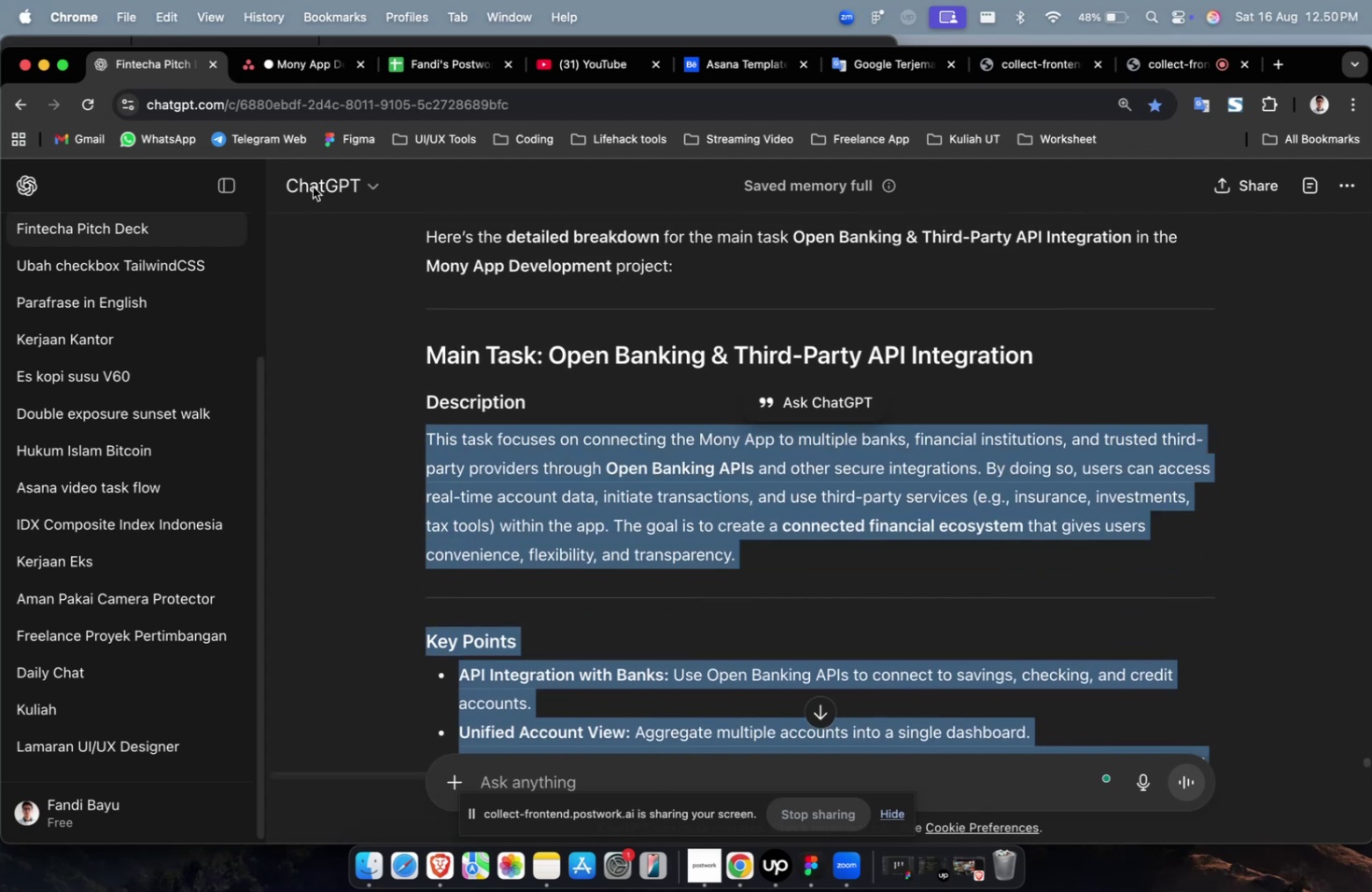 
key(Meta+C)
 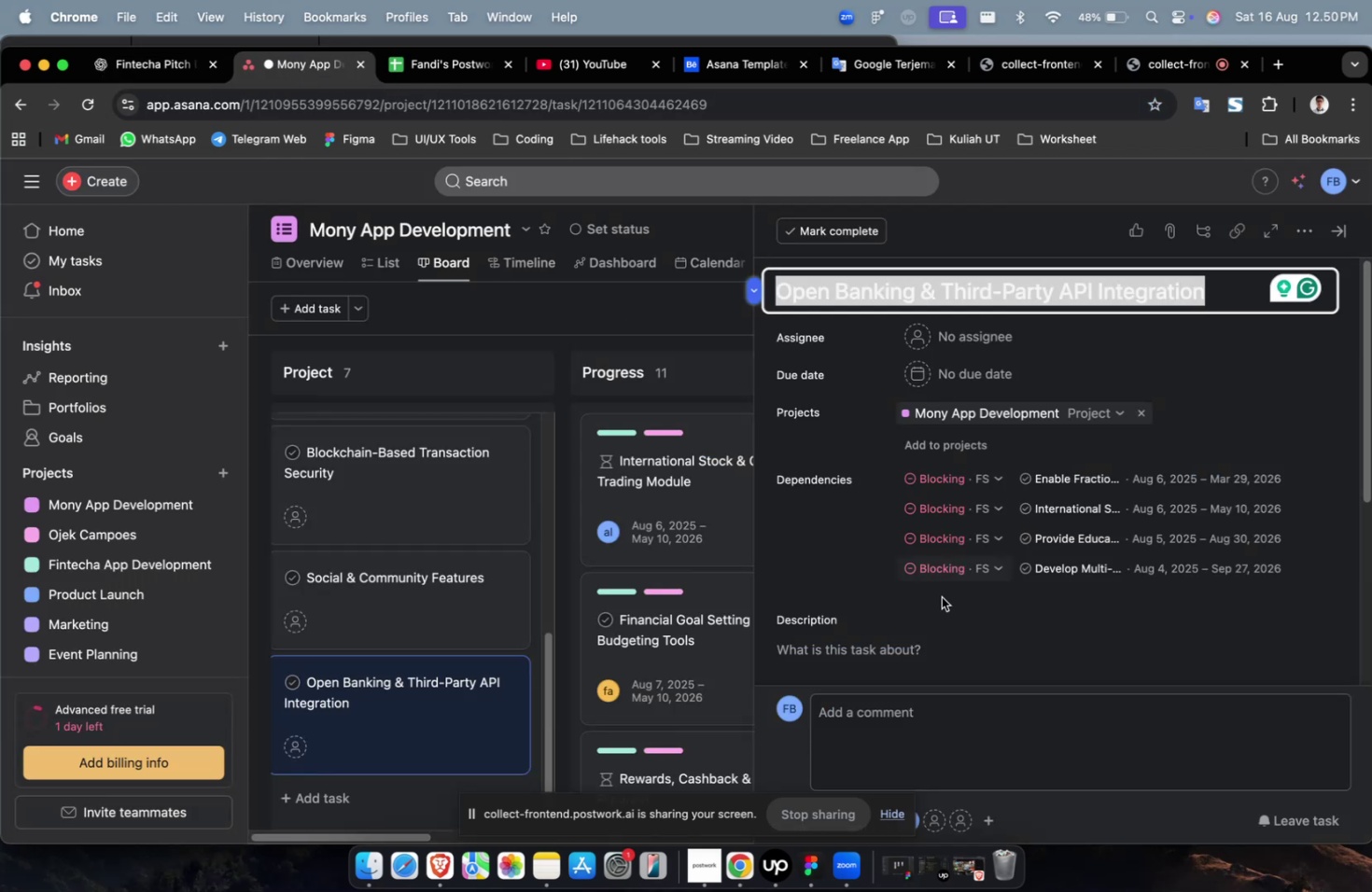 
left_click([952, 651])
 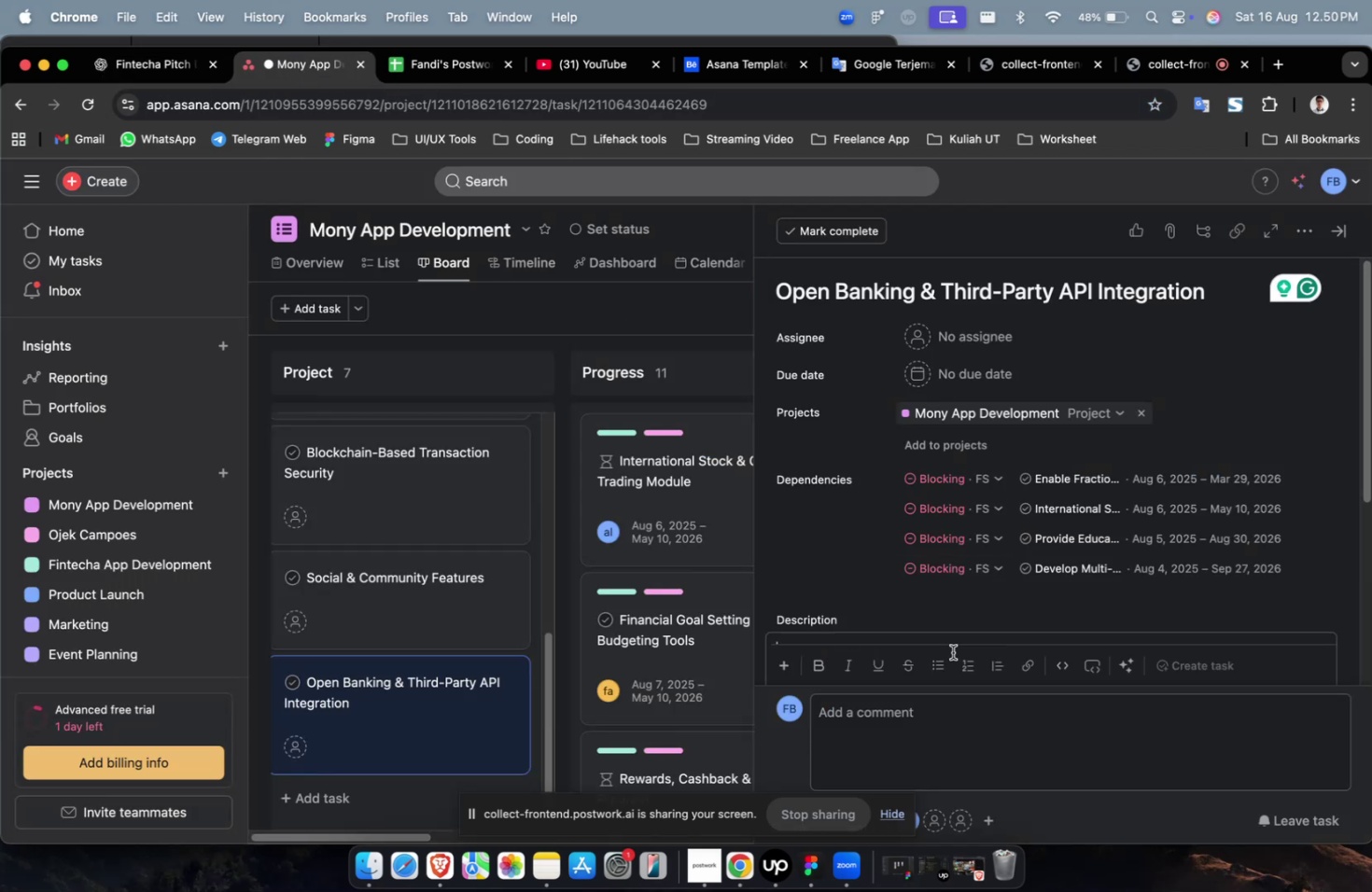 
key(Meta+V)
 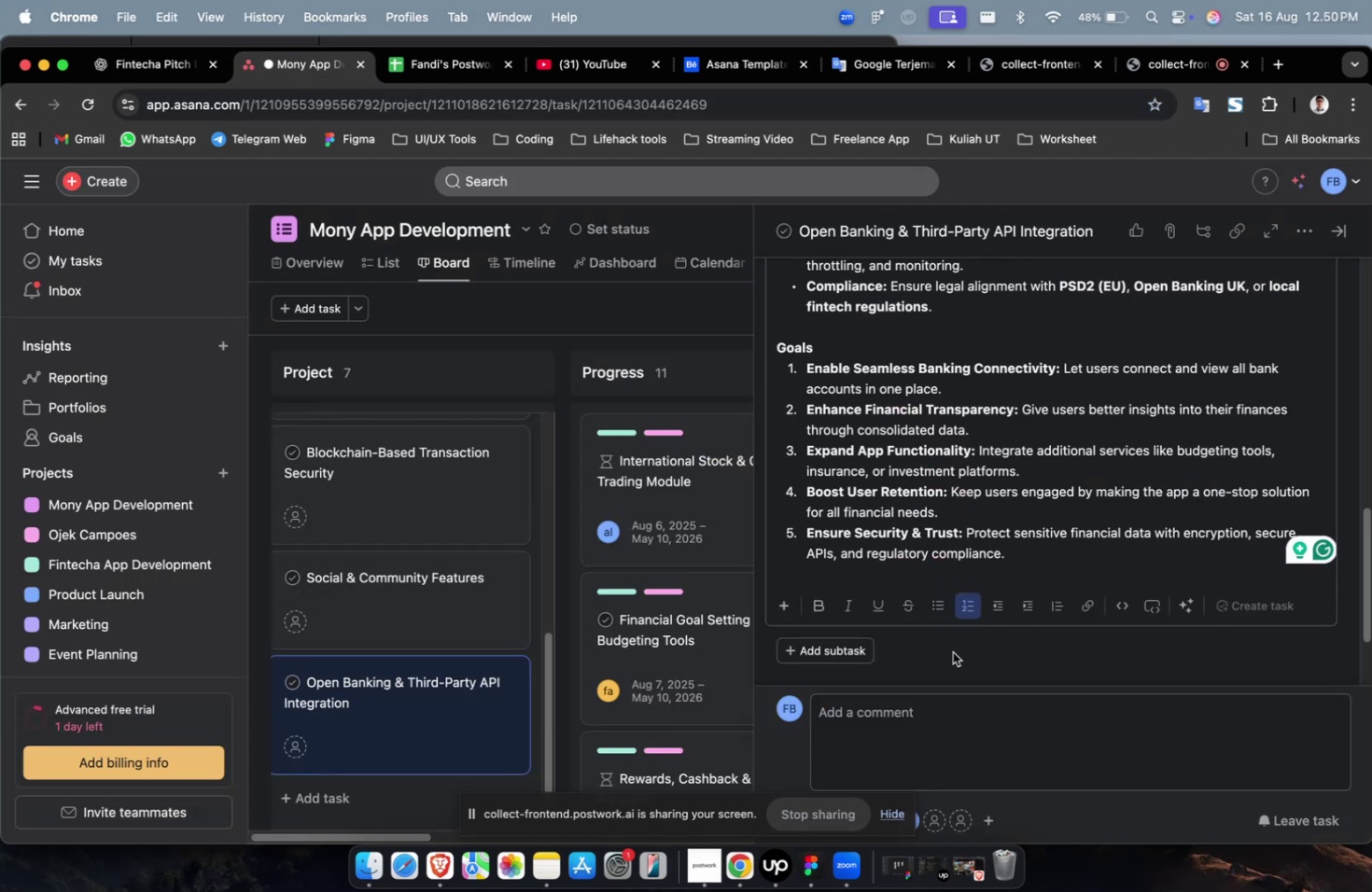 
scroll: coordinate [993, 438], scroll_direction: up, amount: 22.0
 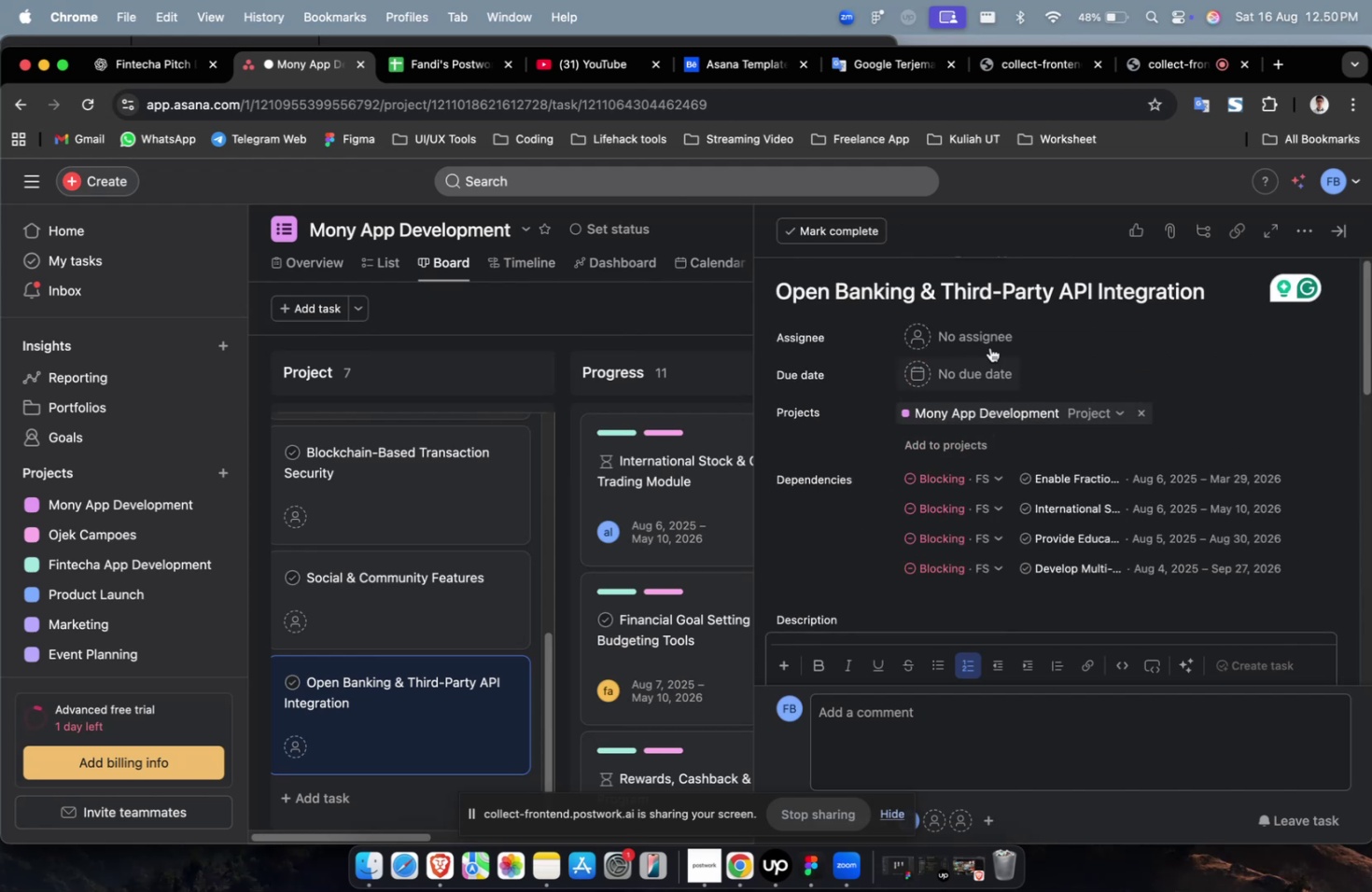 
left_click([989, 340])
 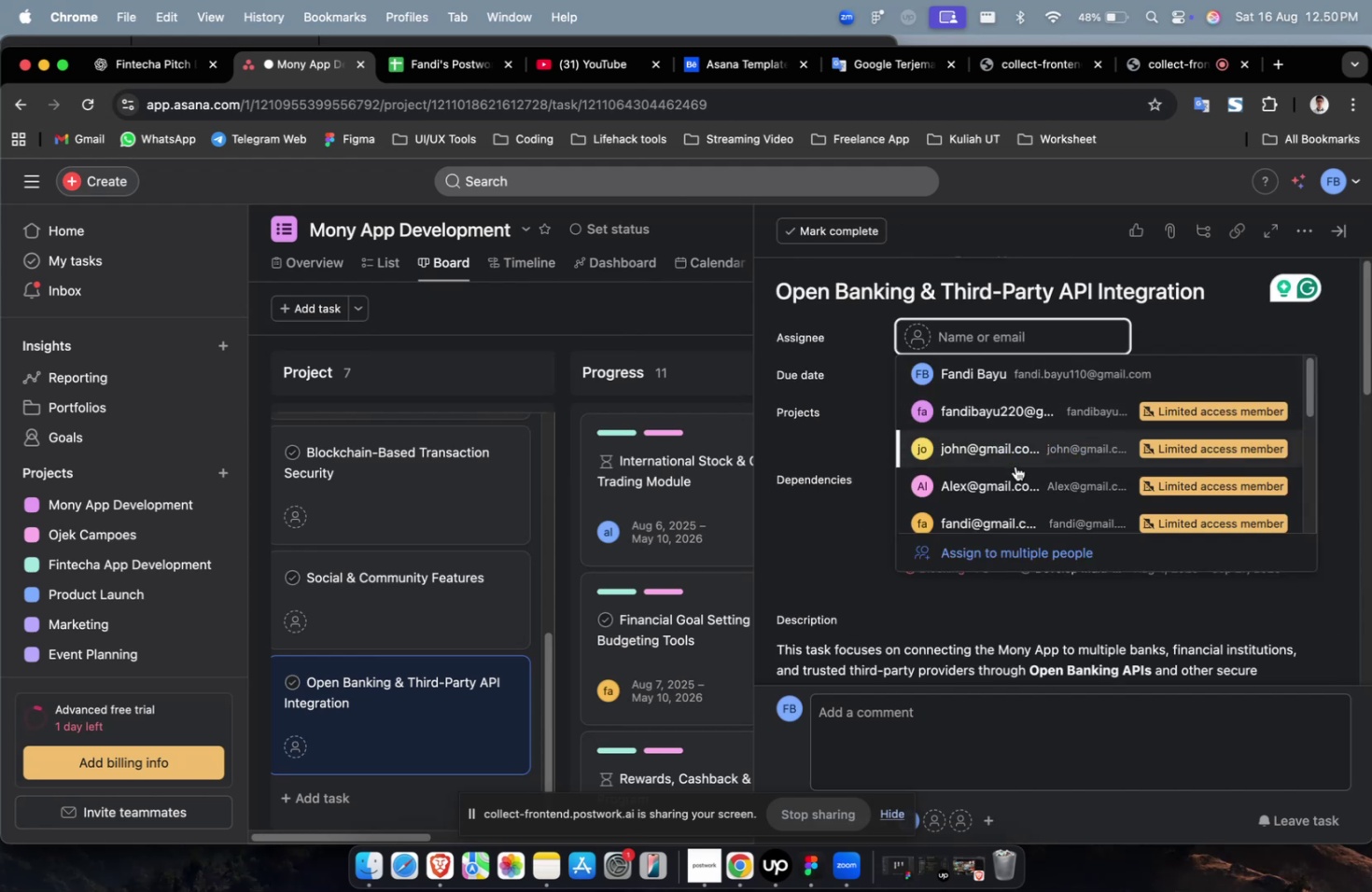 
left_click([1015, 470])
 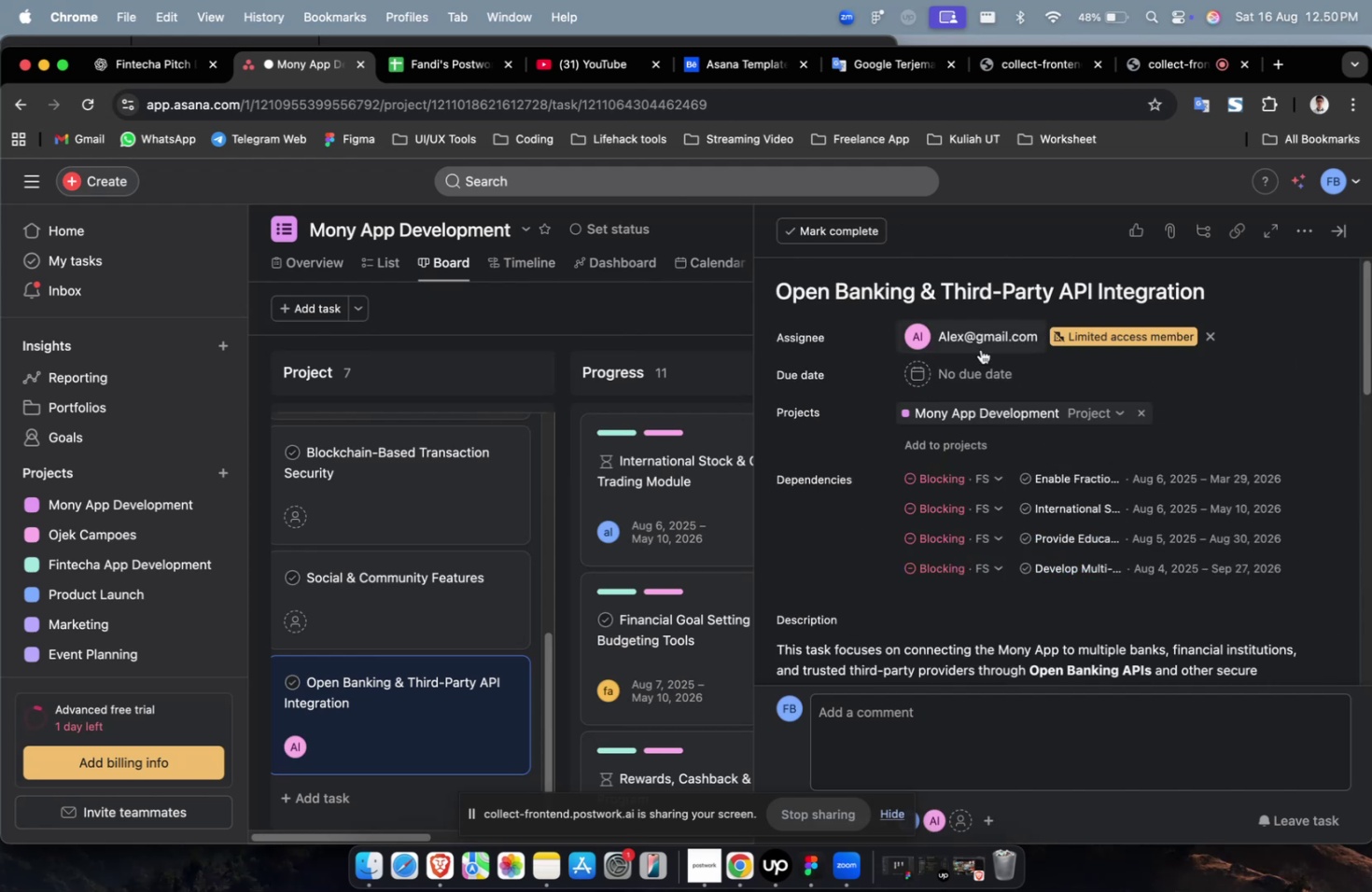 
double_click([981, 344])
 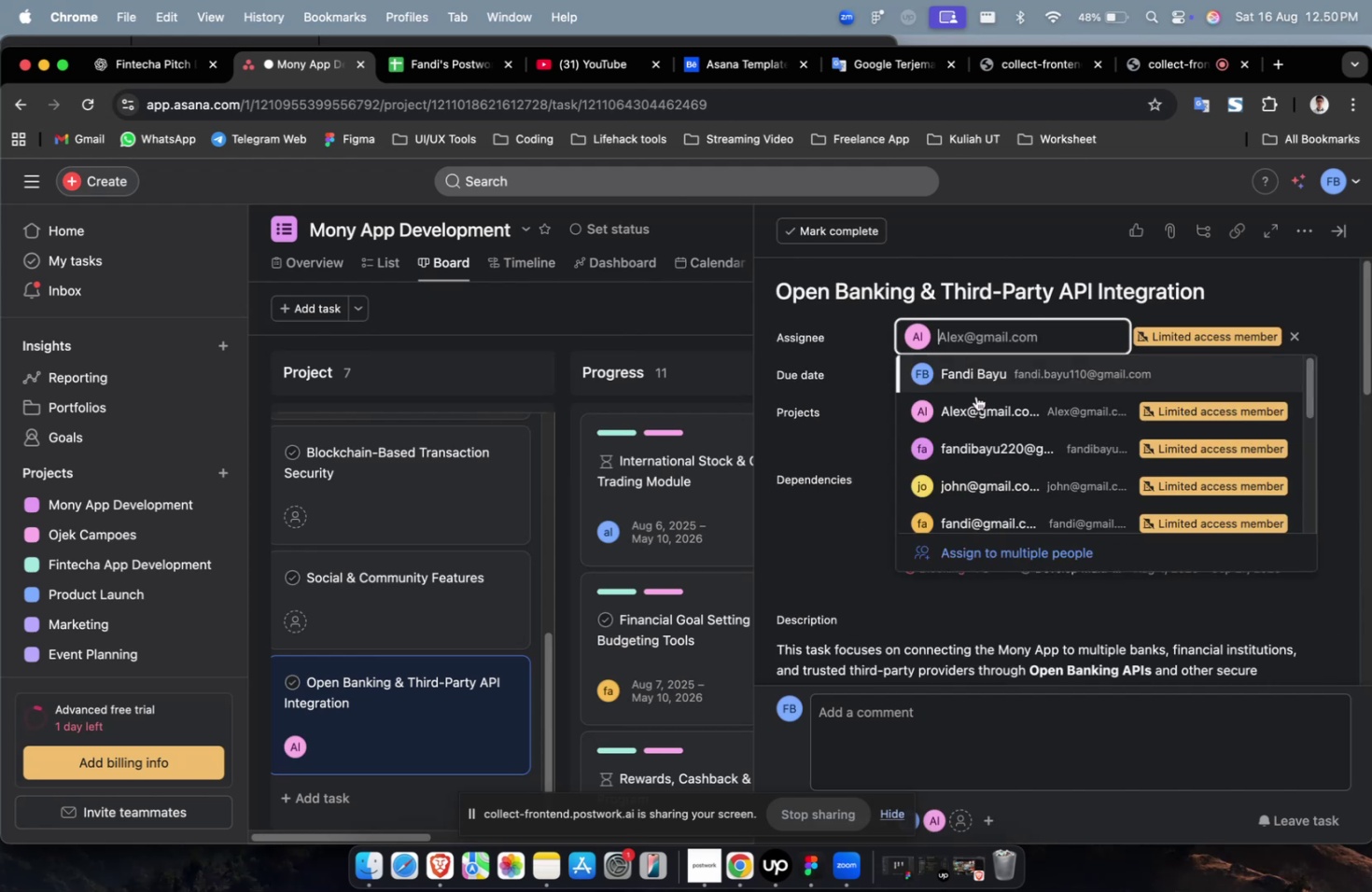 
scroll: coordinate [975, 416], scroll_direction: down, amount: 14.0
 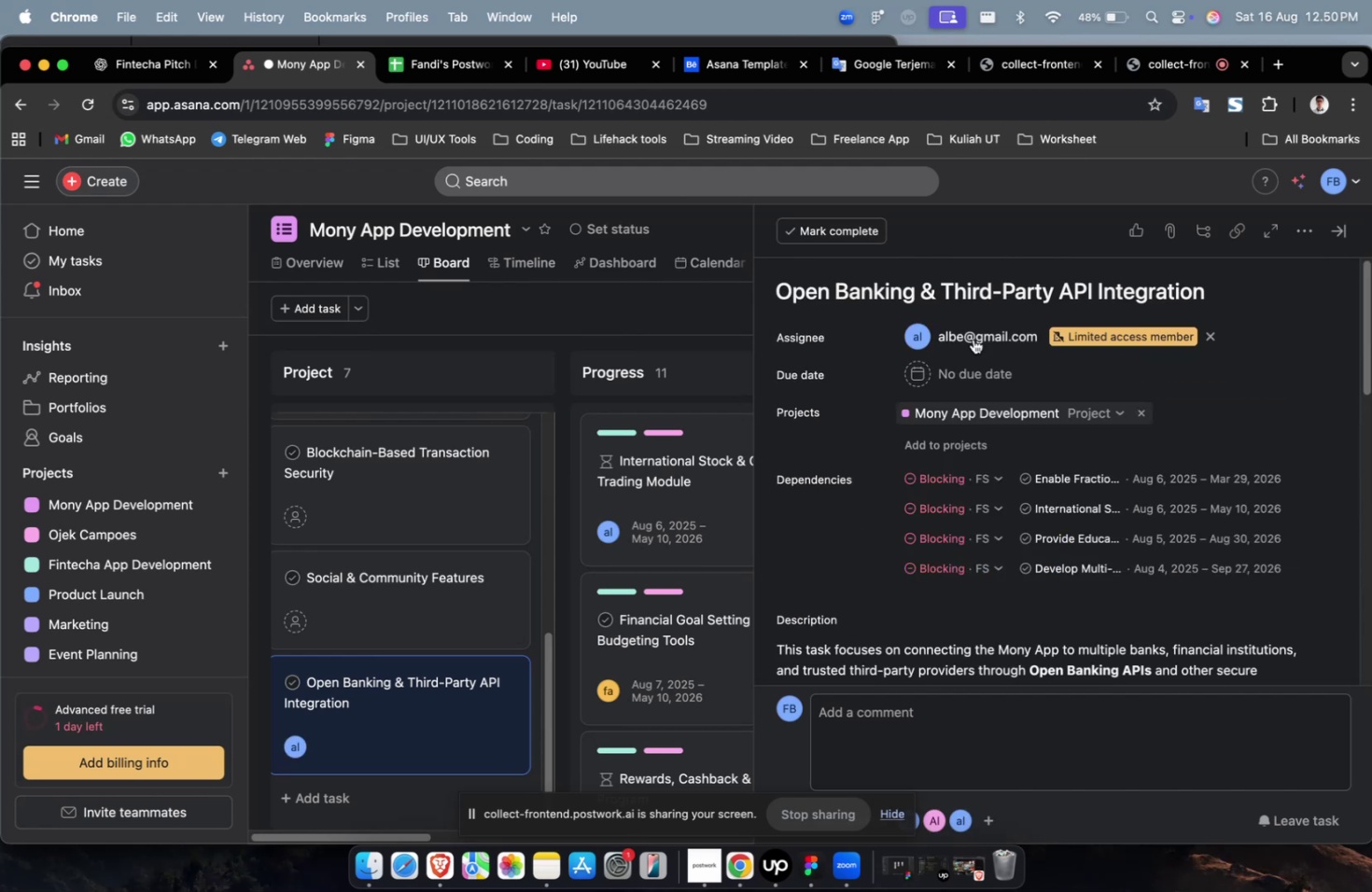 
double_click([970, 328])
 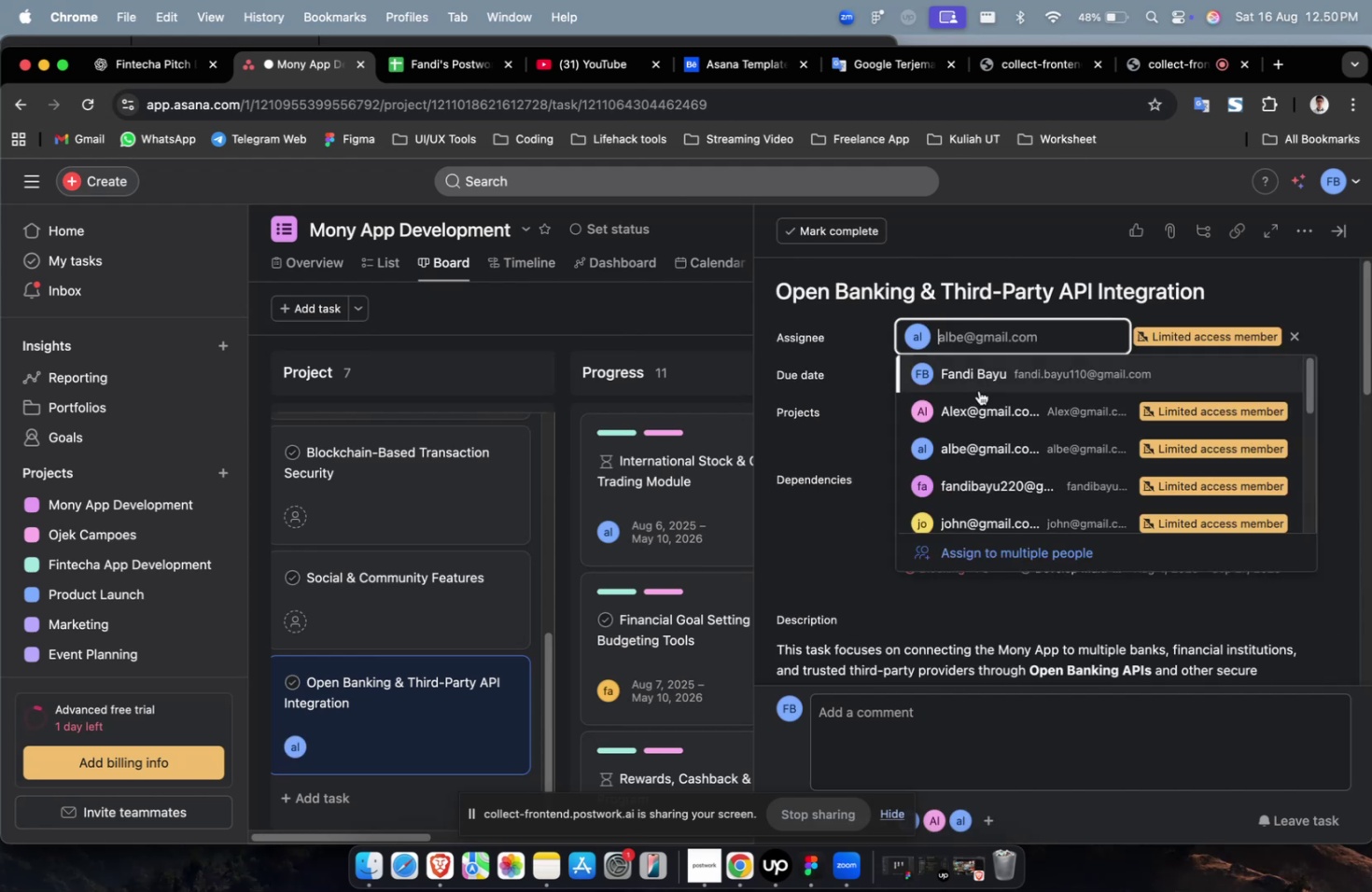 
scroll: coordinate [988, 446], scroll_direction: down, amount: 22.0
 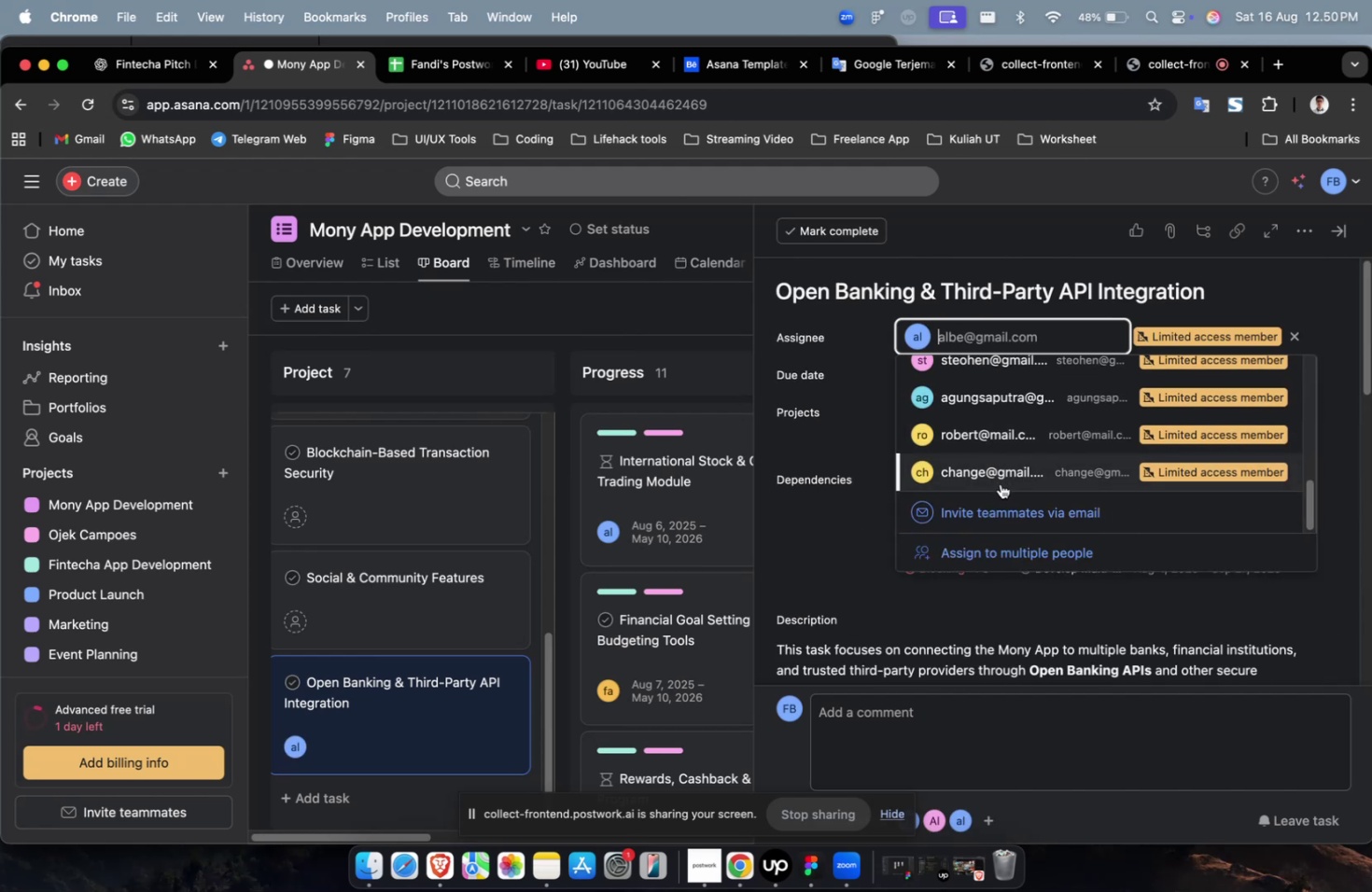 
left_click([1000, 469])
 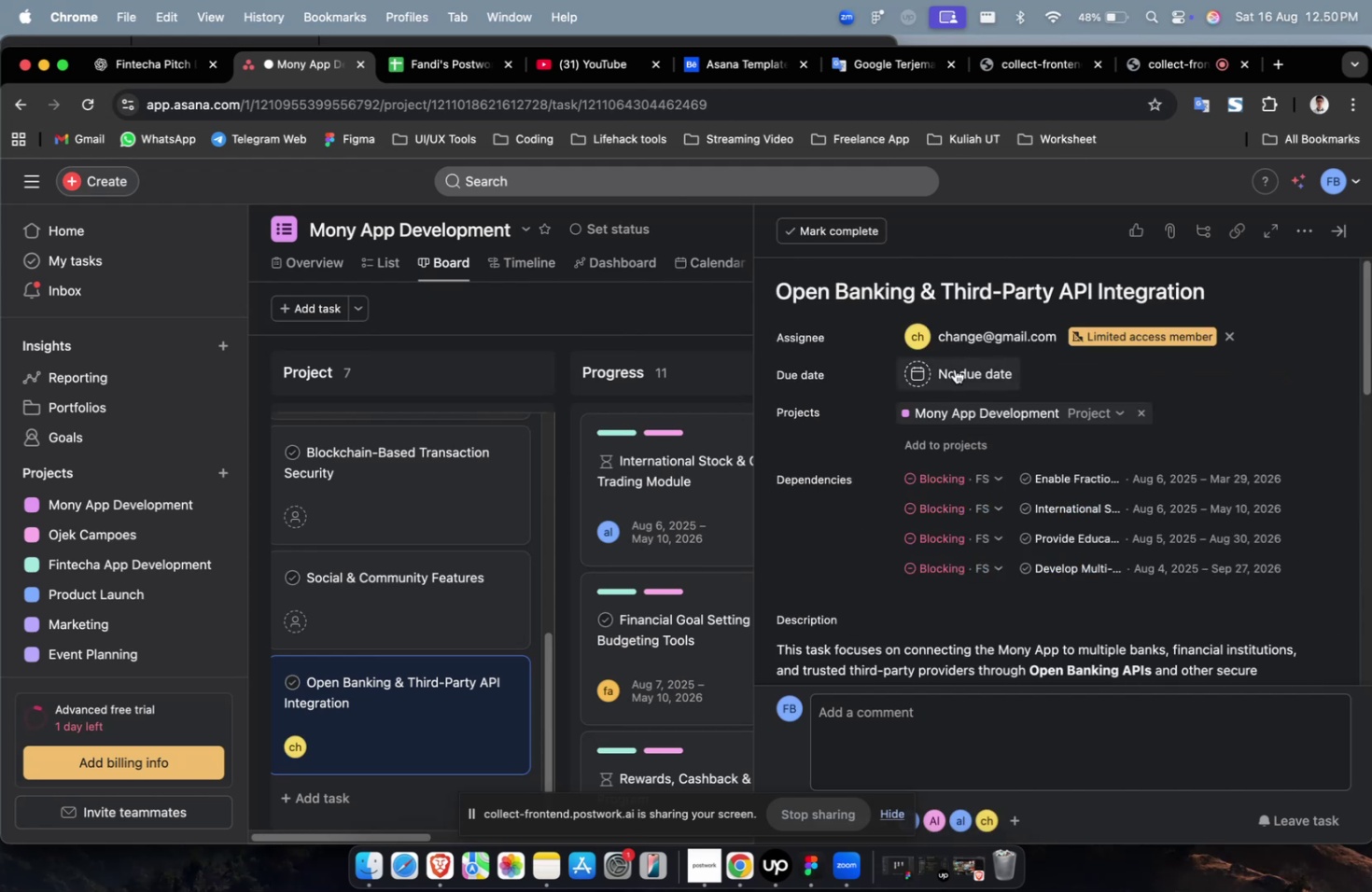 
double_click([954, 367])
 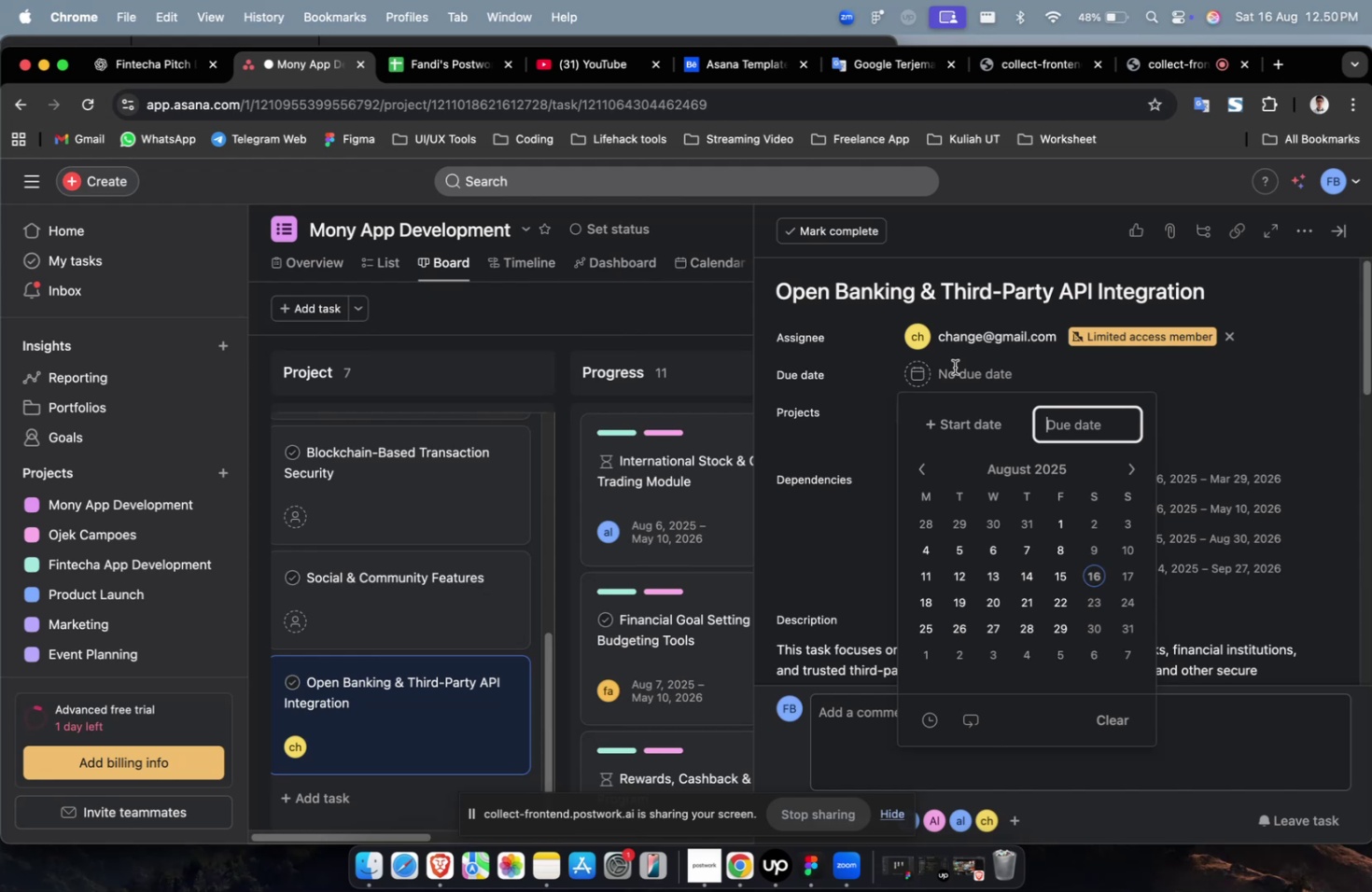 
wait(24.17)
 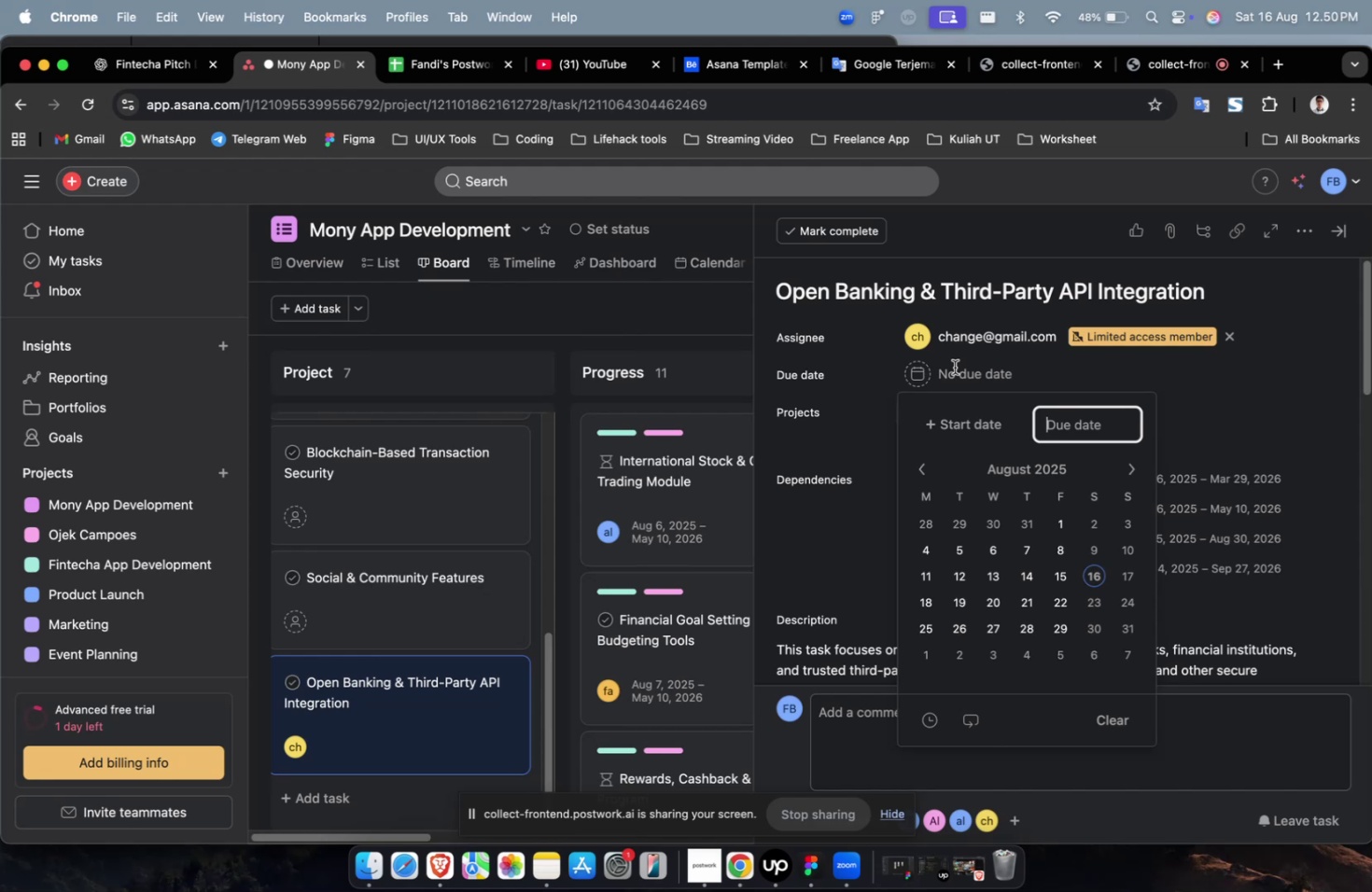 
left_click([955, 363])
 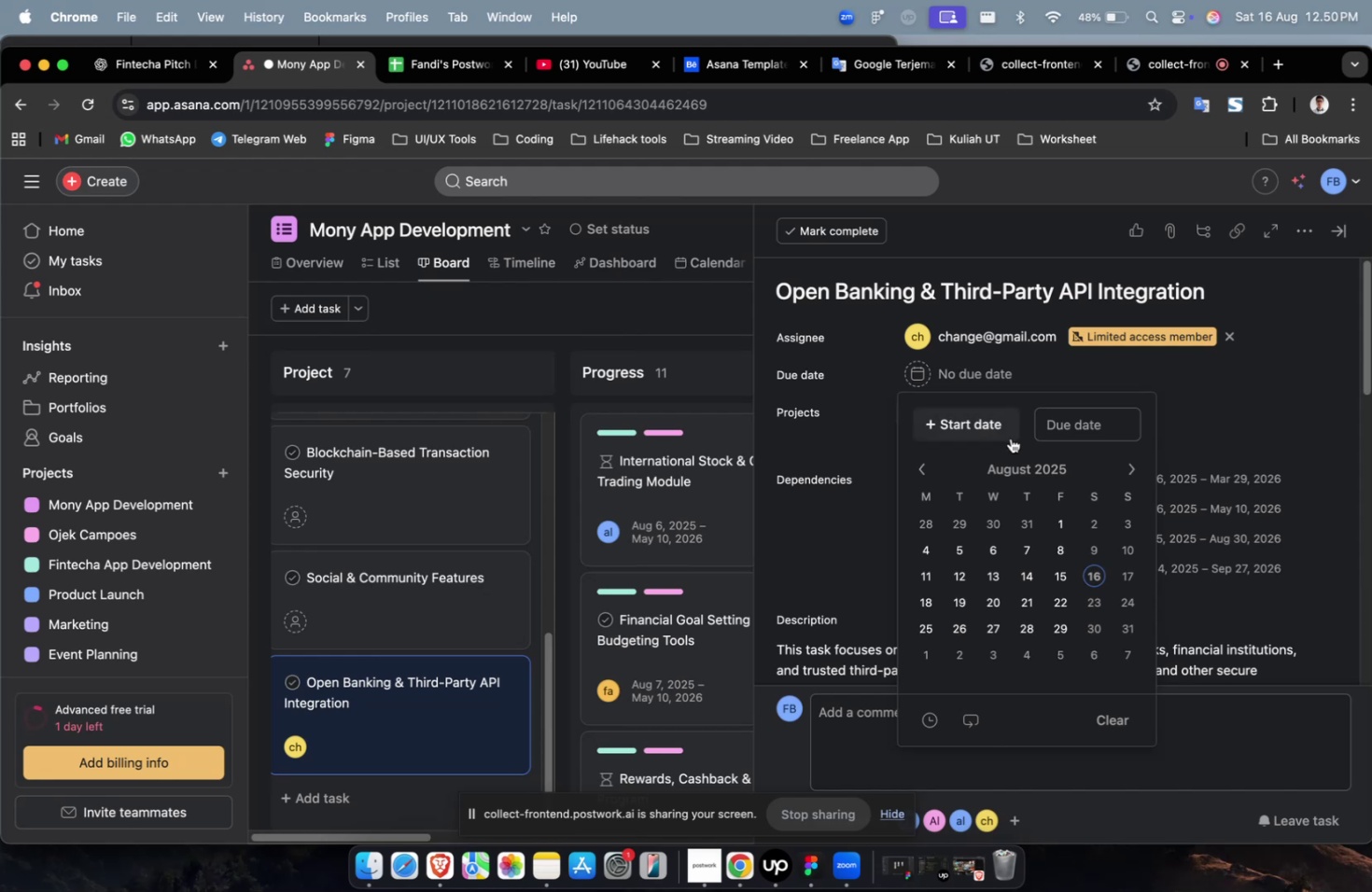 
left_click([1001, 433])
 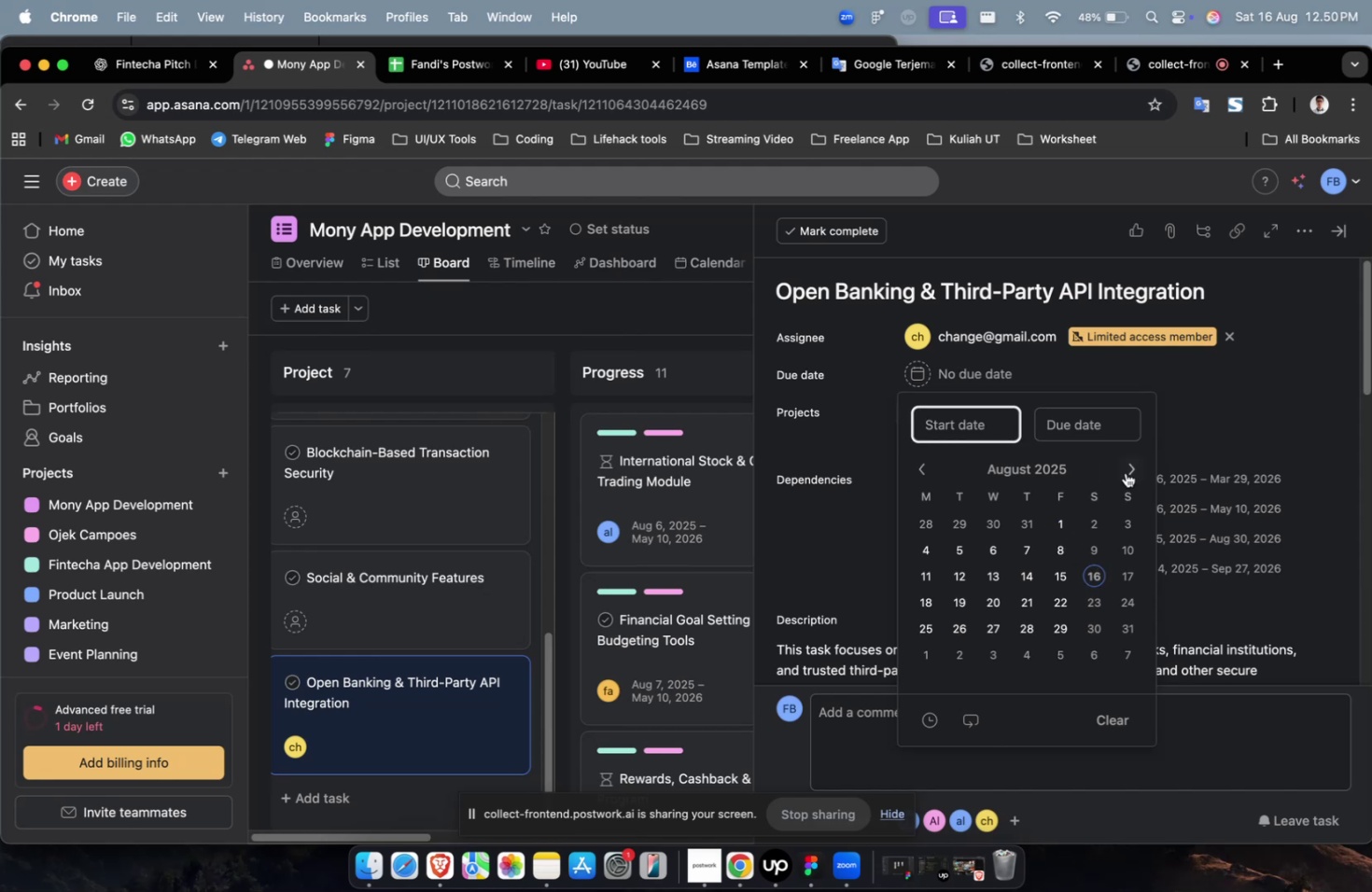 
double_click([1125, 472])
 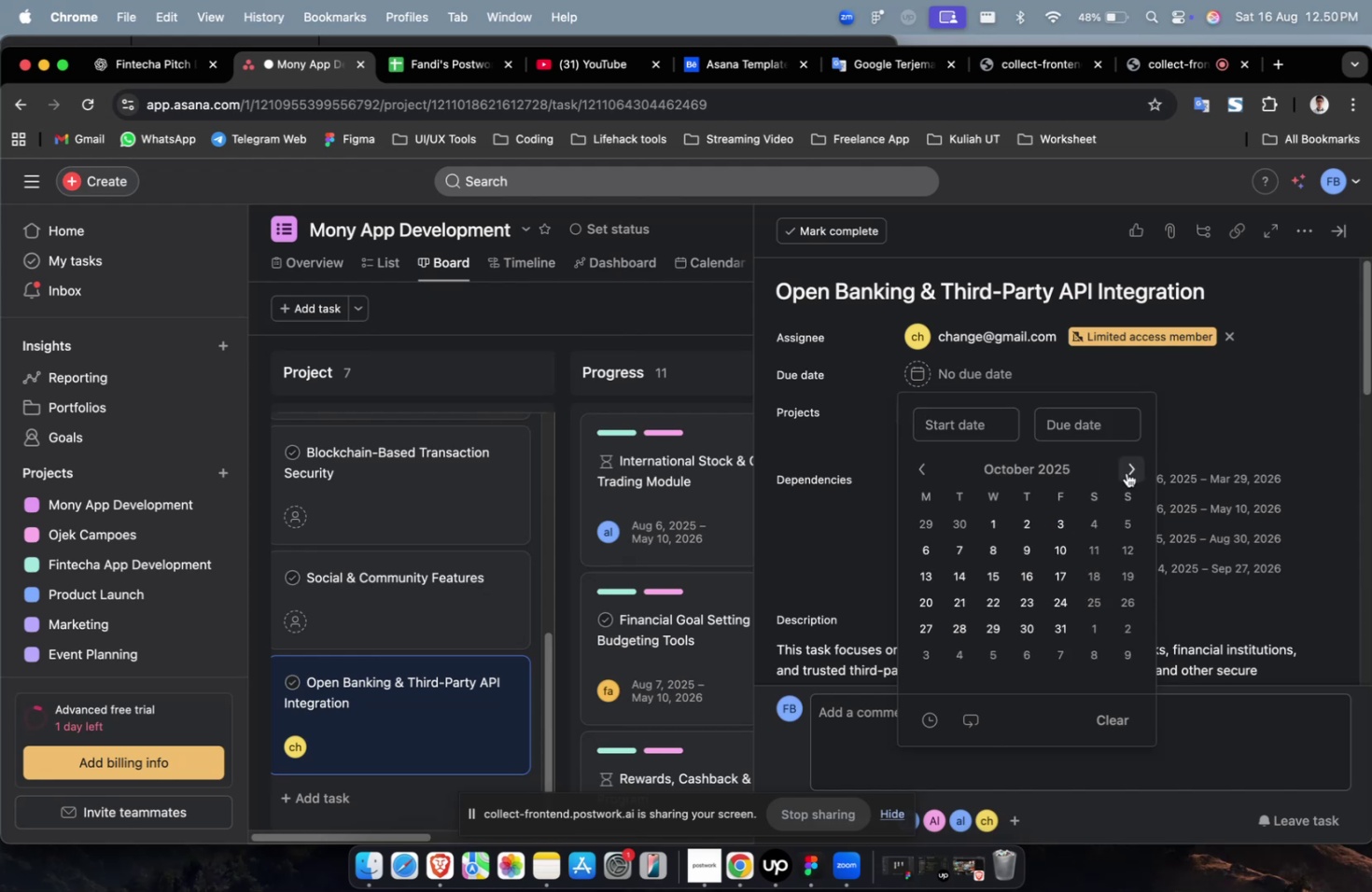 
triple_click([1126, 472])
 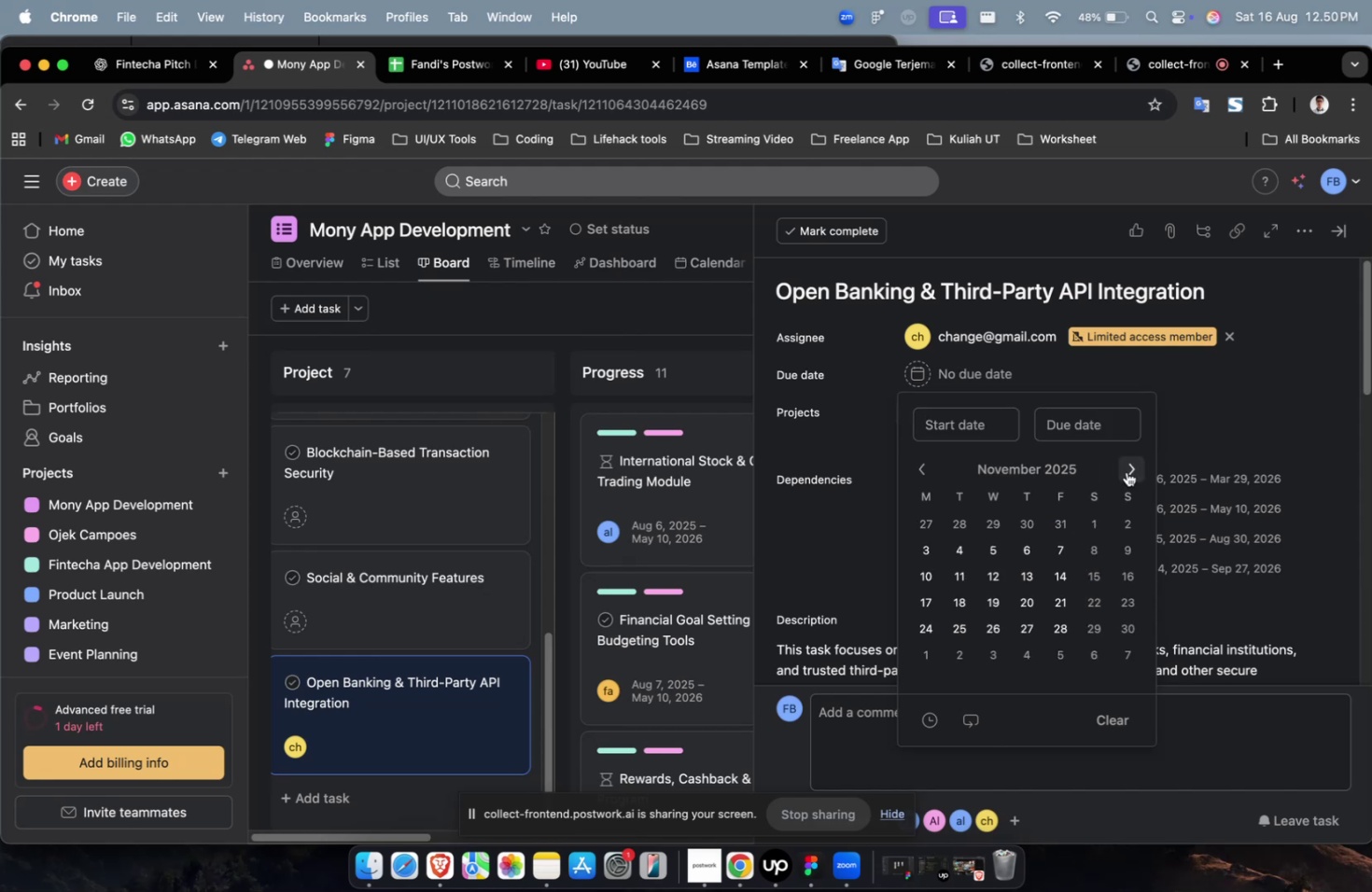 
triple_click([1126, 471])
 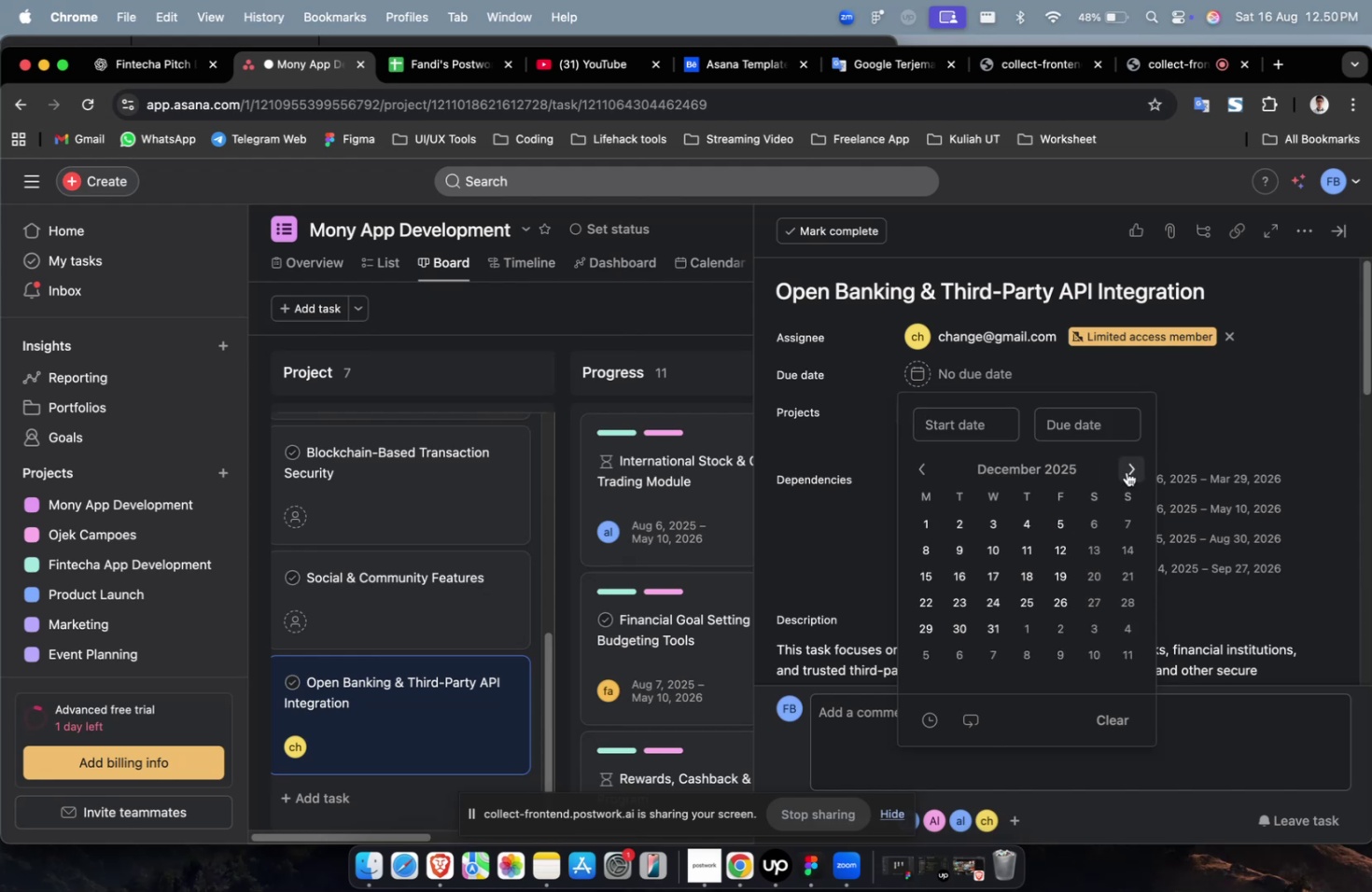 
triple_click([1126, 471])
 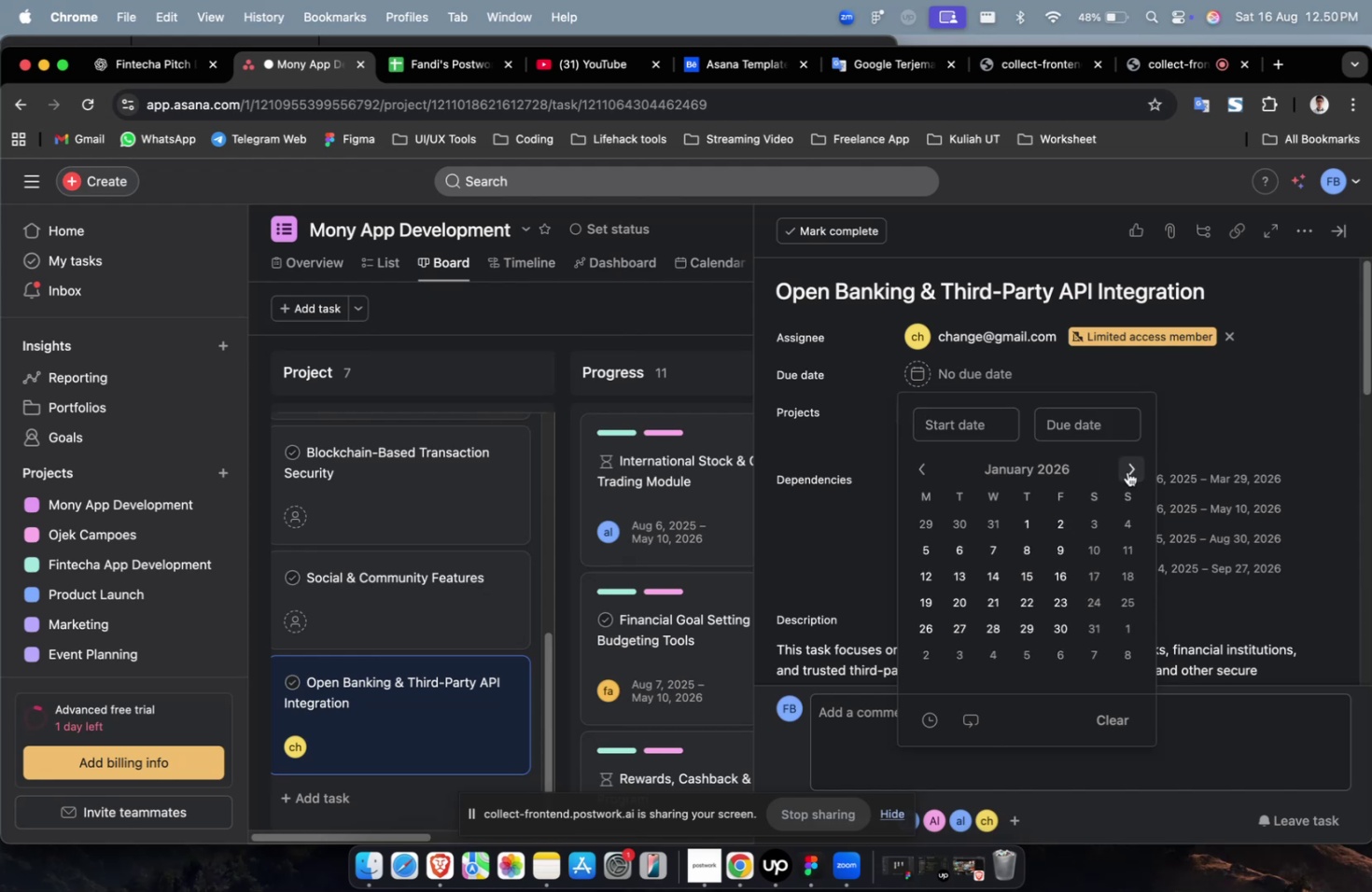 
triple_click([1127, 471])
 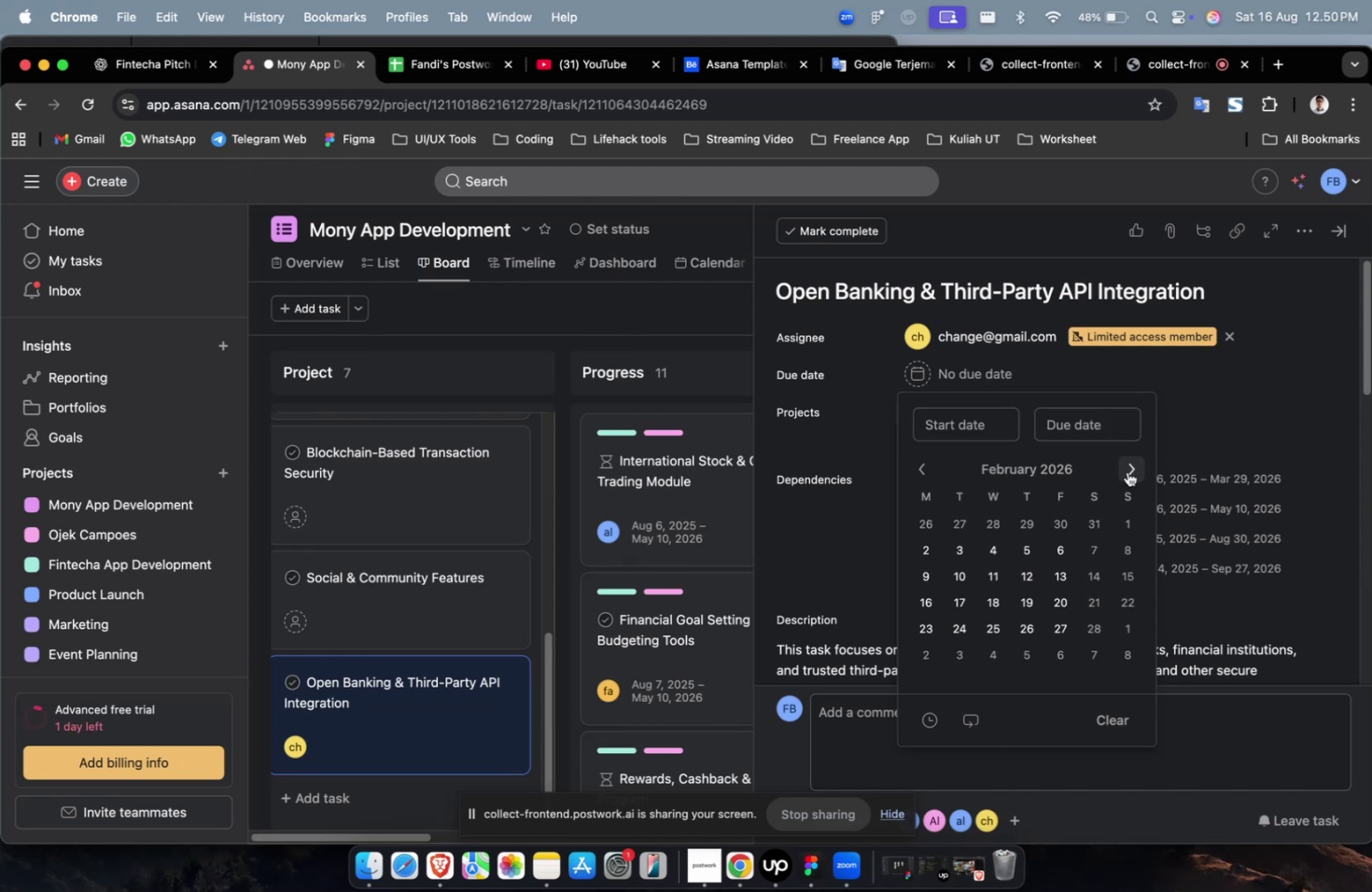 
triple_click([1127, 471])
 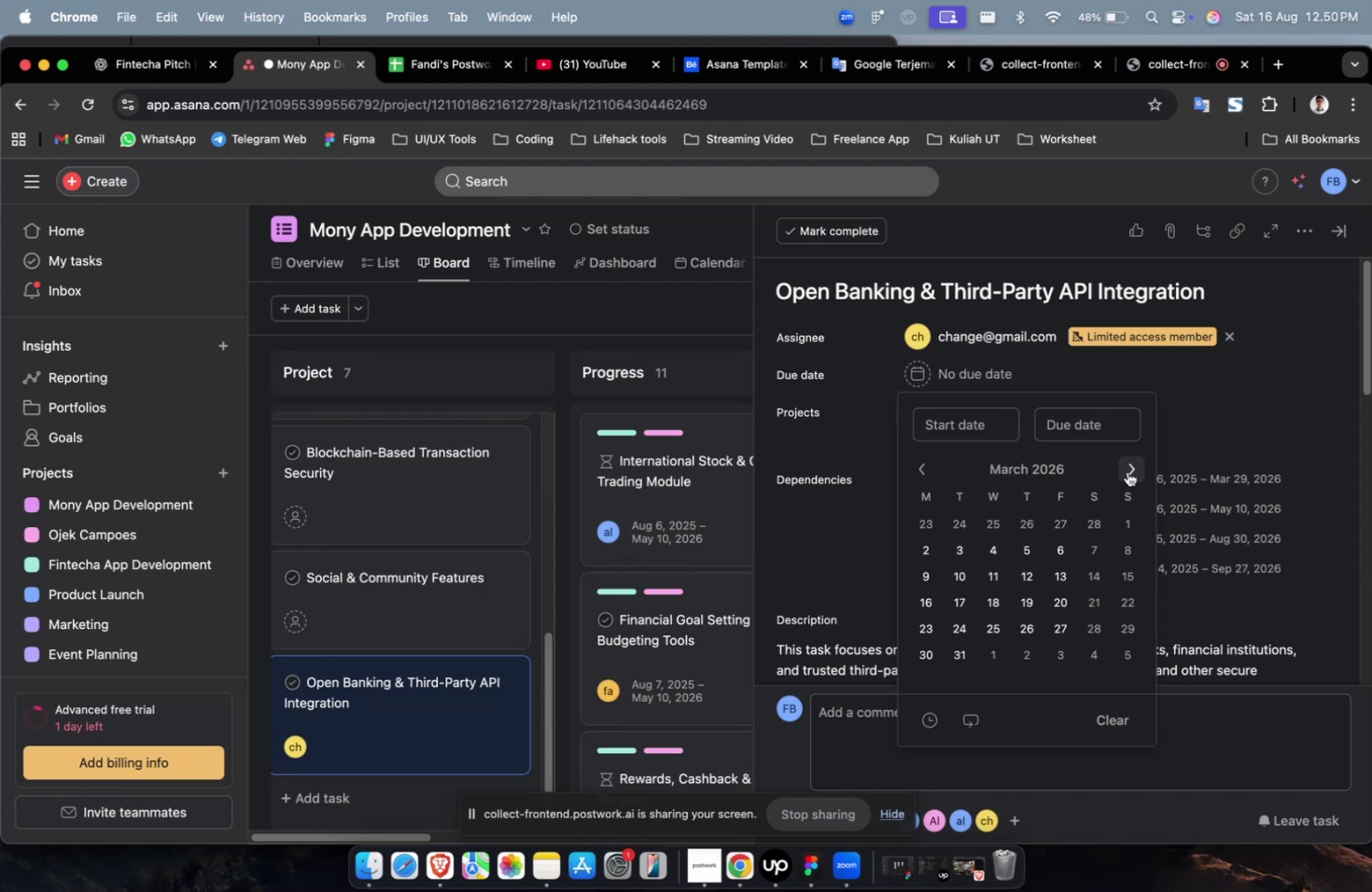 
triple_click([1127, 471])
 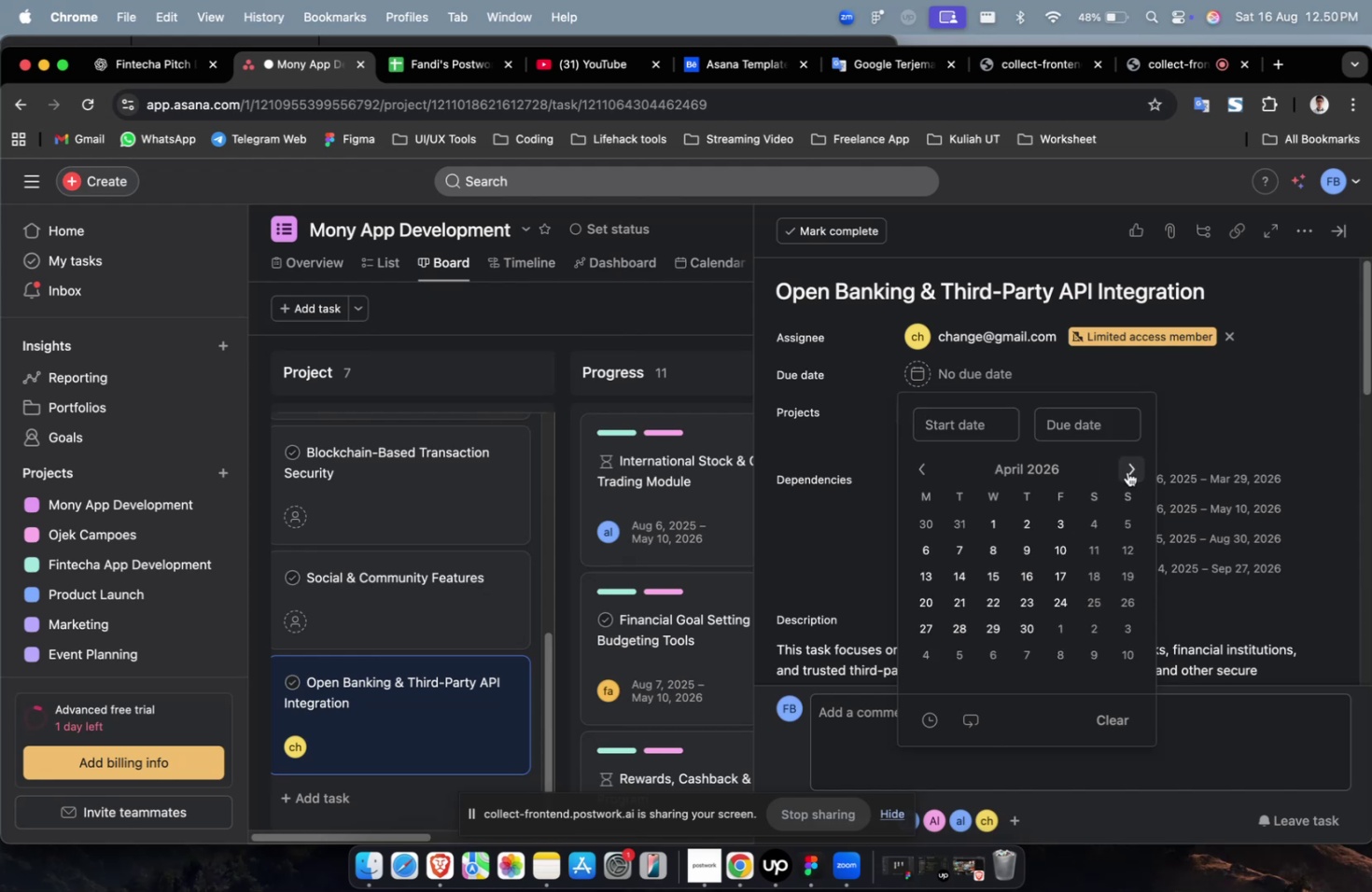 
triple_click([1127, 471])
 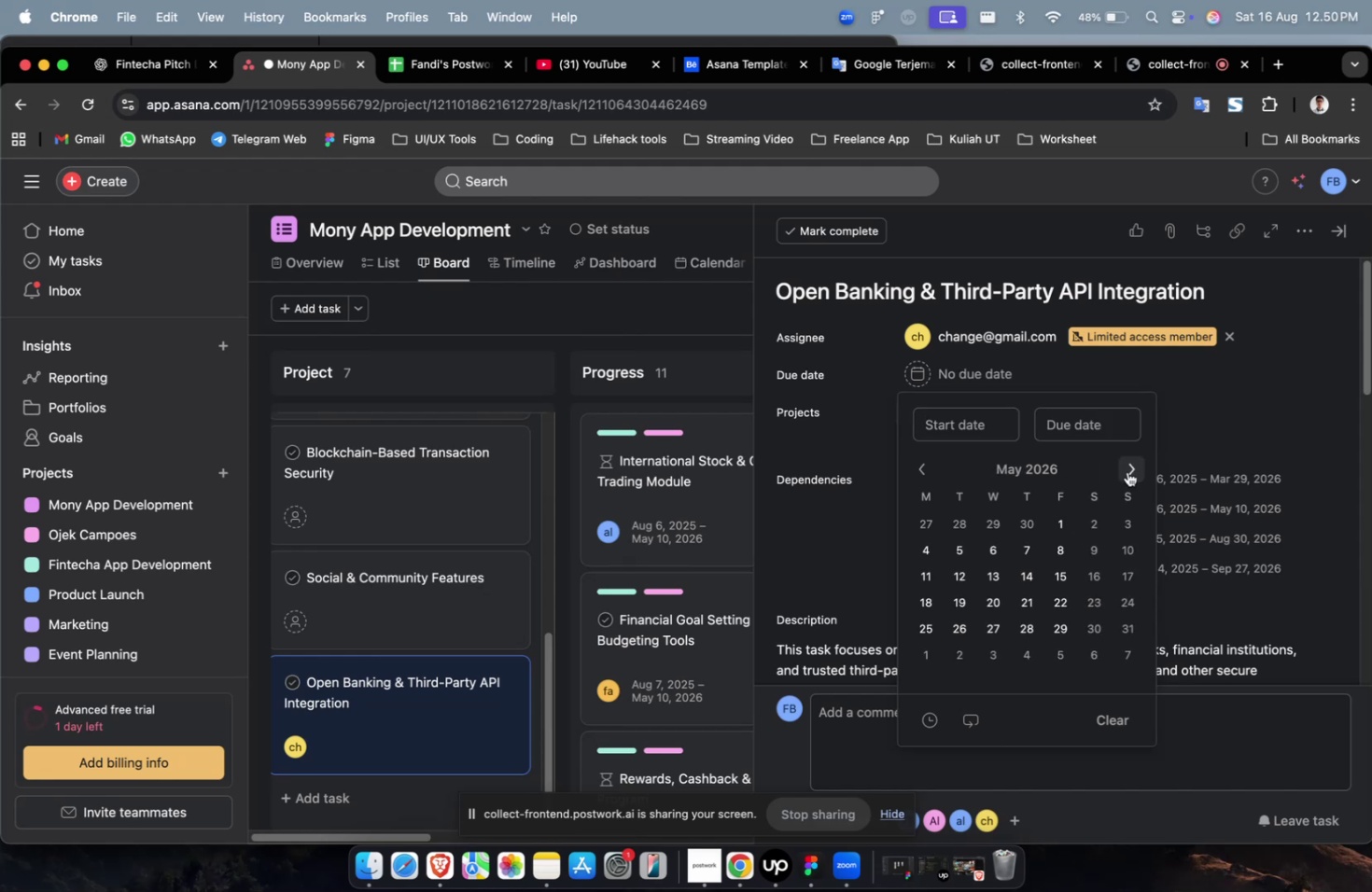 
triple_click([1127, 471])
 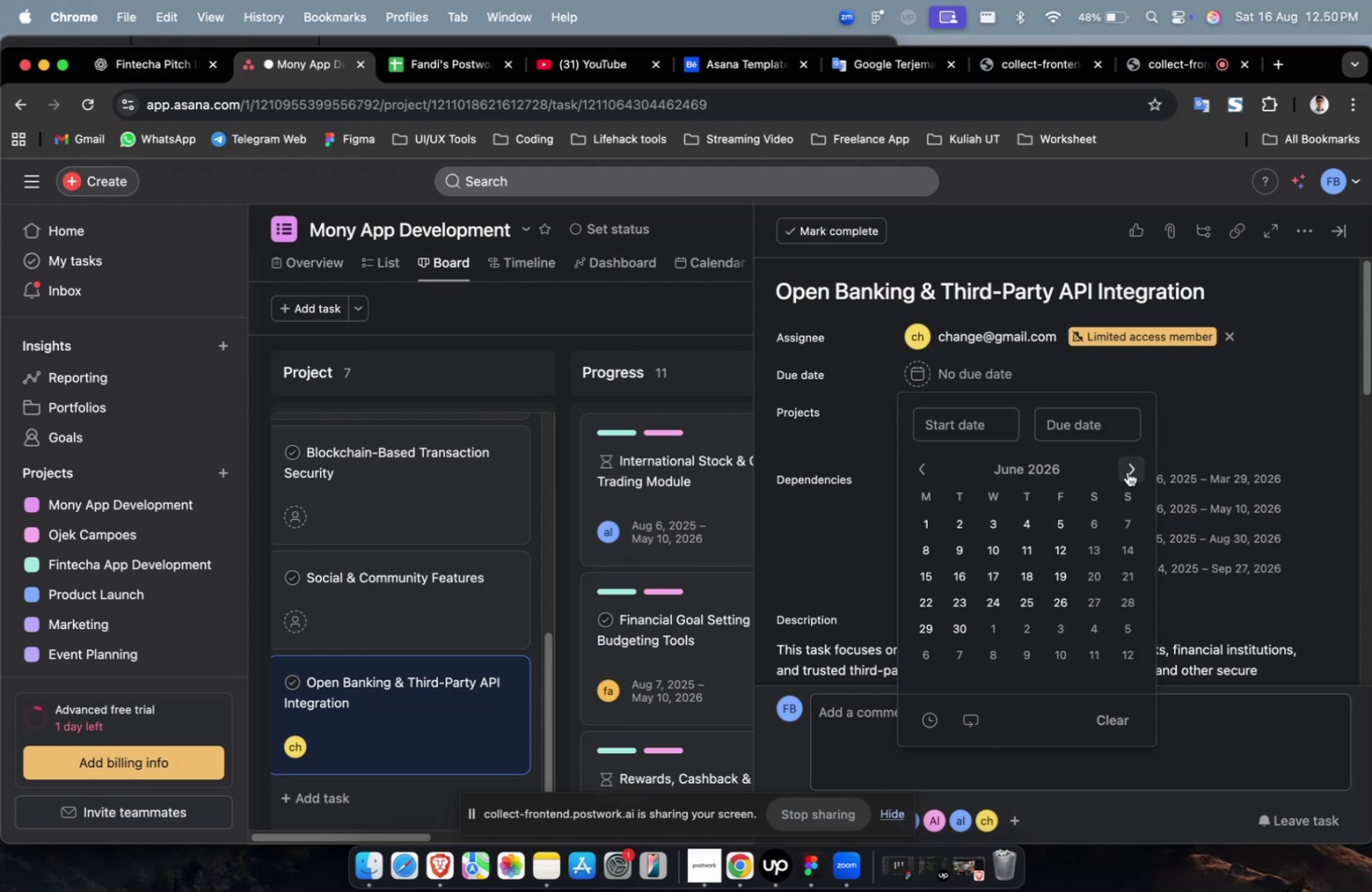 
triple_click([1127, 471])
 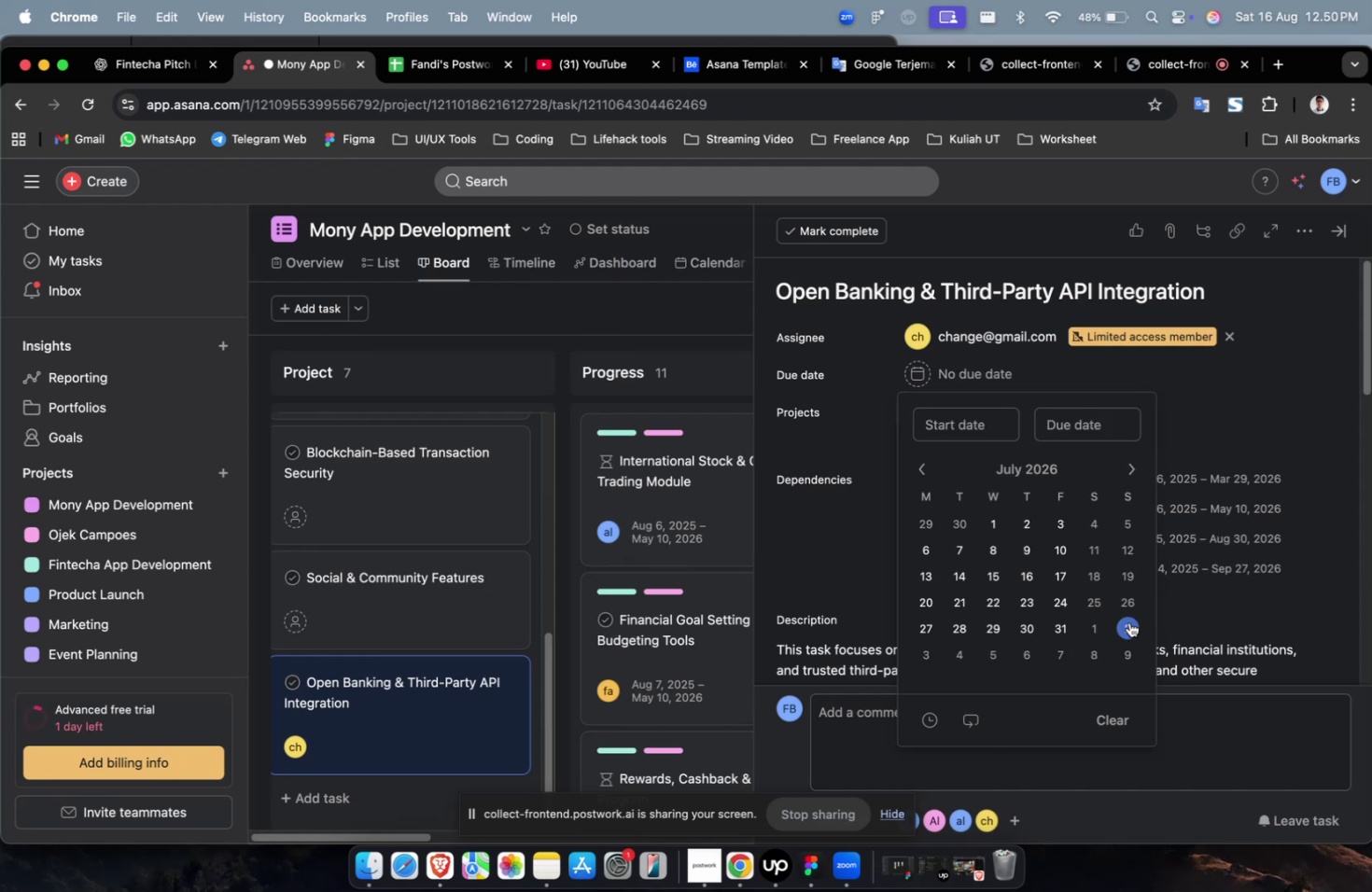 
left_click([1127, 621])
 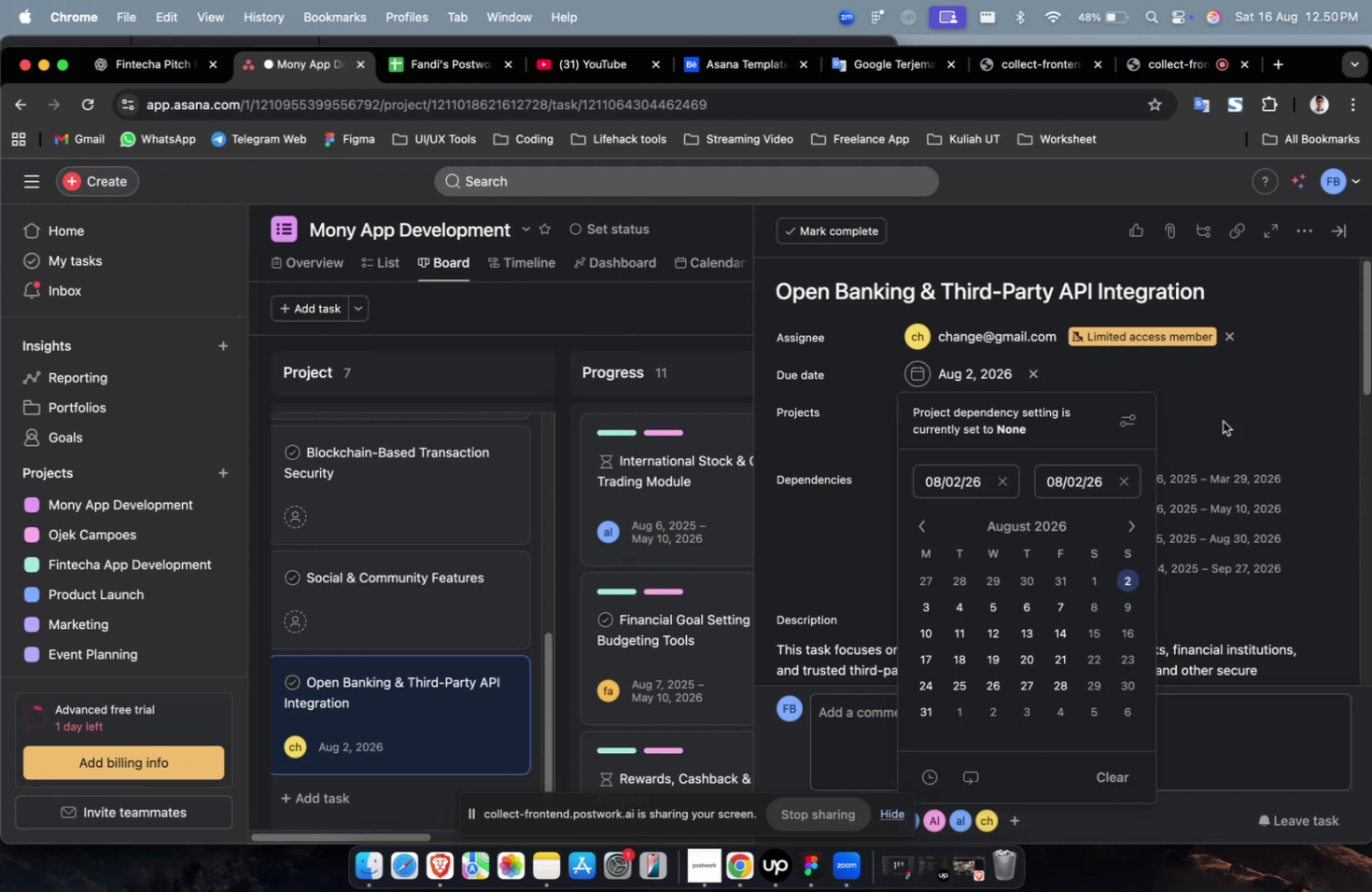 
double_click([1228, 394])
 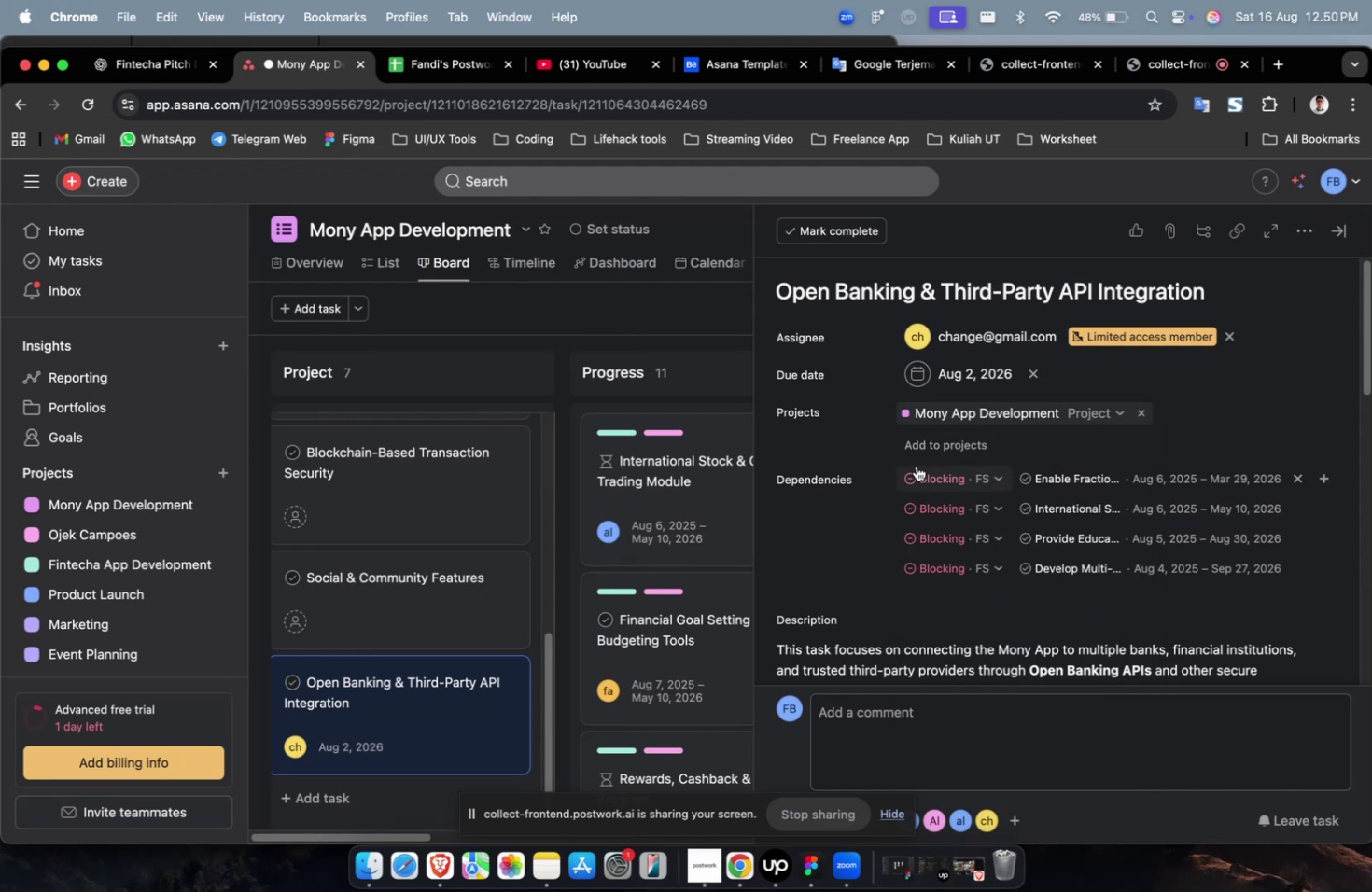 
left_click([924, 454])
 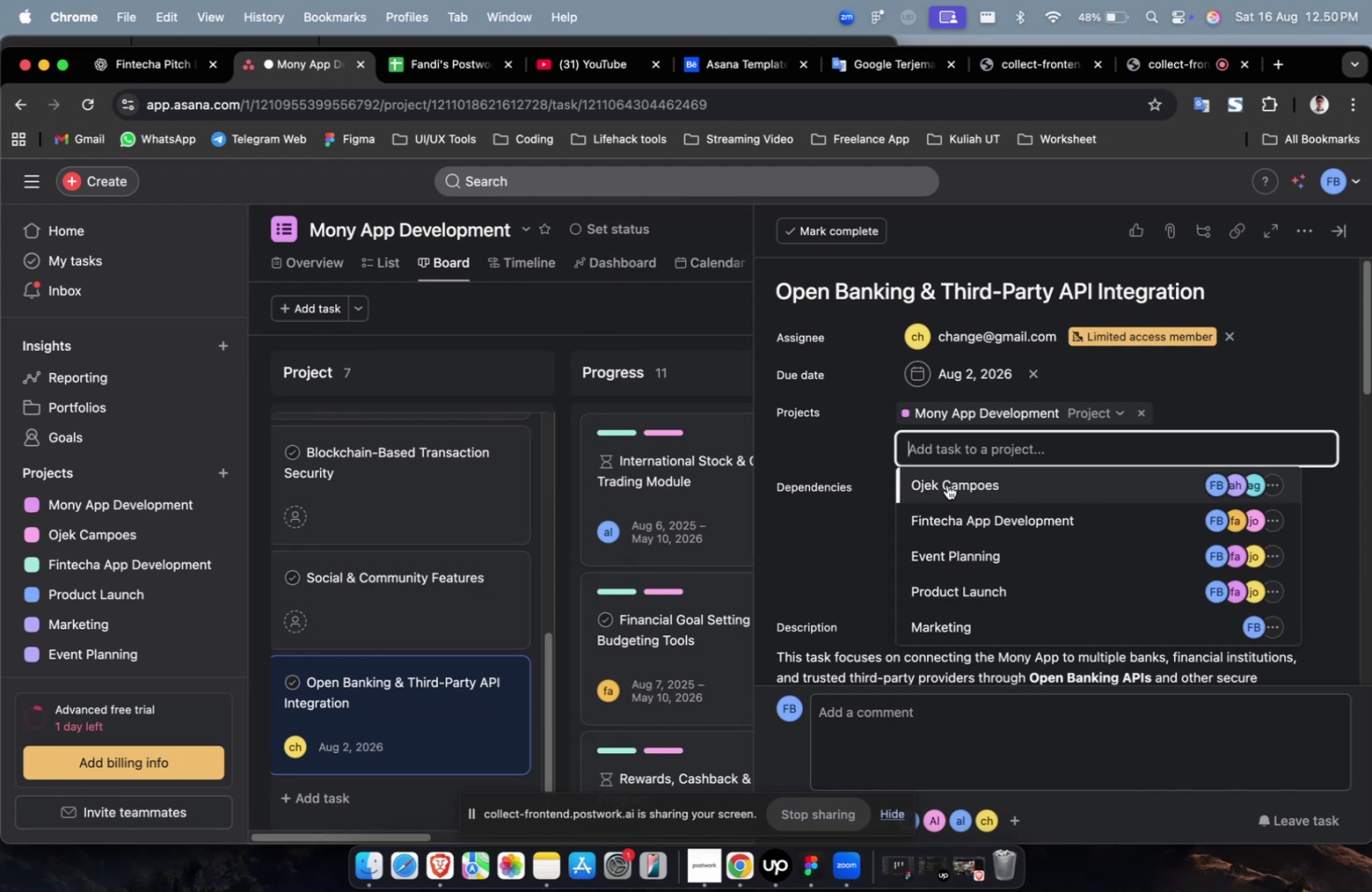 
double_click([946, 484])
 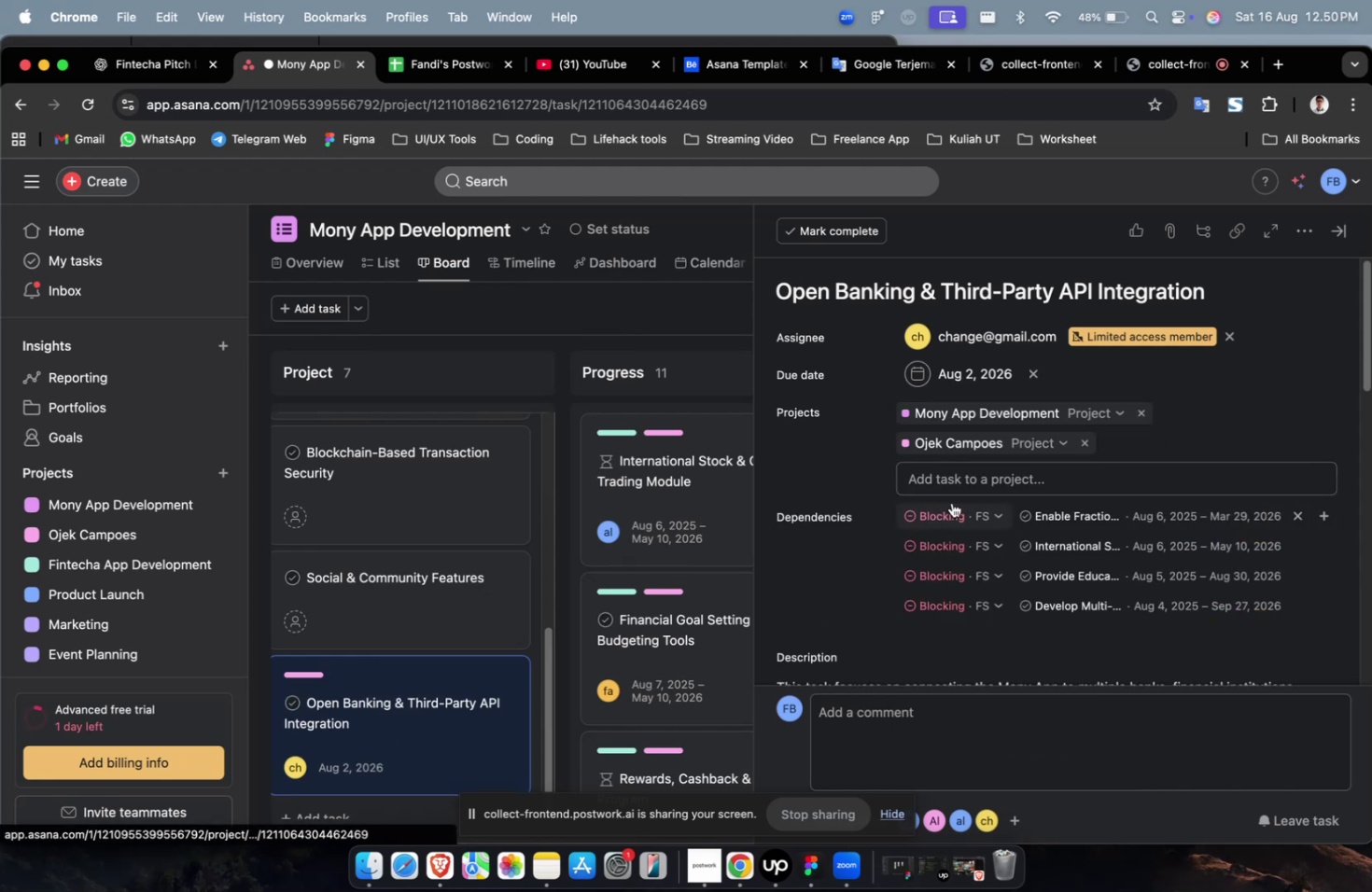 
triple_click([977, 489])
 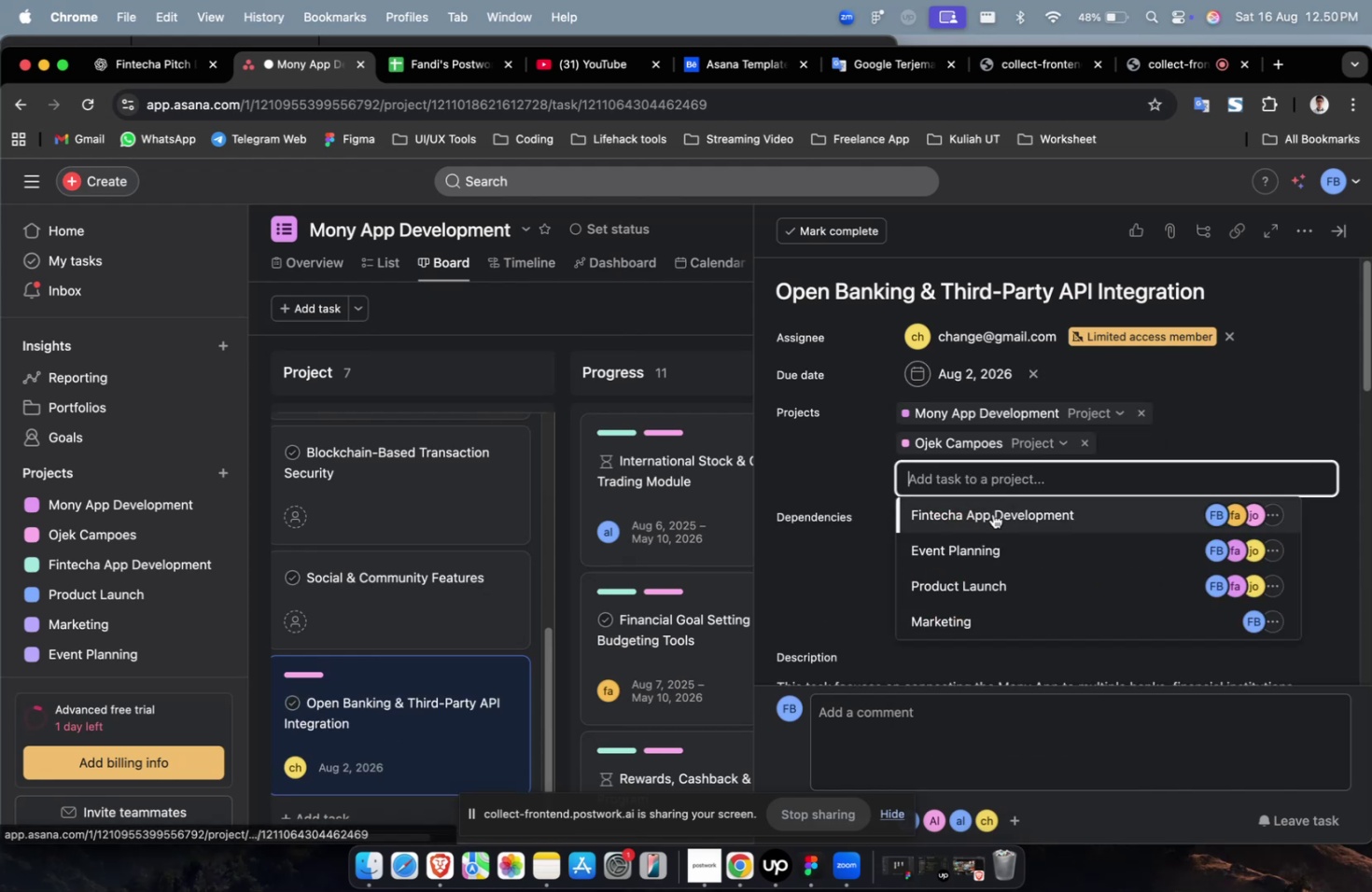 
triple_click([992, 515])
 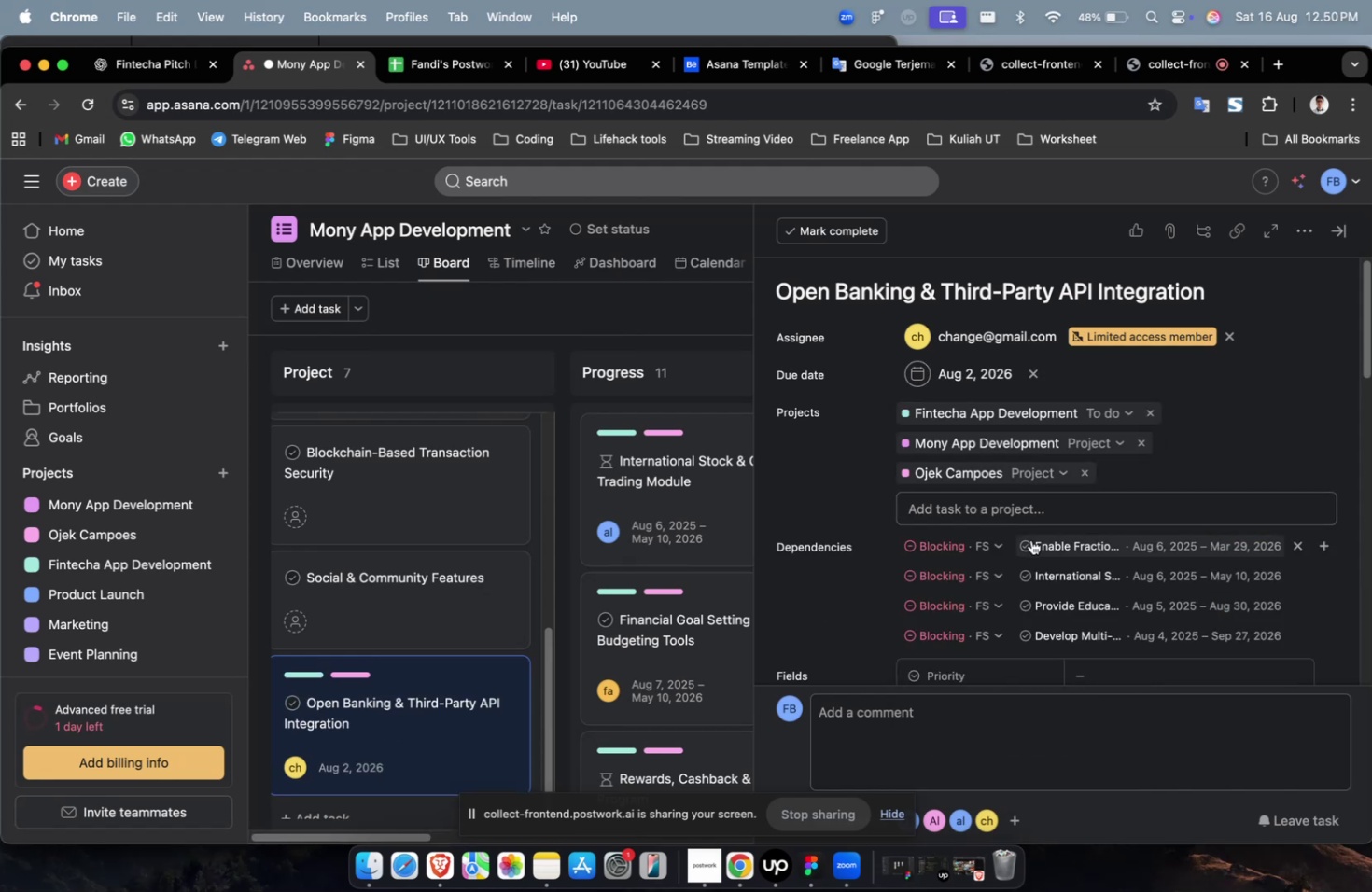 
scroll: coordinate [1043, 540], scroll_direction: down, amount: 8.0
 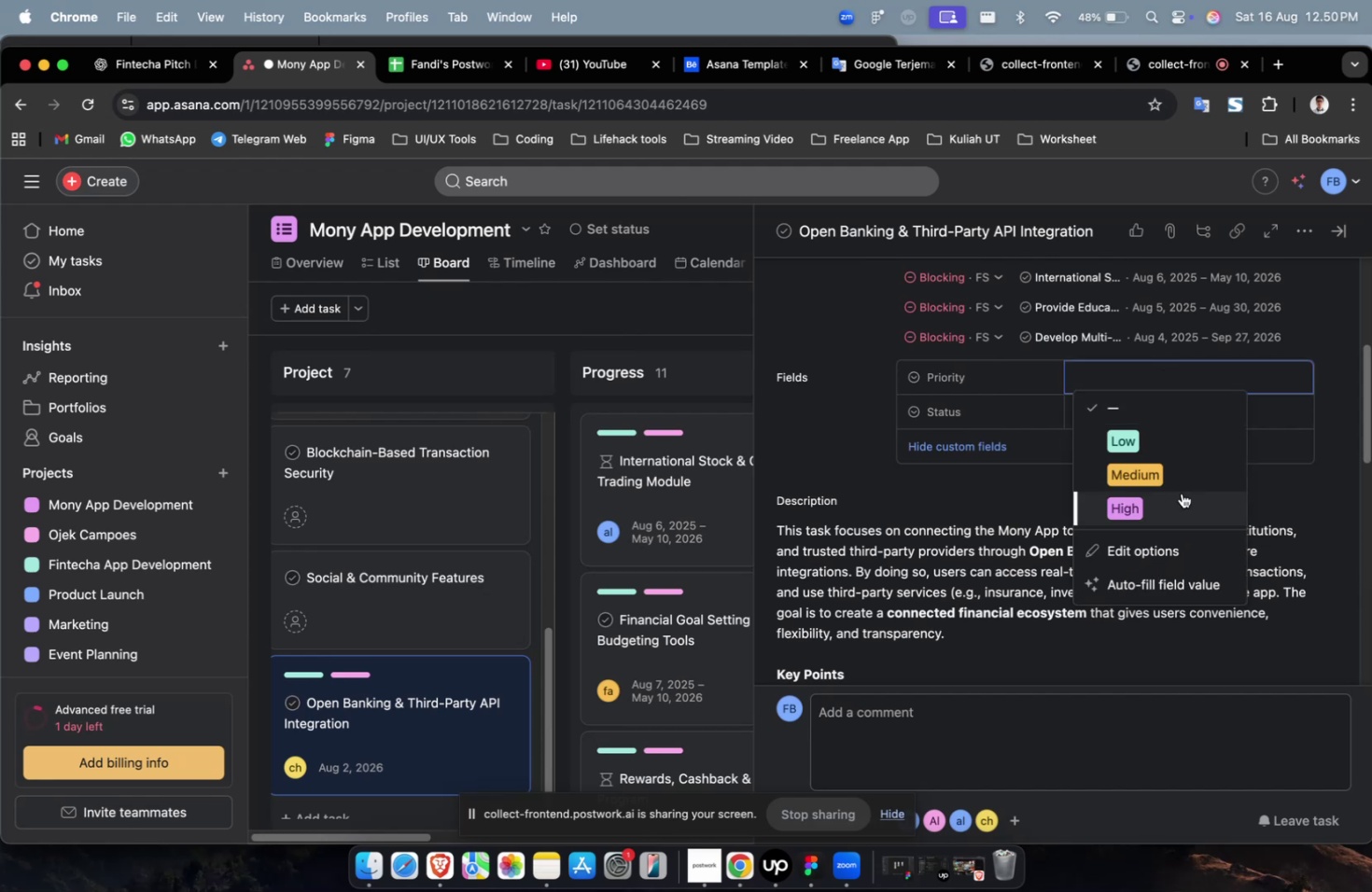 
double_click([1175, 424])
 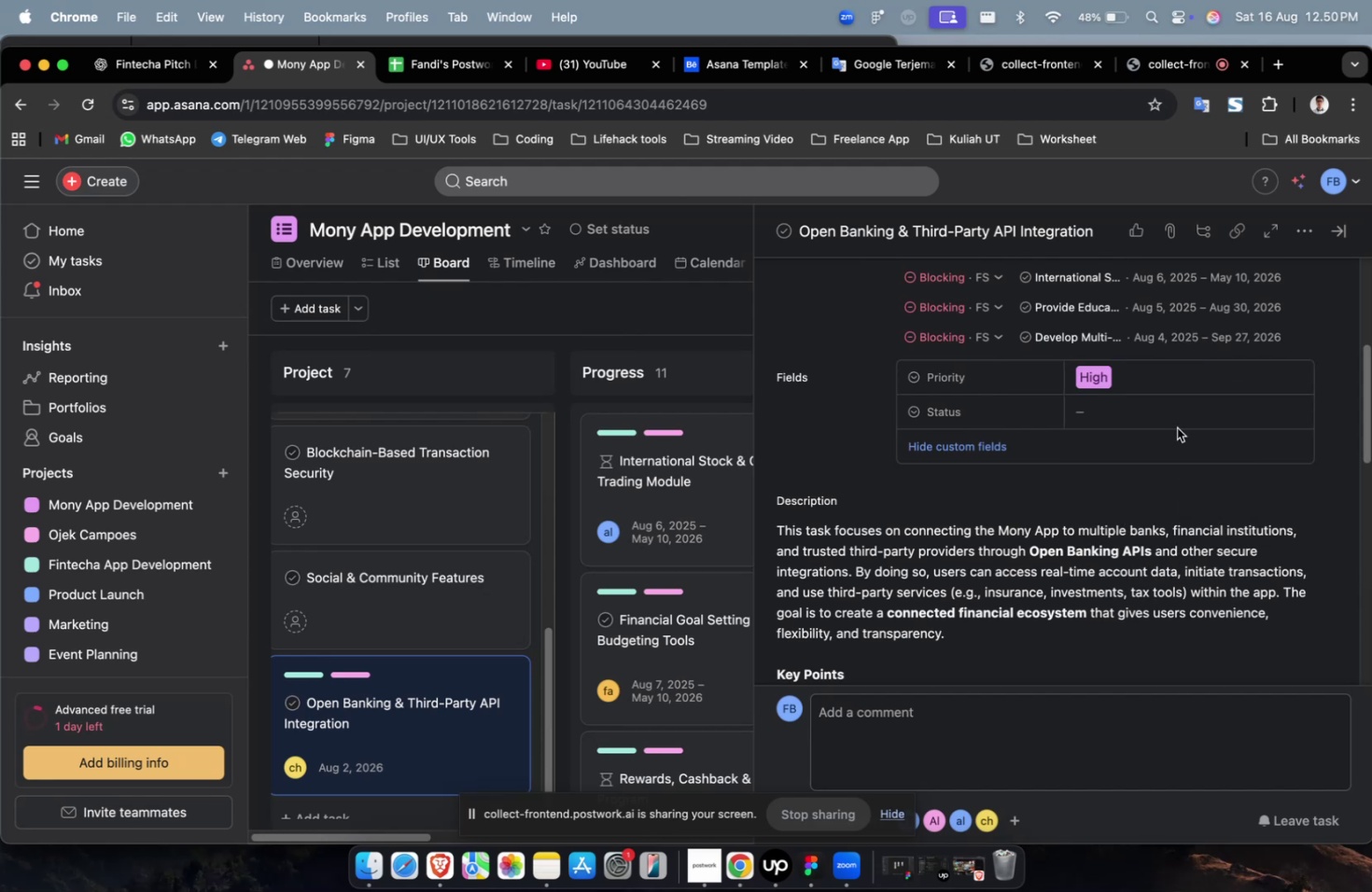 
triple_click([1175, 425])
 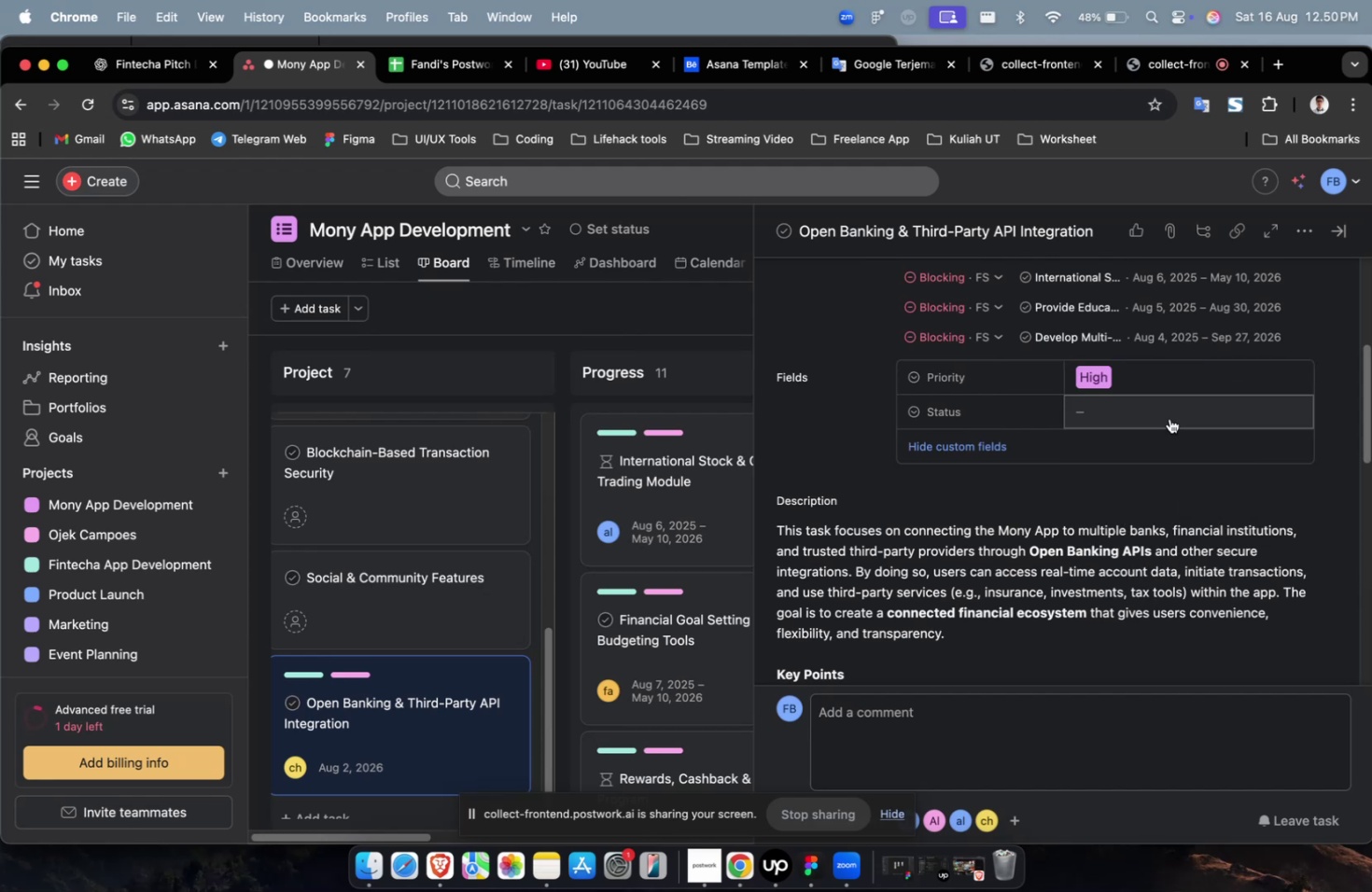 
left_click([1168, 412])
 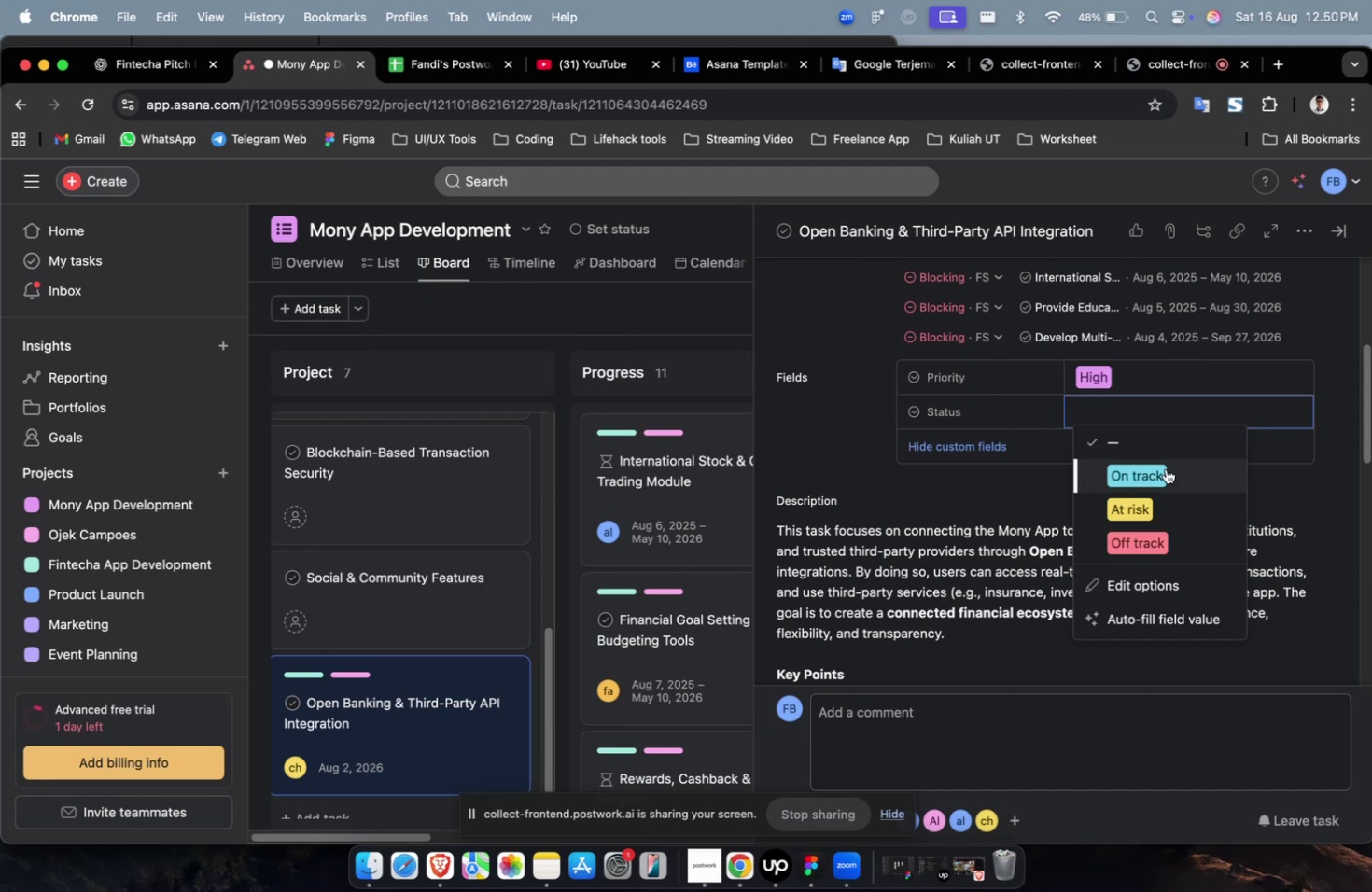 
left_click([1165, 468])
 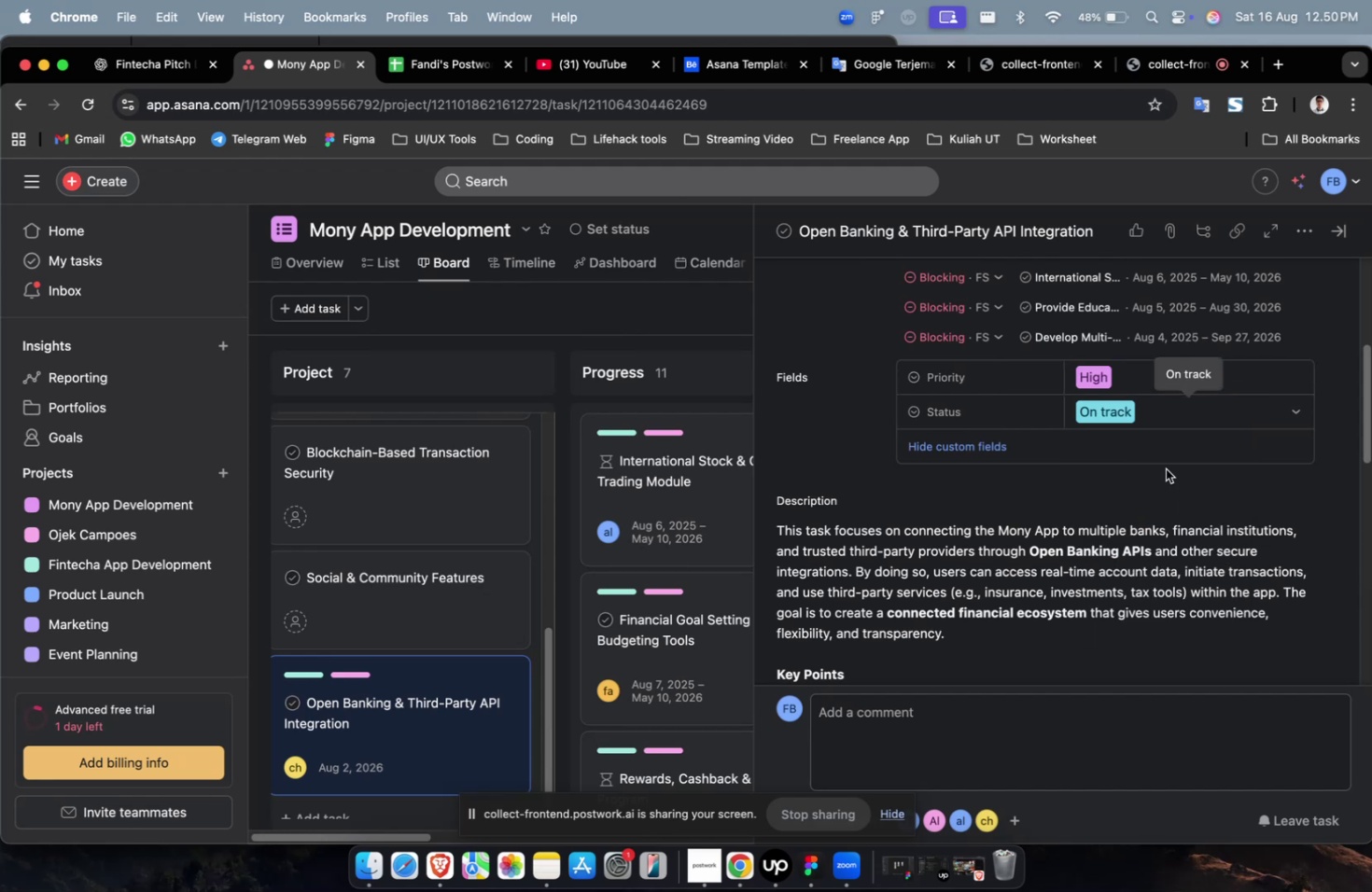 
scroll: coordinate [1165, 468], scroll_direction: down, amount: 2.0
 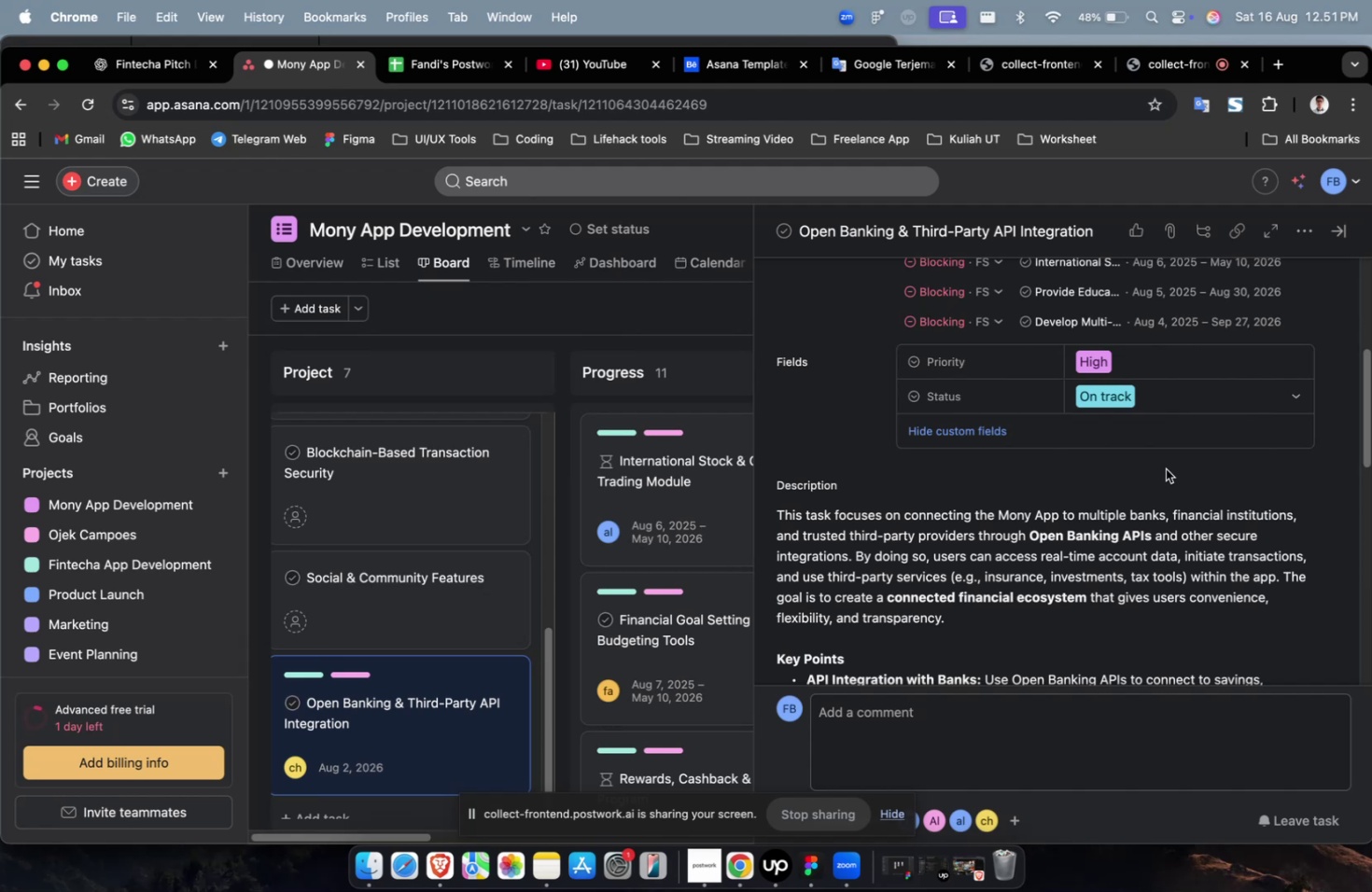 
wait(46.63)
 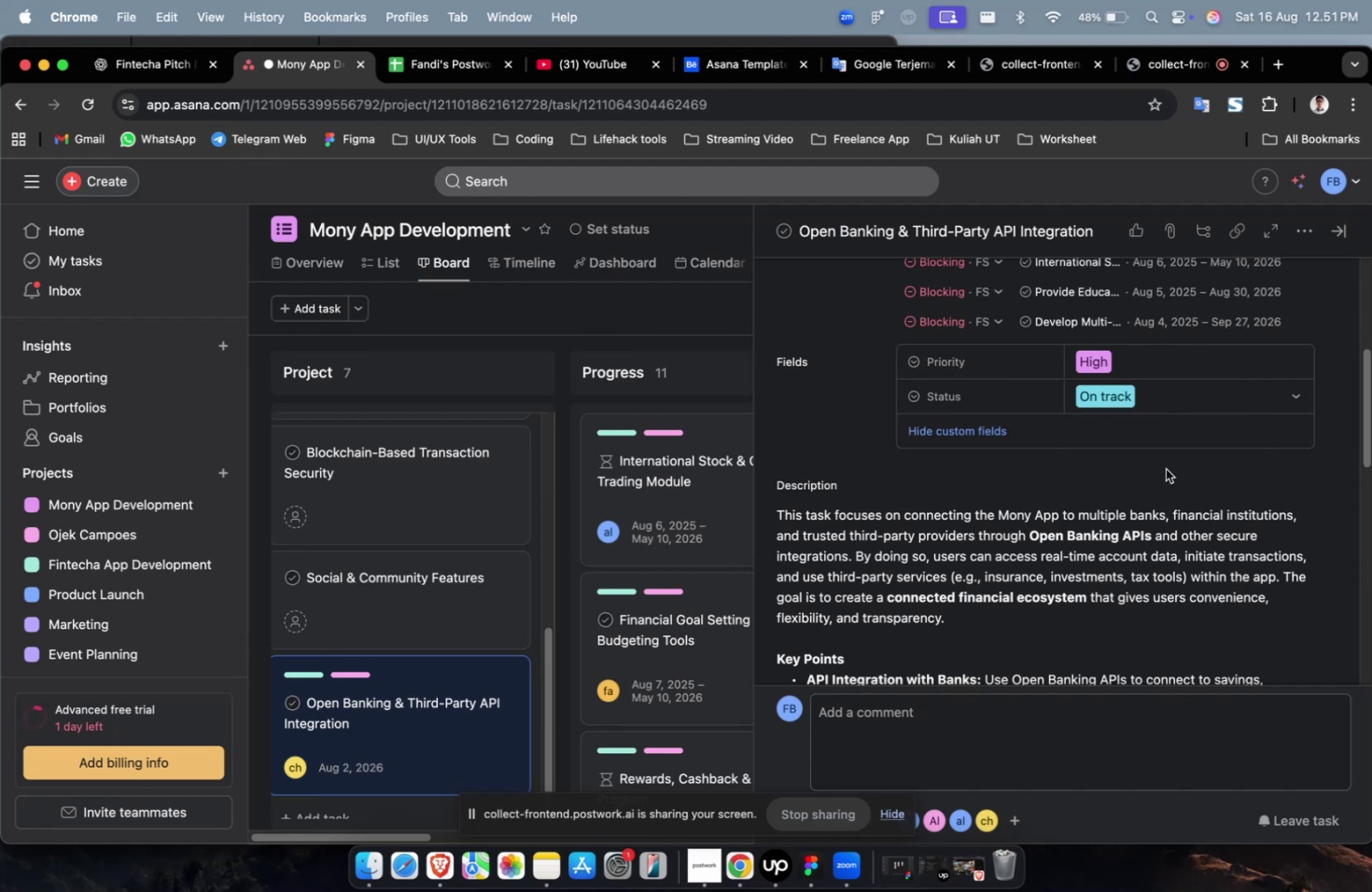 
scroll: coordinate [1172, 473], scroll_direction: down, amount: 8.0
 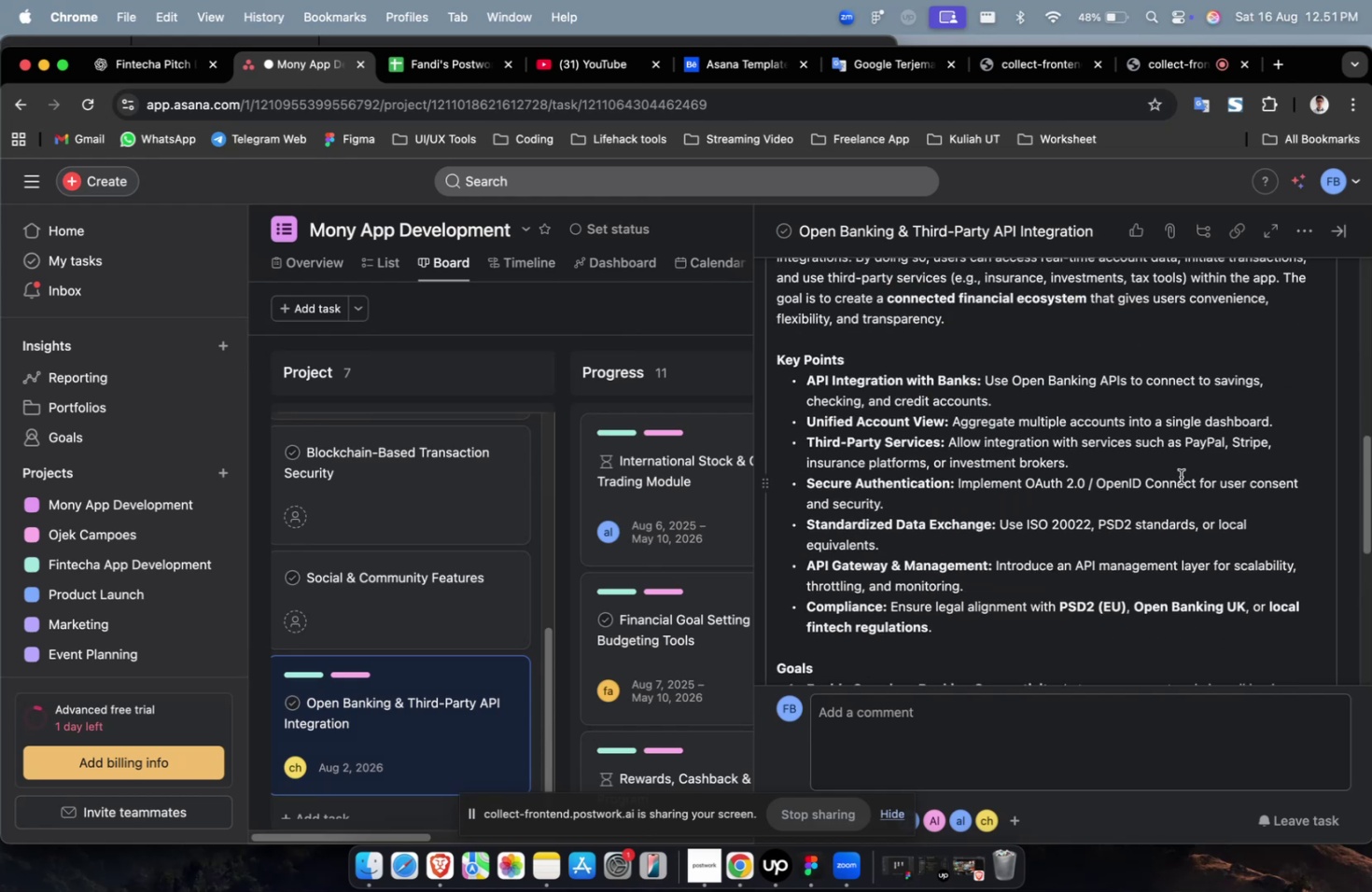 
wait(8.32)
 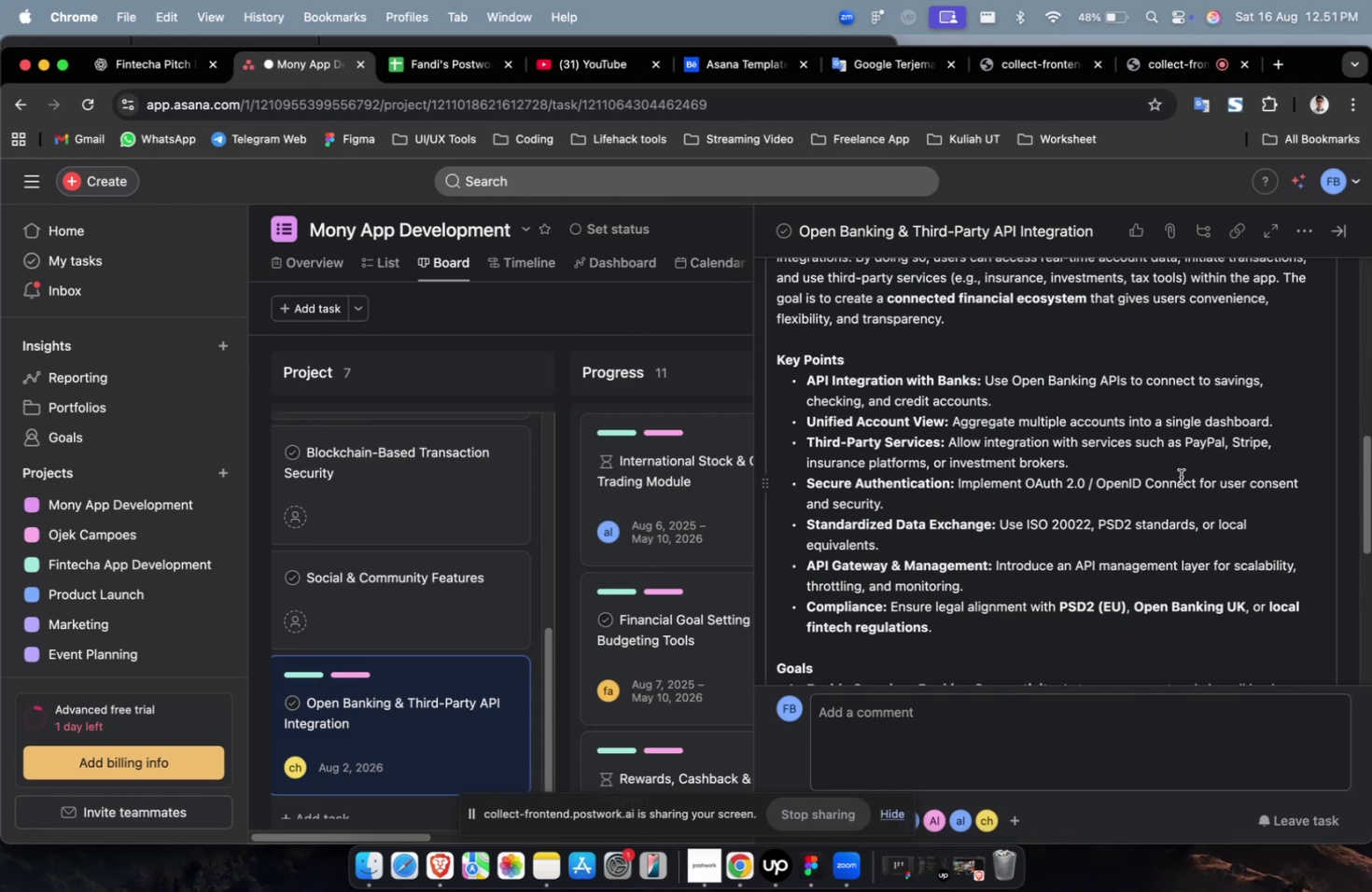 
scroll: coordinate [1180, 476], scroll_direction: down, amount: 7.0
 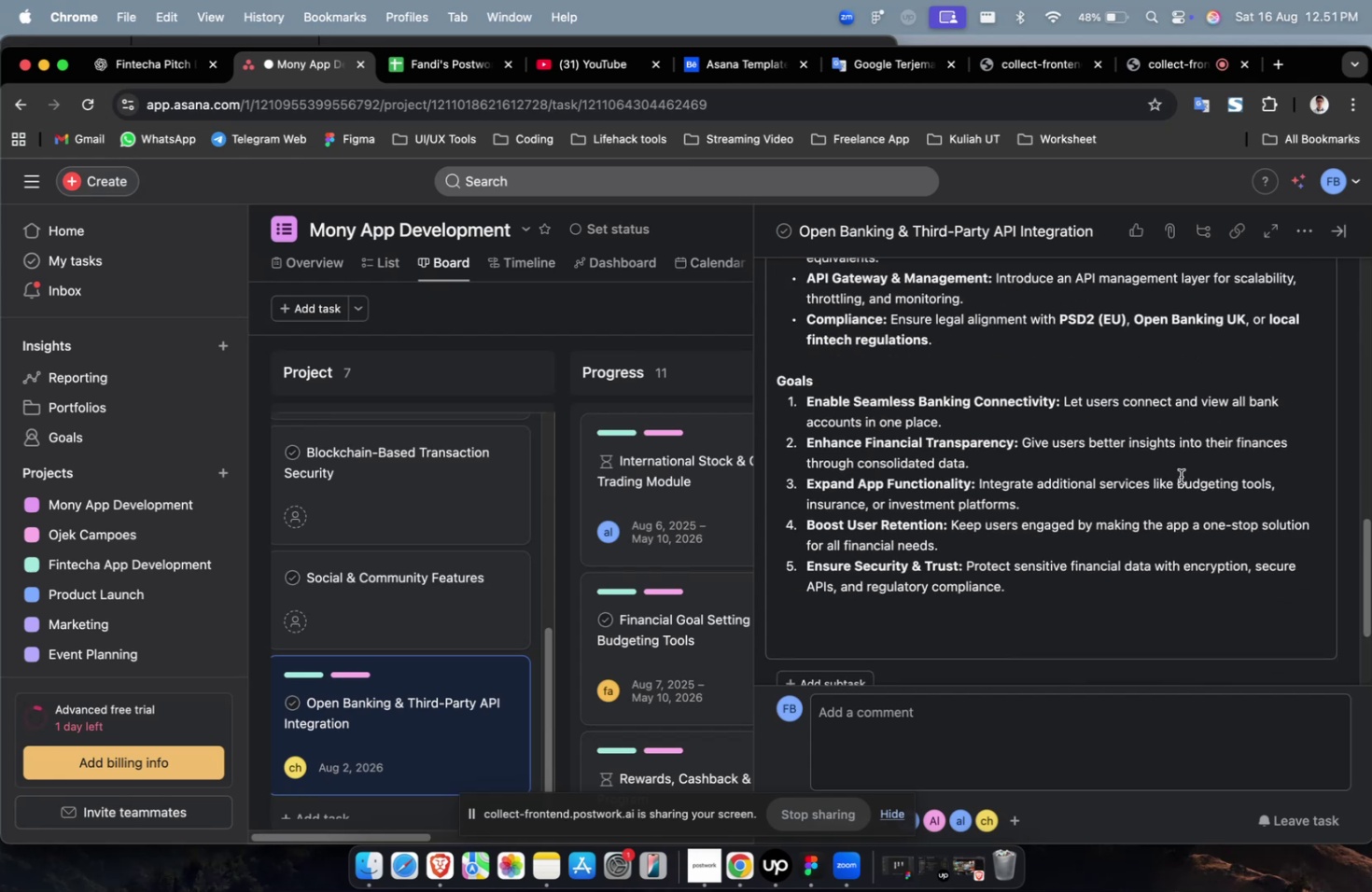 
scroll: coordinate [993, 366], scroll_direction: up, amount: 26.0
 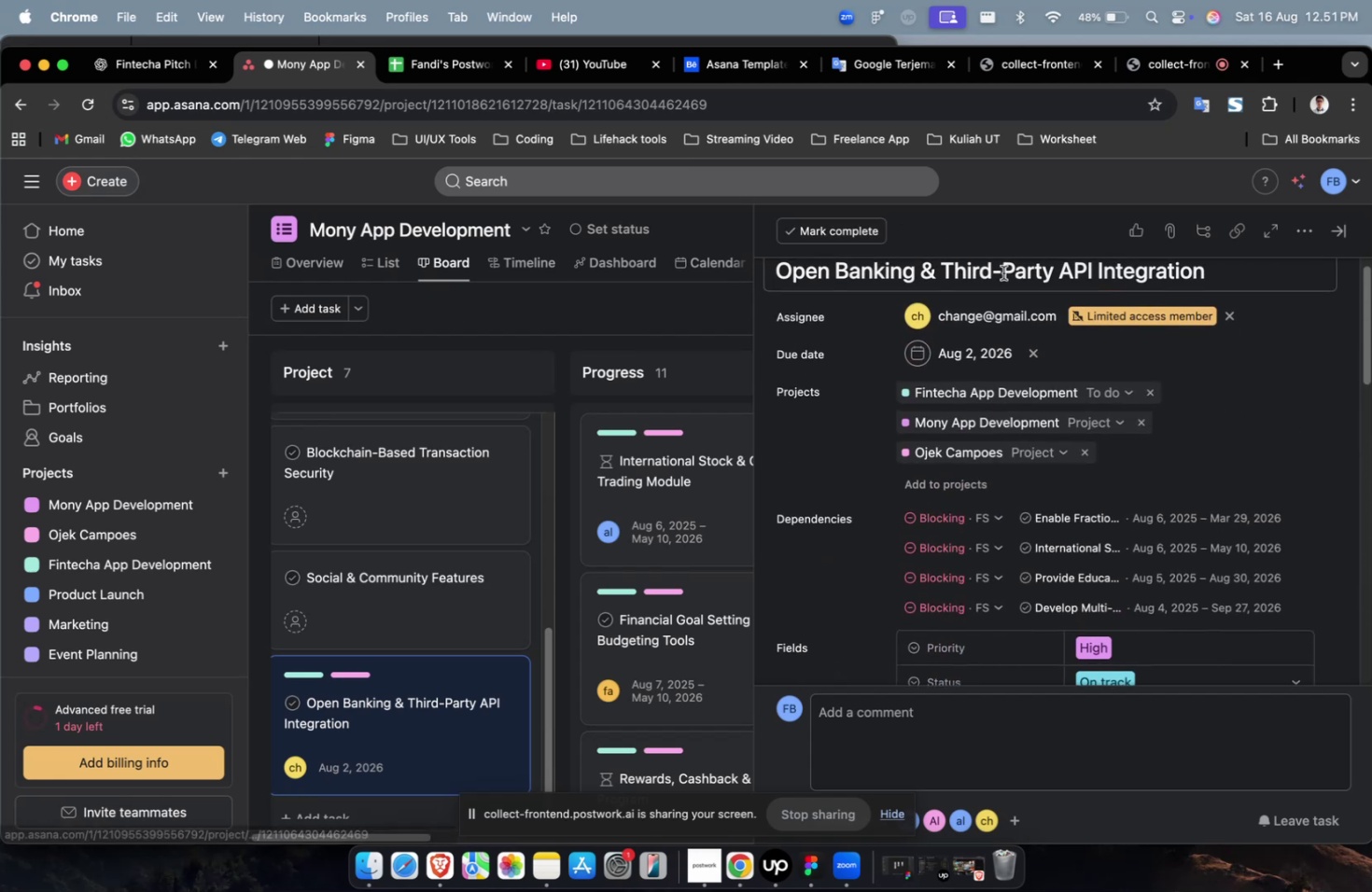 
left_click([1002, 272])
 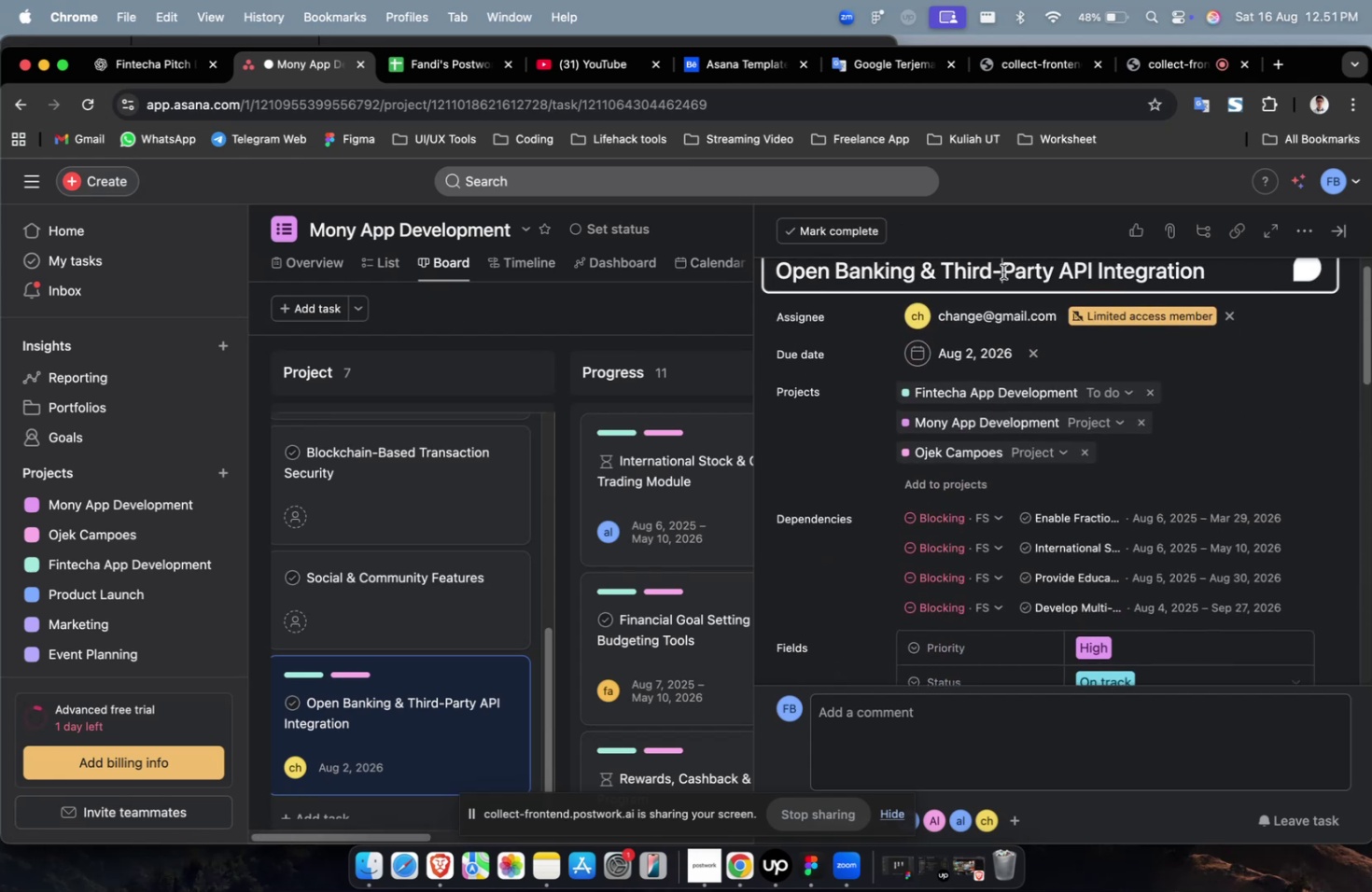 
key(Meta+A)
 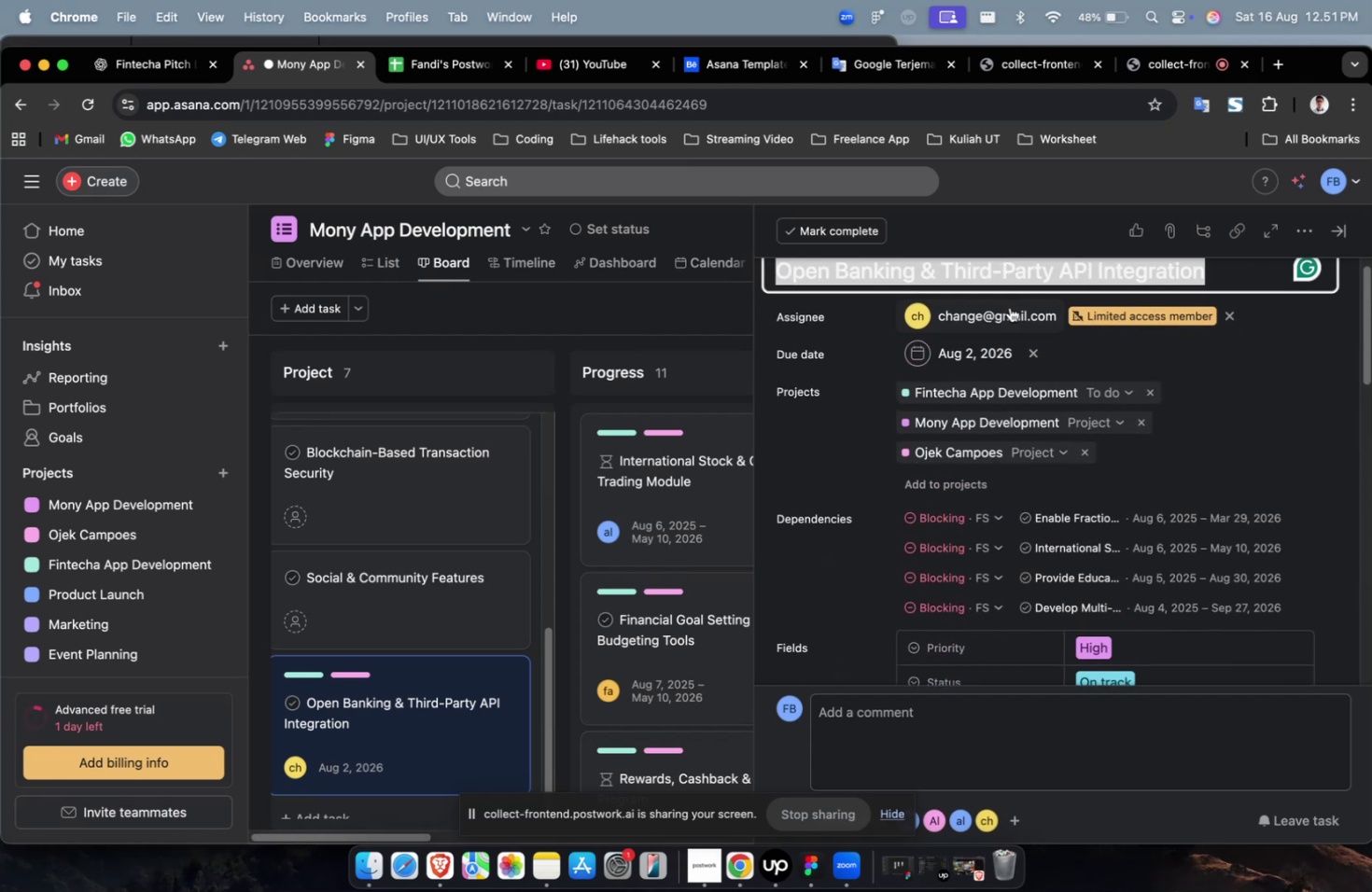 
key(Meta+C)
 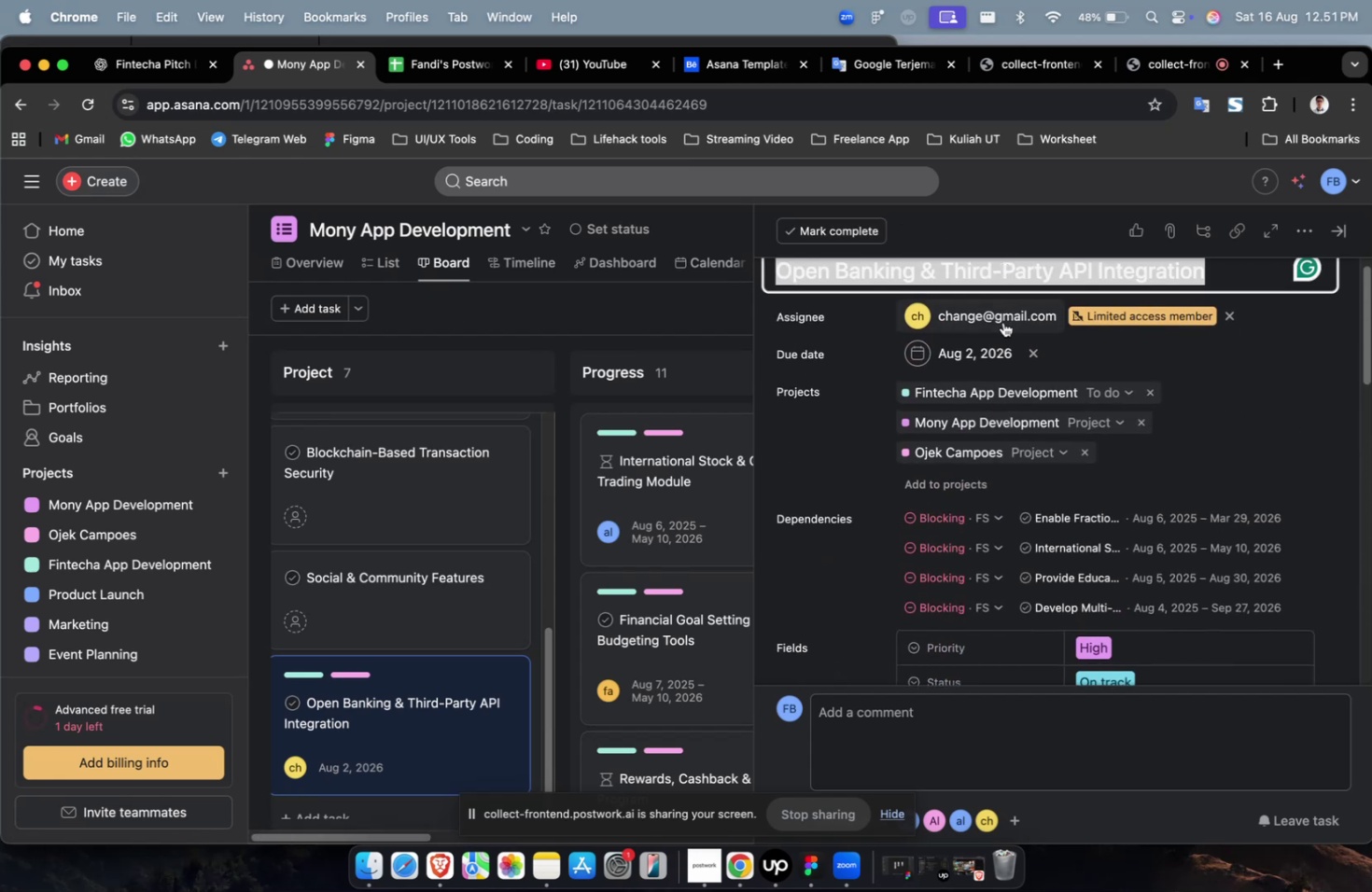 
left_click([1002, 322])
 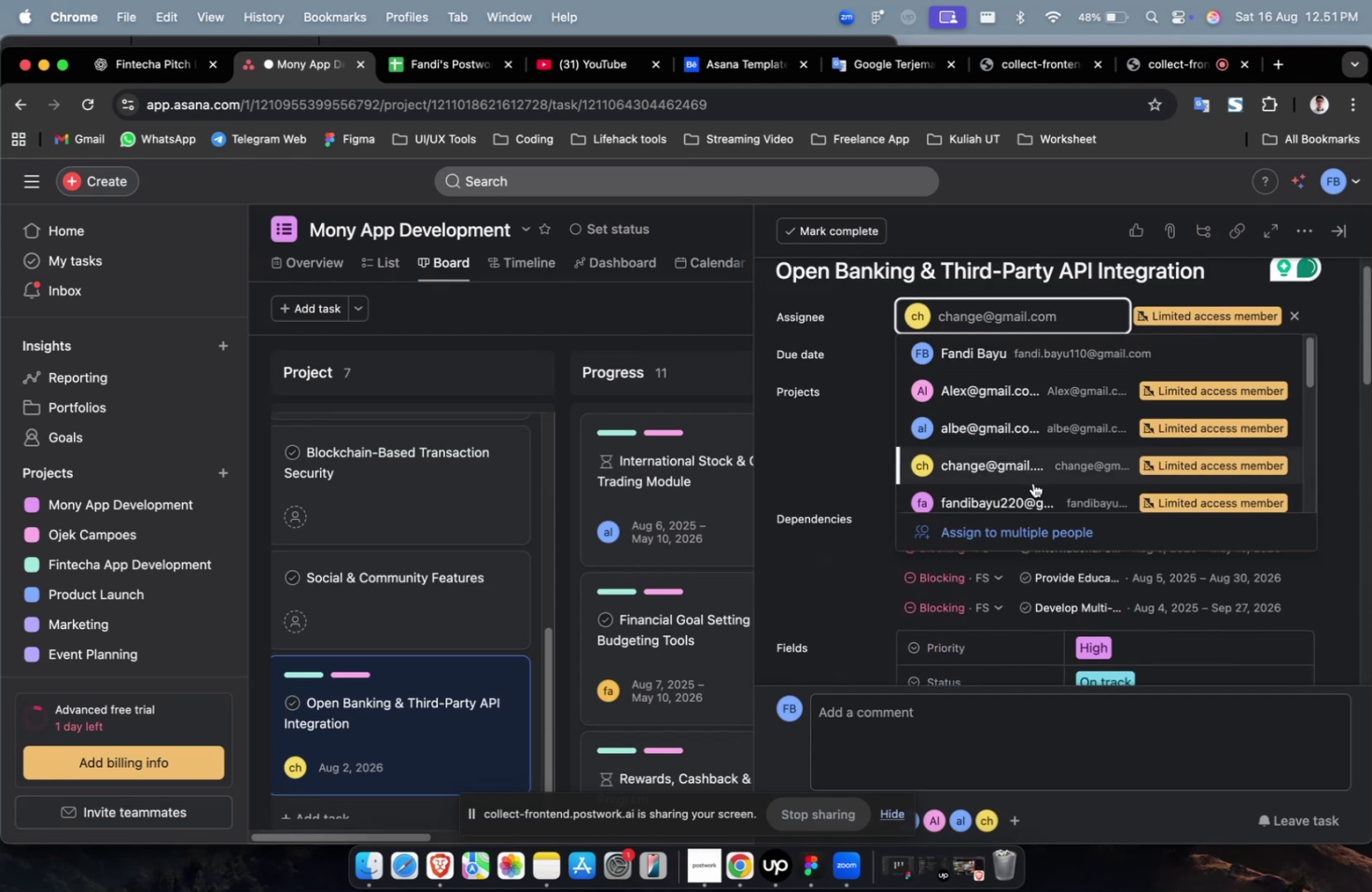 
left_click([1032, 487])
 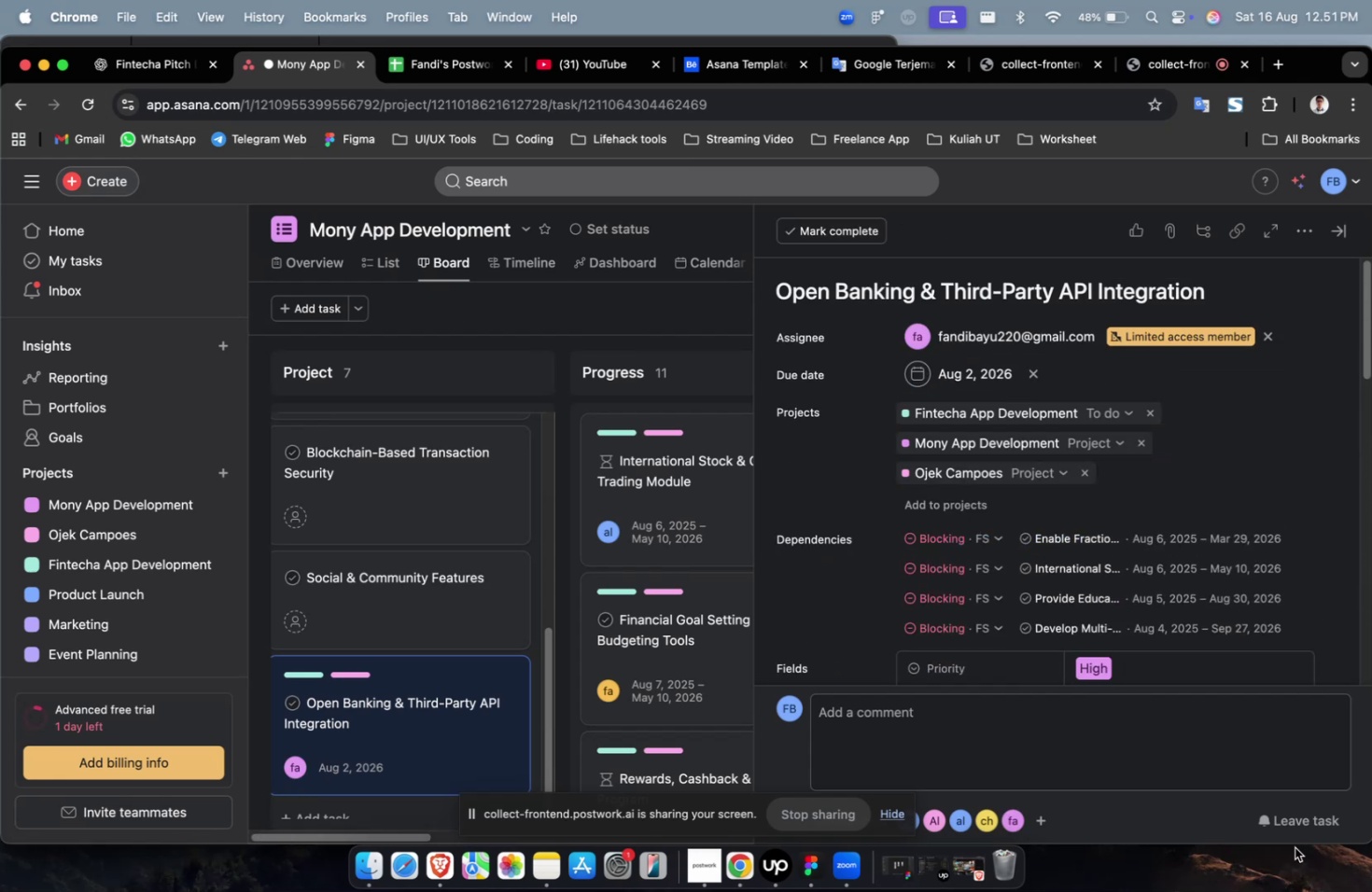 
left_click([1289, 821])
 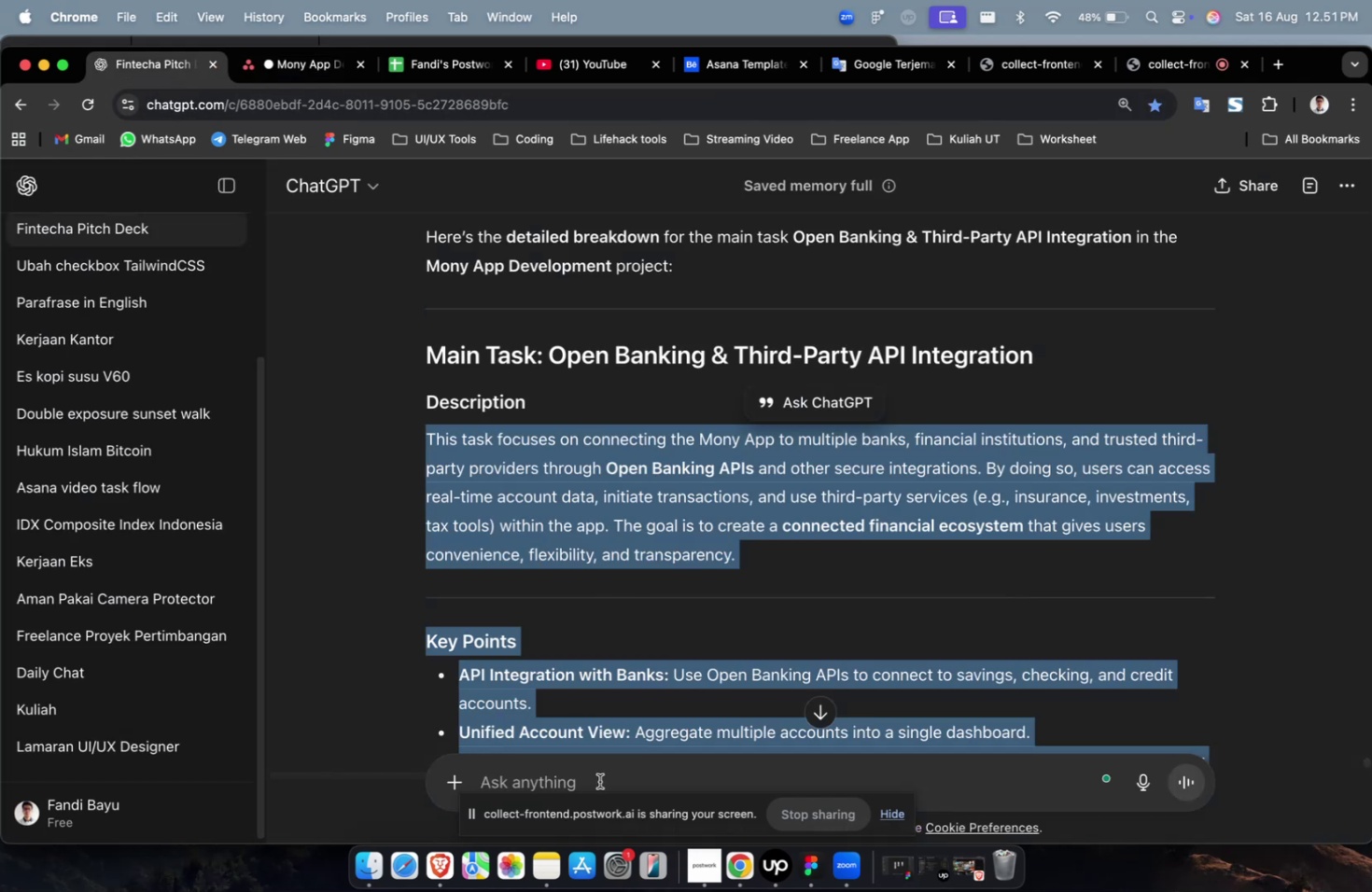 
type(creae 10 subtask about )
 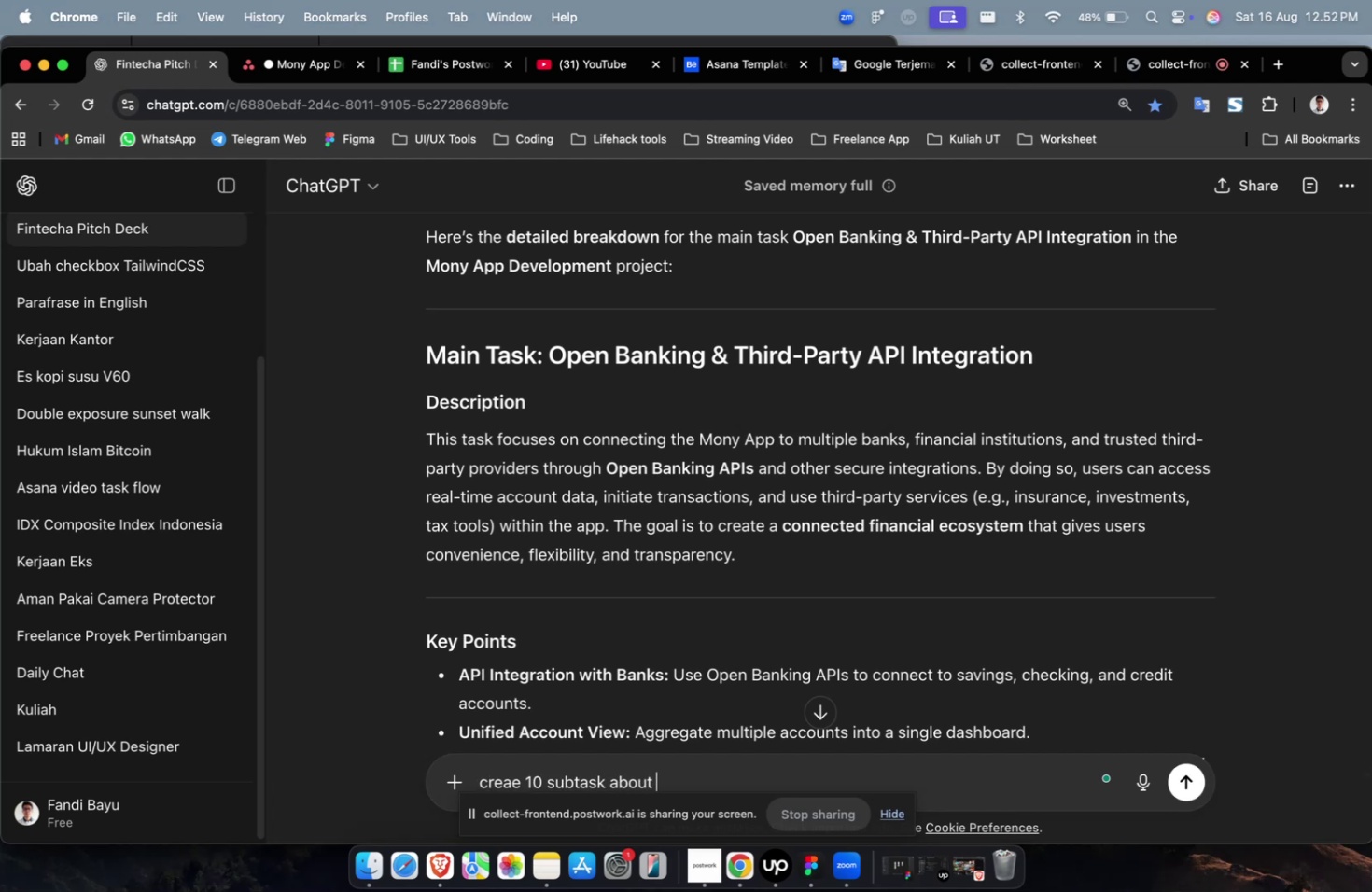 
key(Meta+V)
 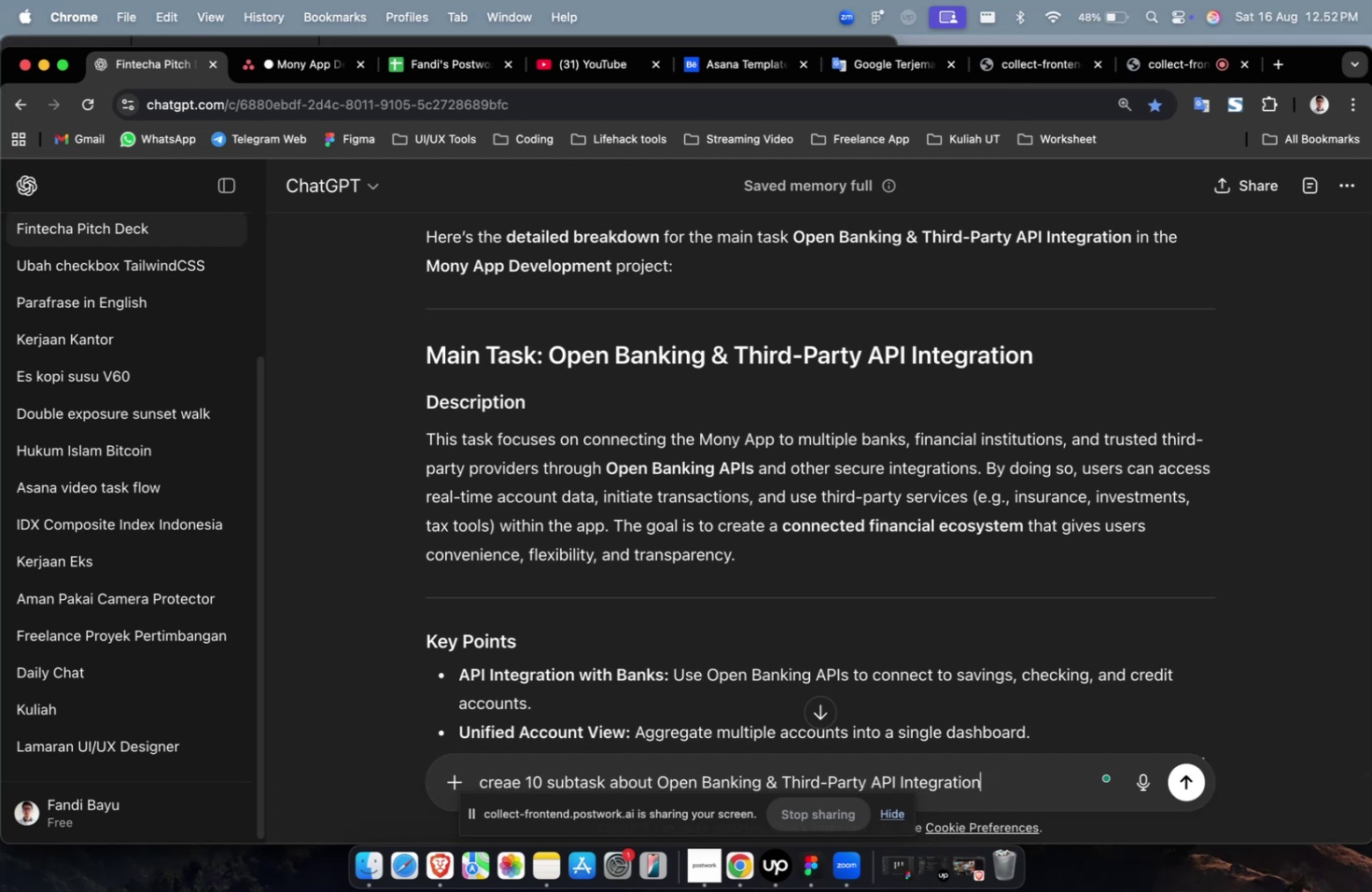 
key(Enter)
 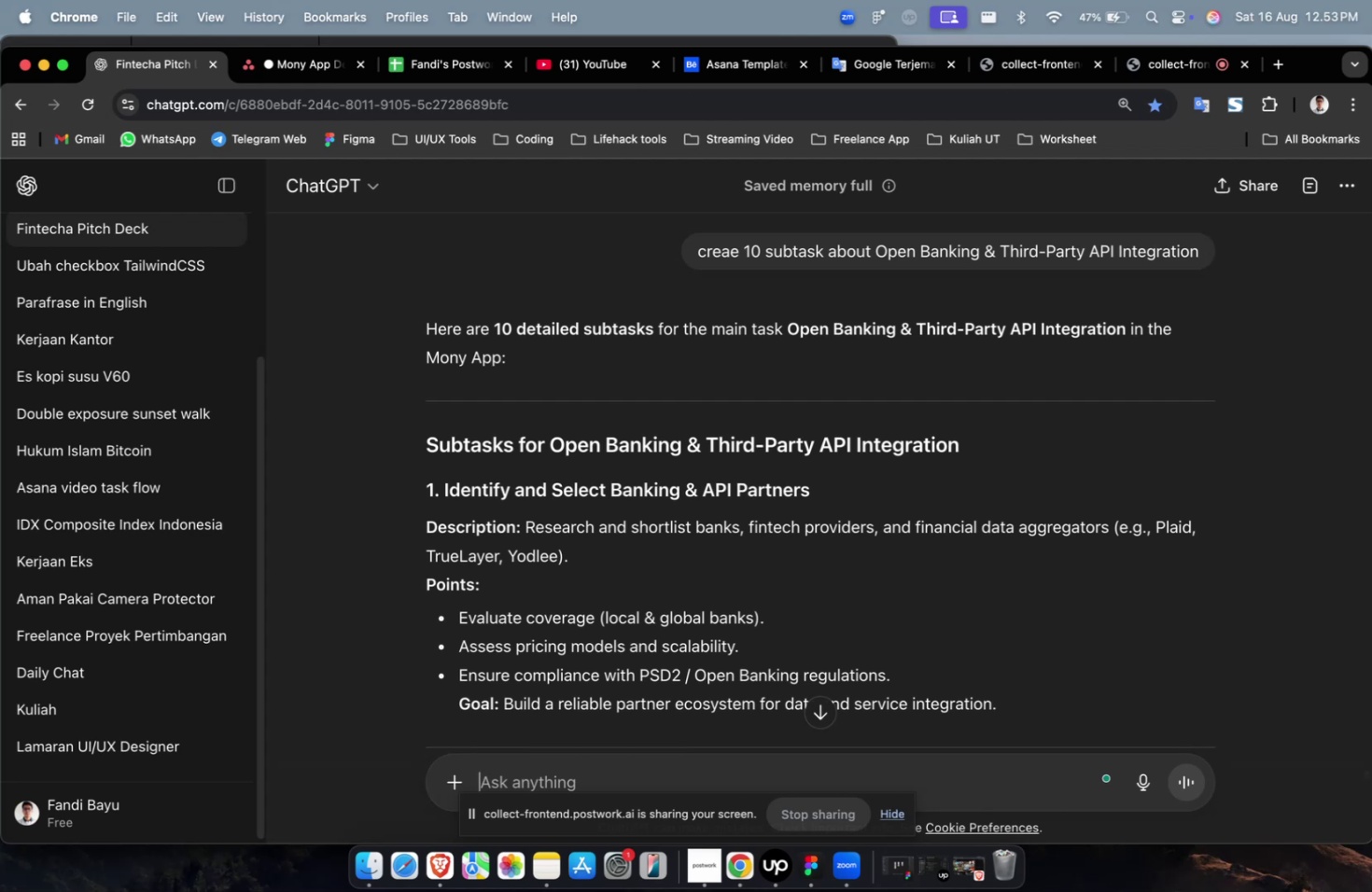 
wait(92.25)
 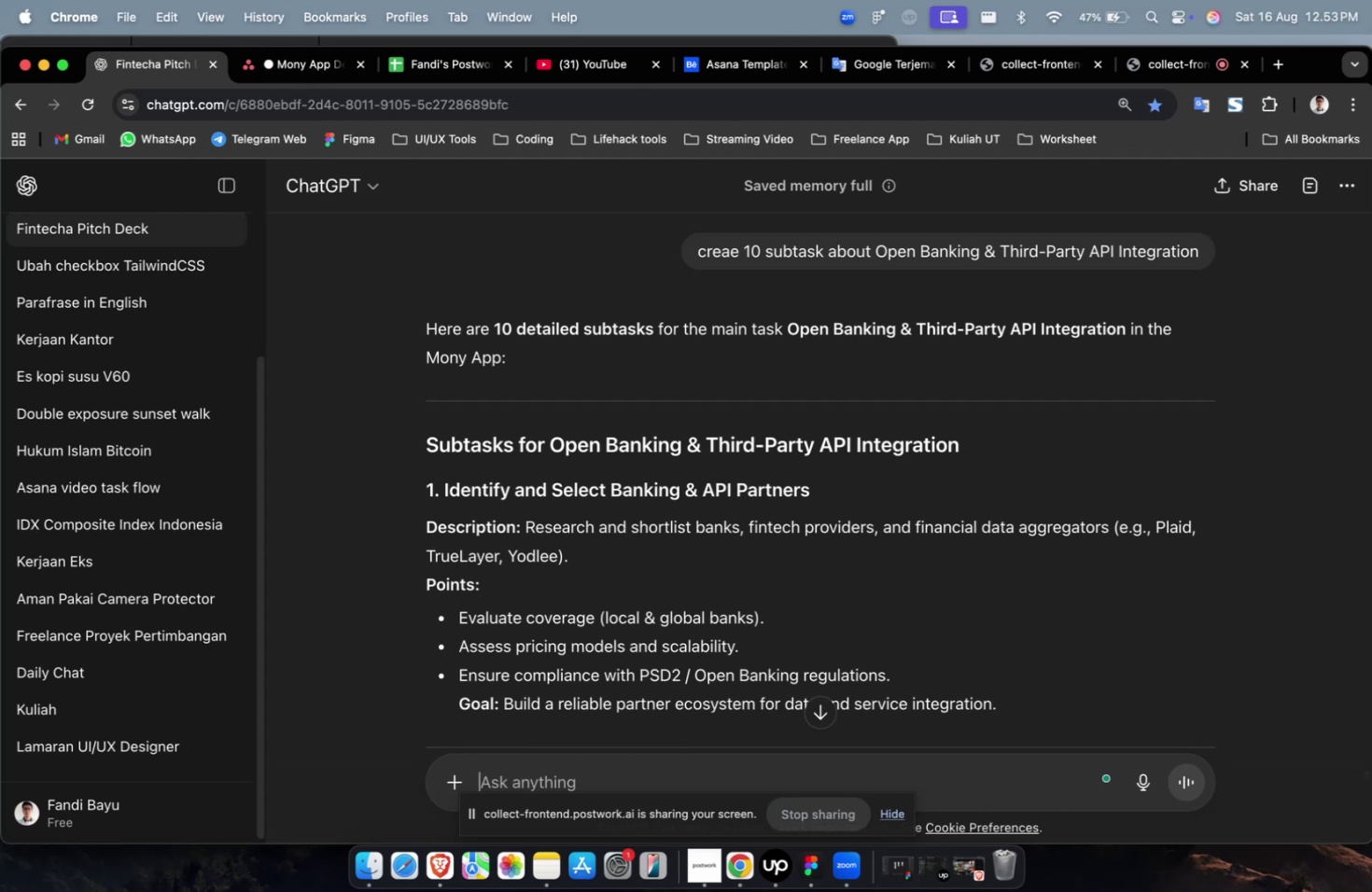 
scroll: coordinate [782, 580], scroll_direction: down, amount: 62.0
 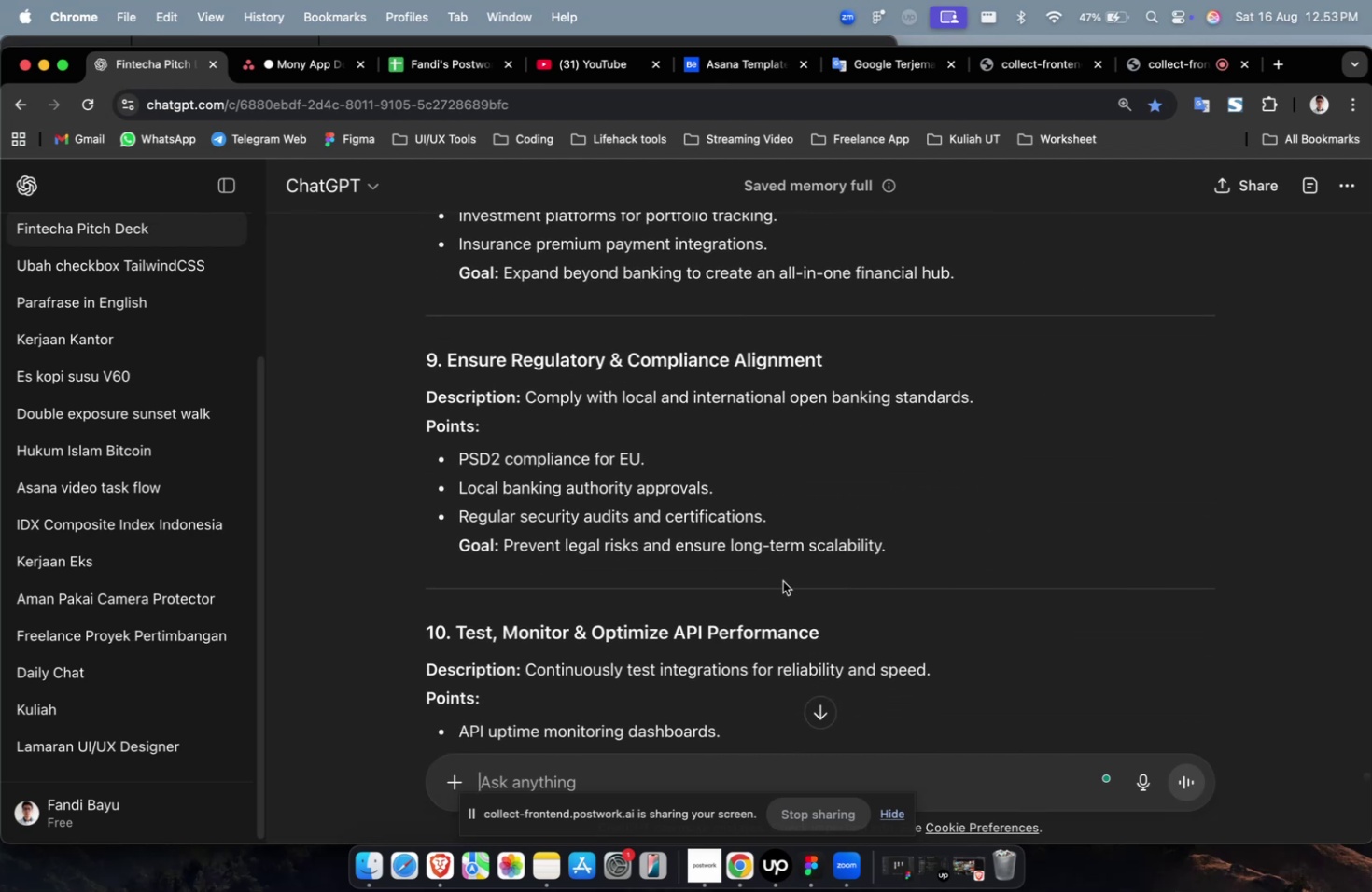 
scroll: coordinate [782, 580], scroll_direction: up, amount: 2.0
 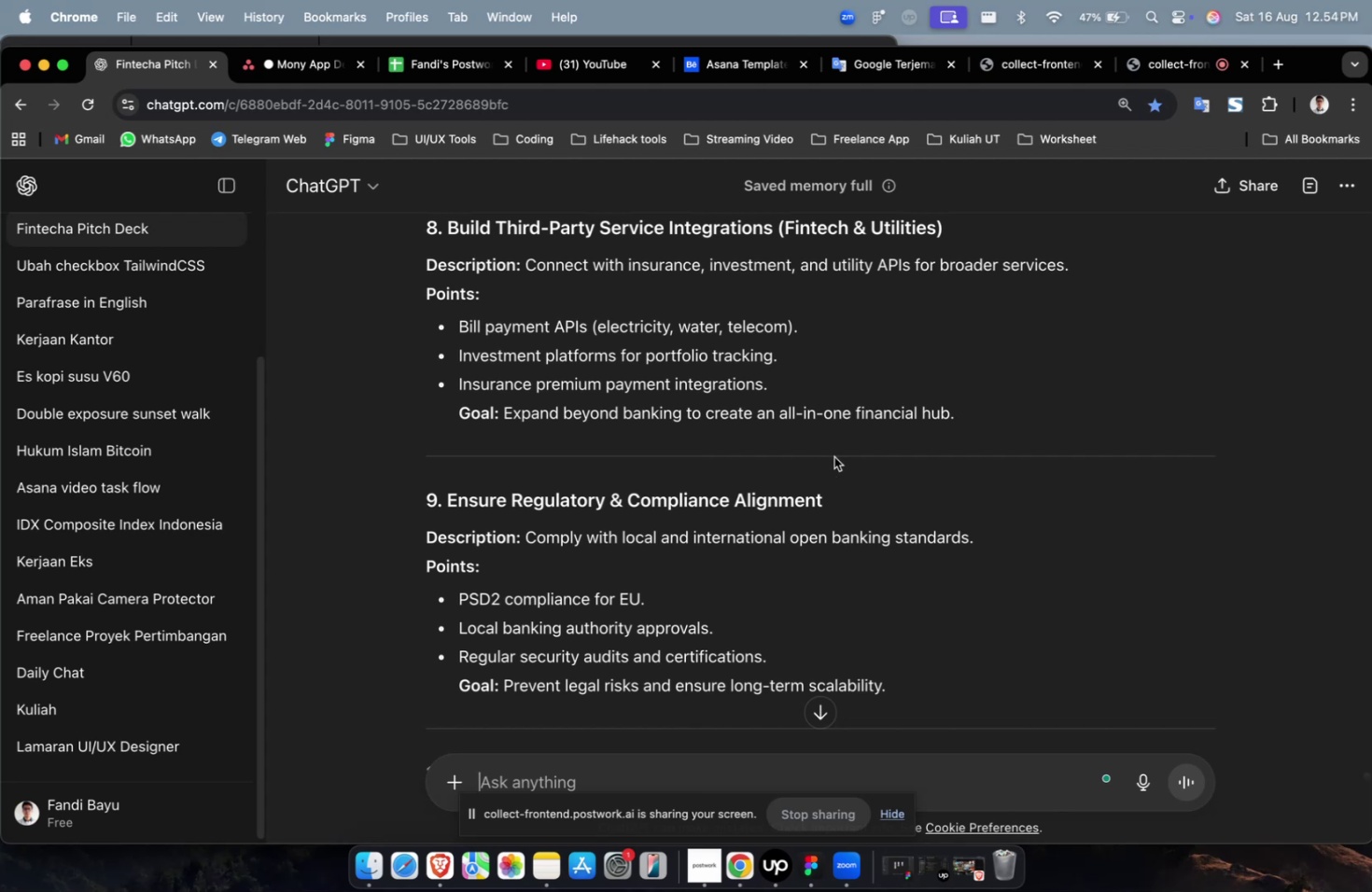 
wait(19.33)
 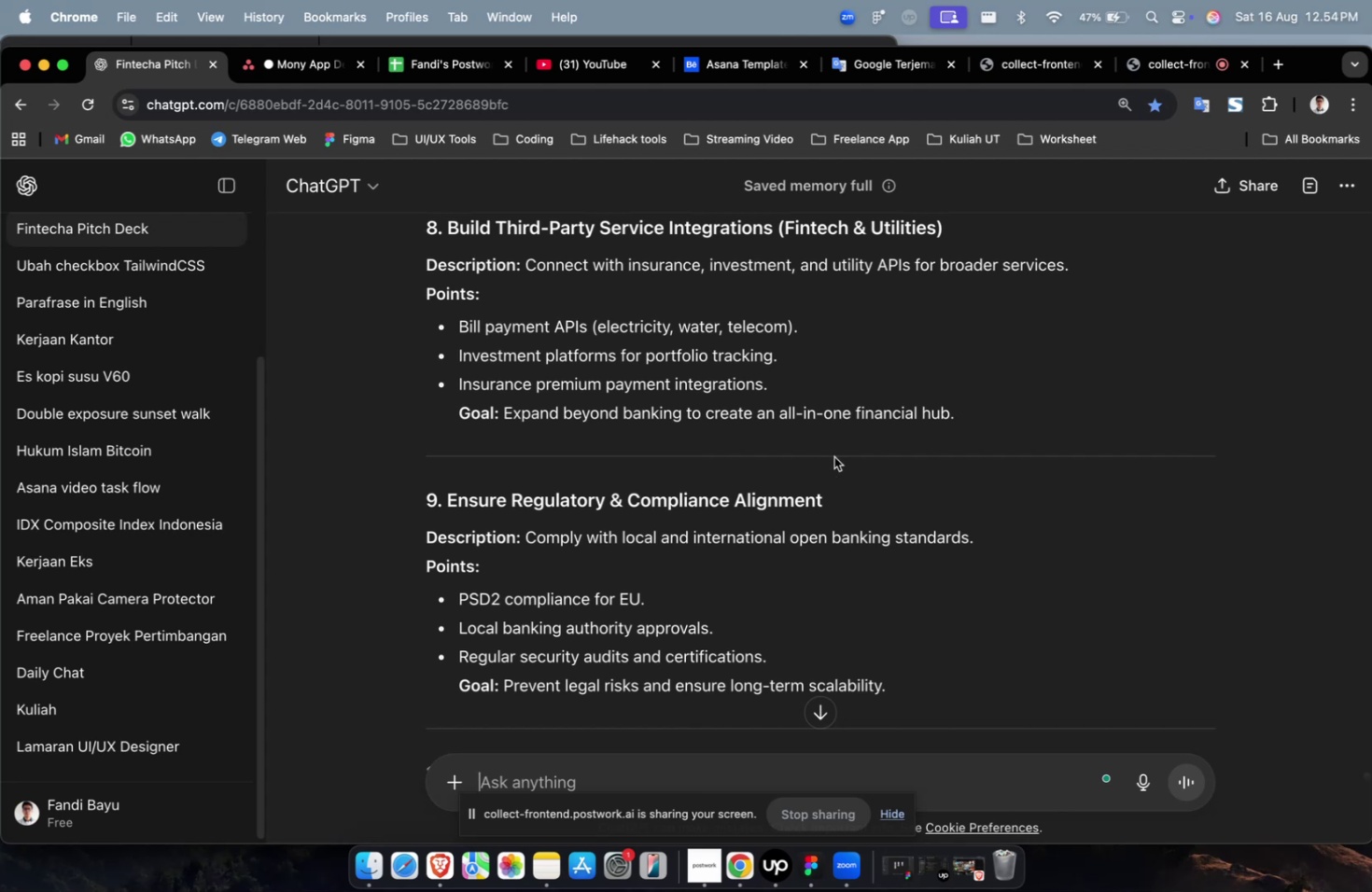 
scroll: coordinate [834, 457], scroll_direction: down, amount: 2.0
 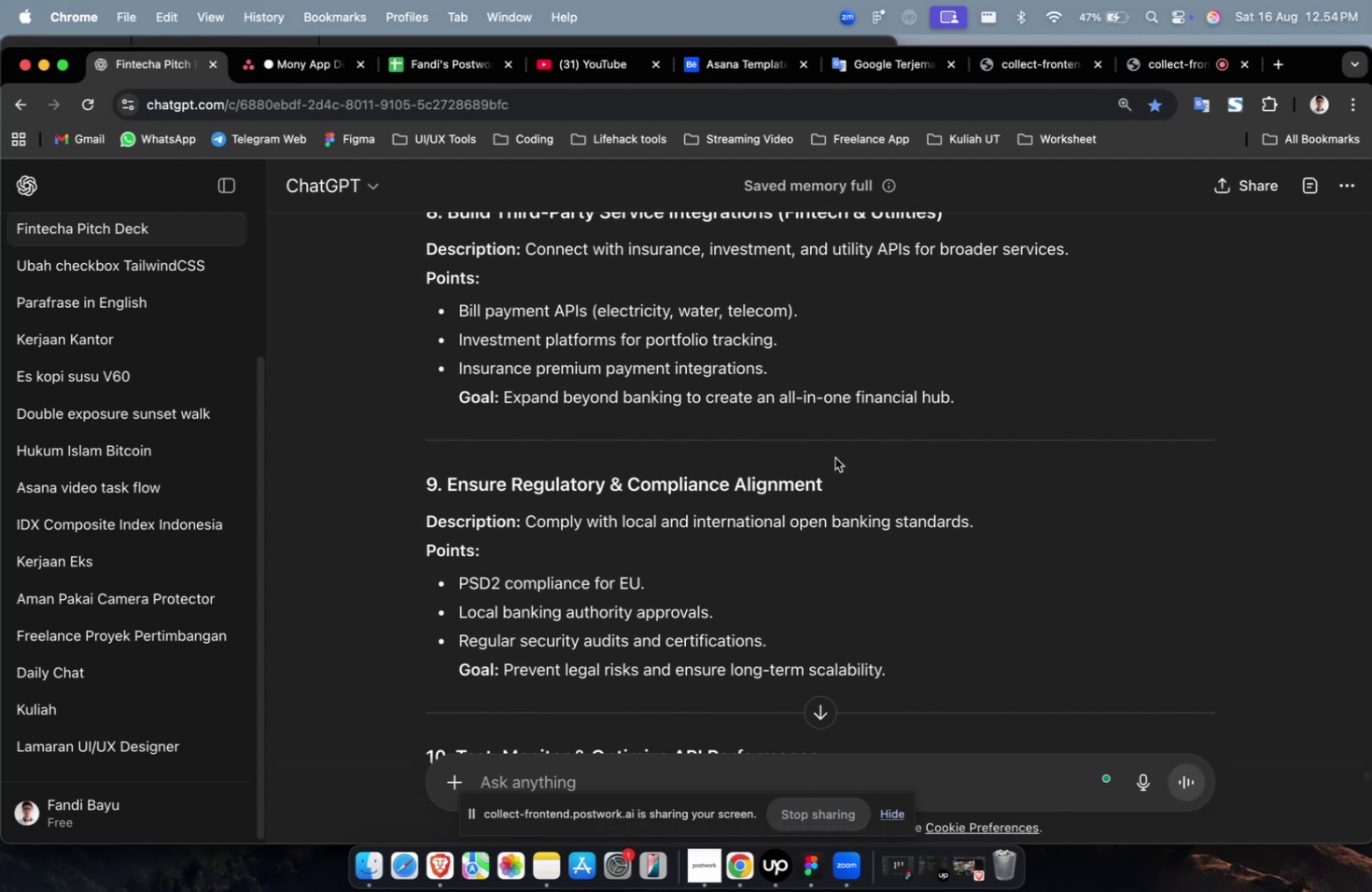 
wait(6.1)
 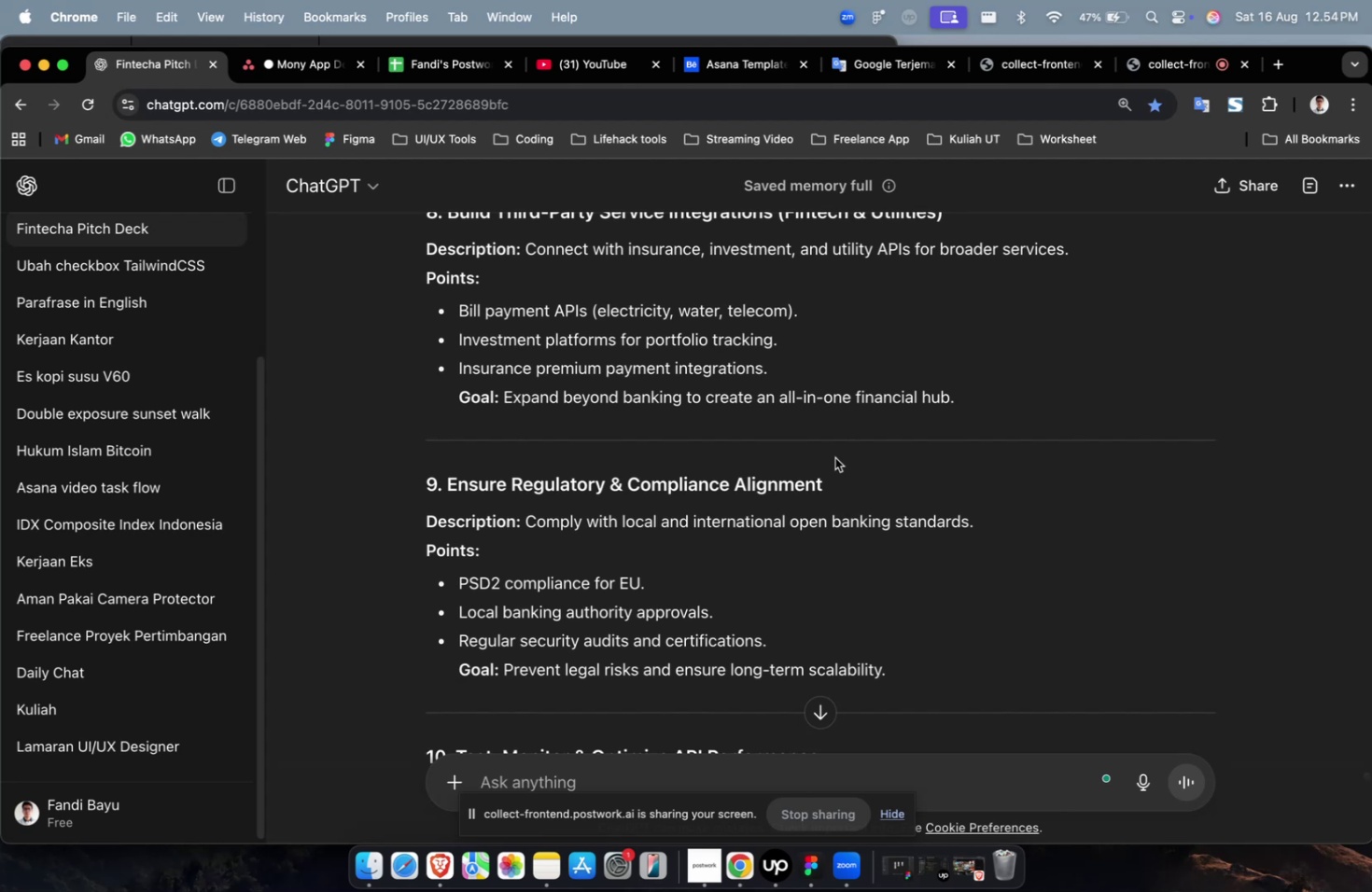 
scroll: coordinate [834, 457], scroll_direction: down, amount: 1.0
 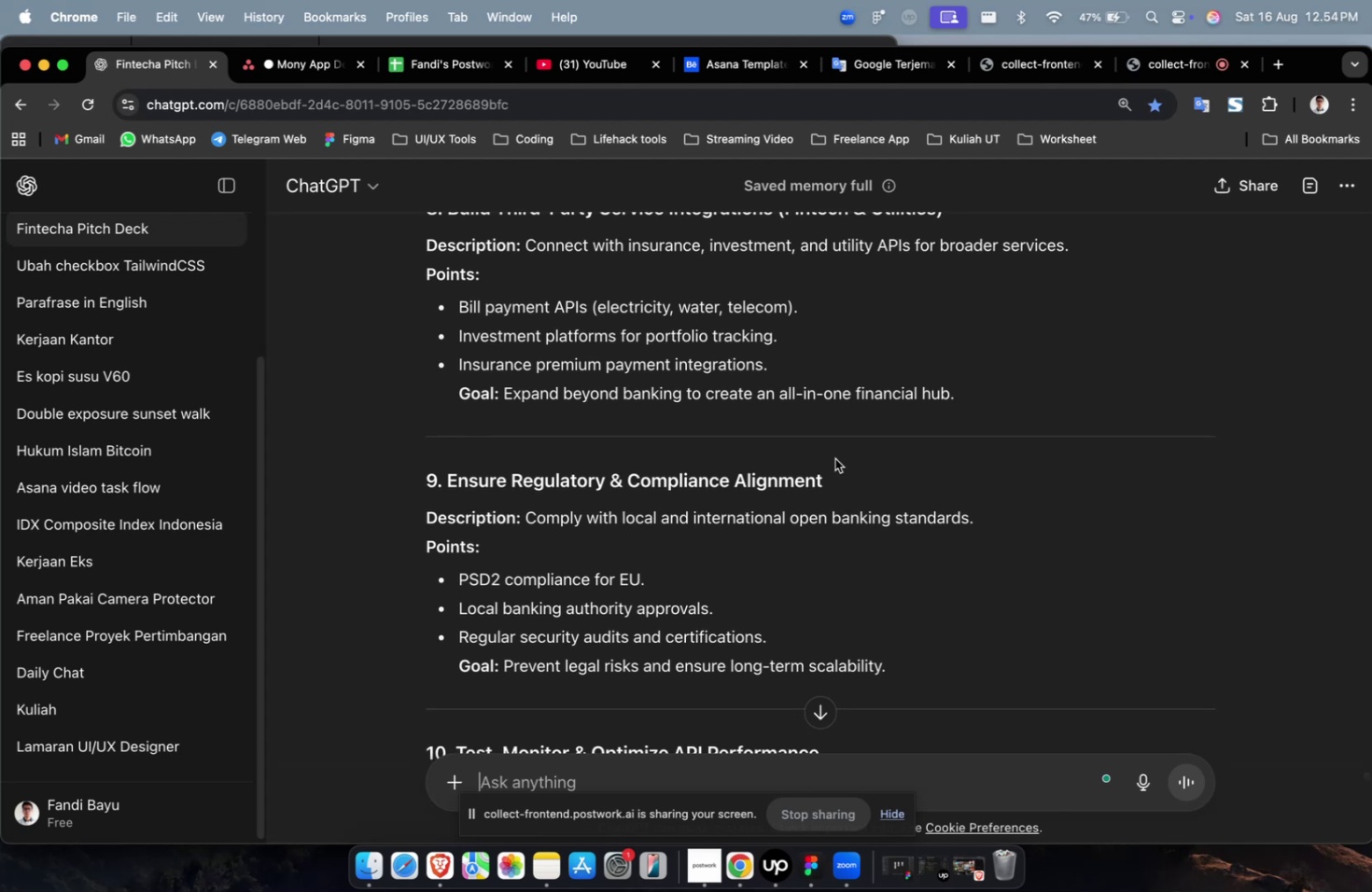 
wait(5.07)
 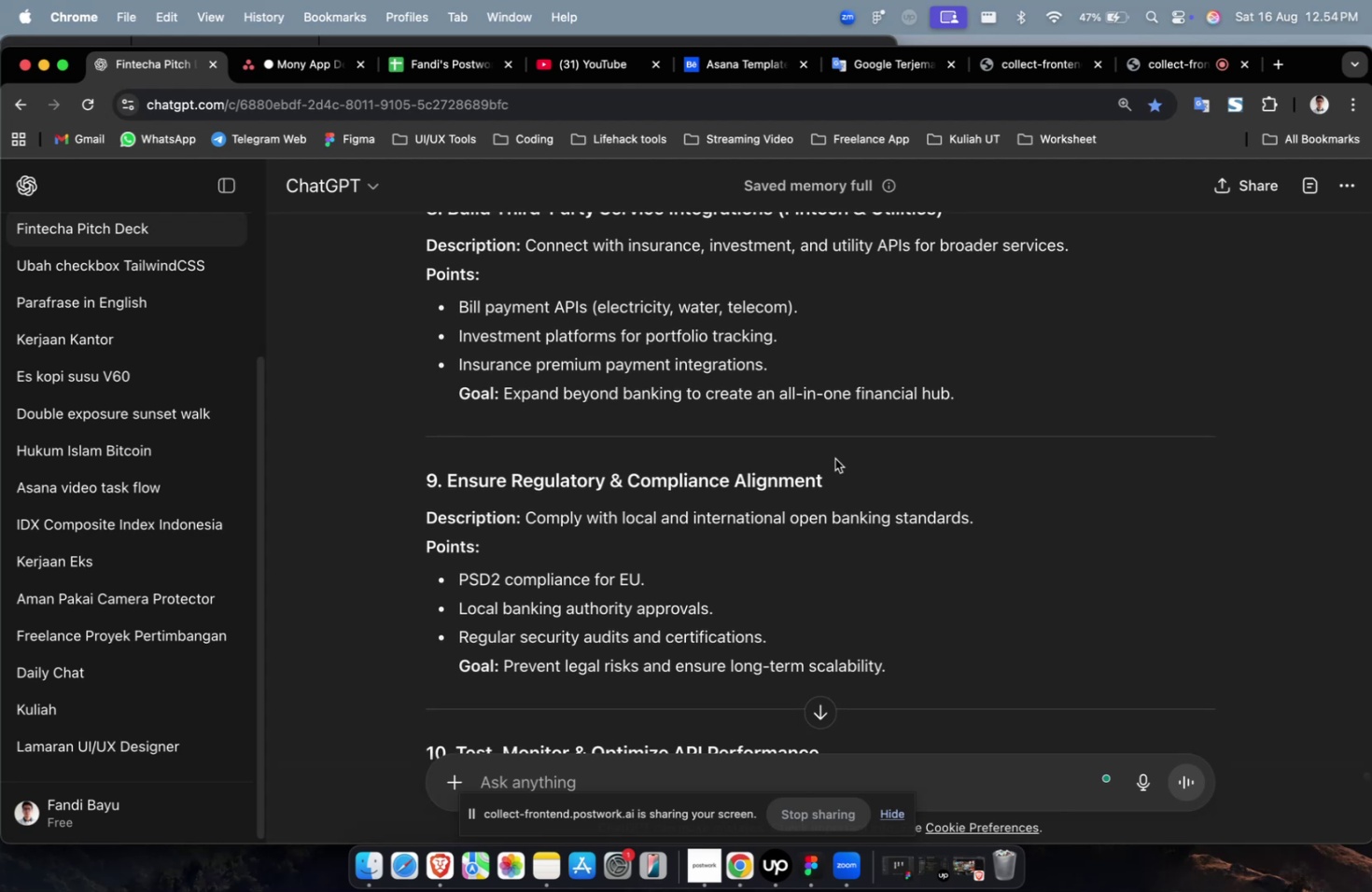 
scroll: coordinate [834, 461], scroll_direction: down, amount: 8.0
 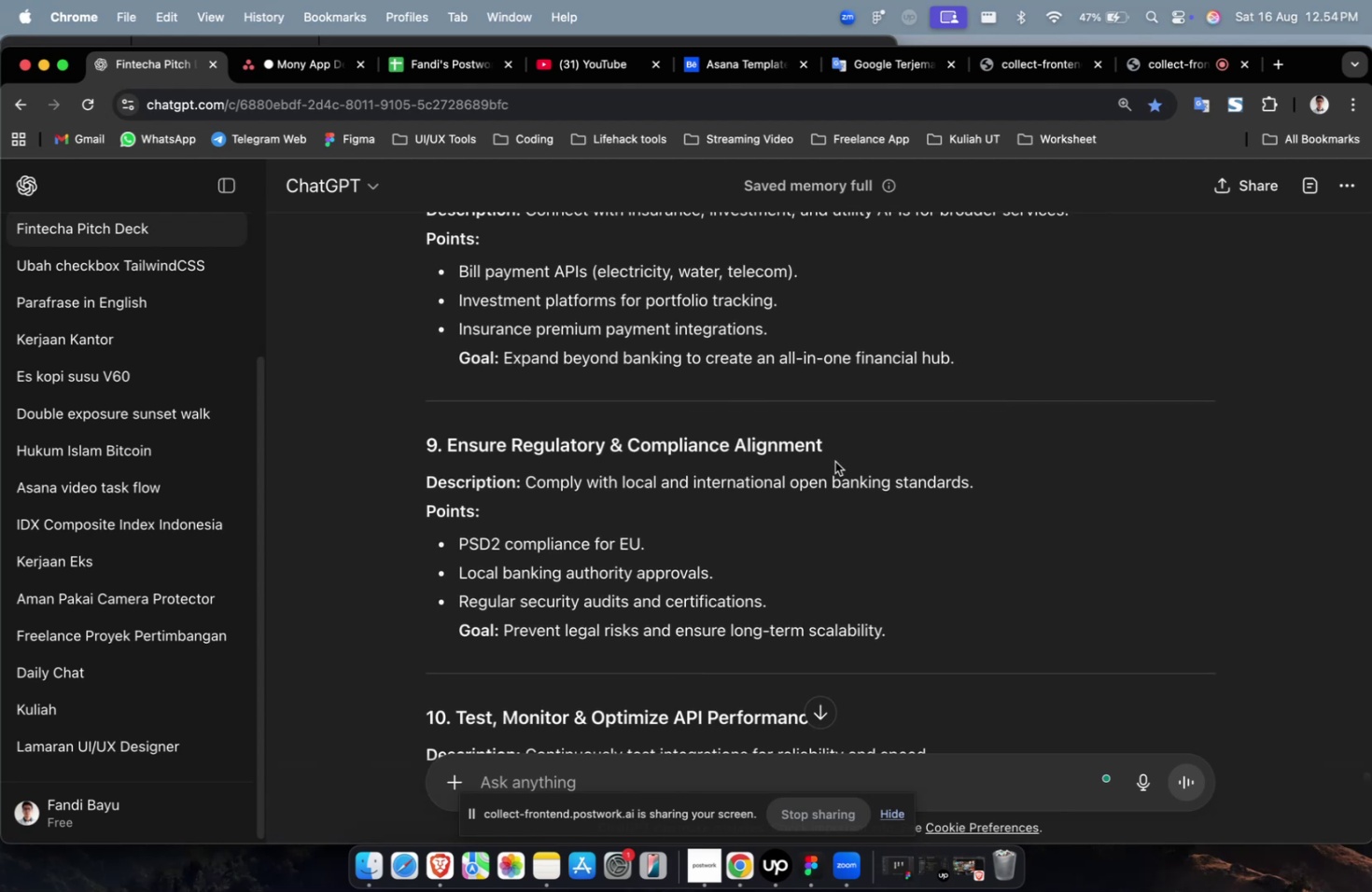 
wait(10.0)
 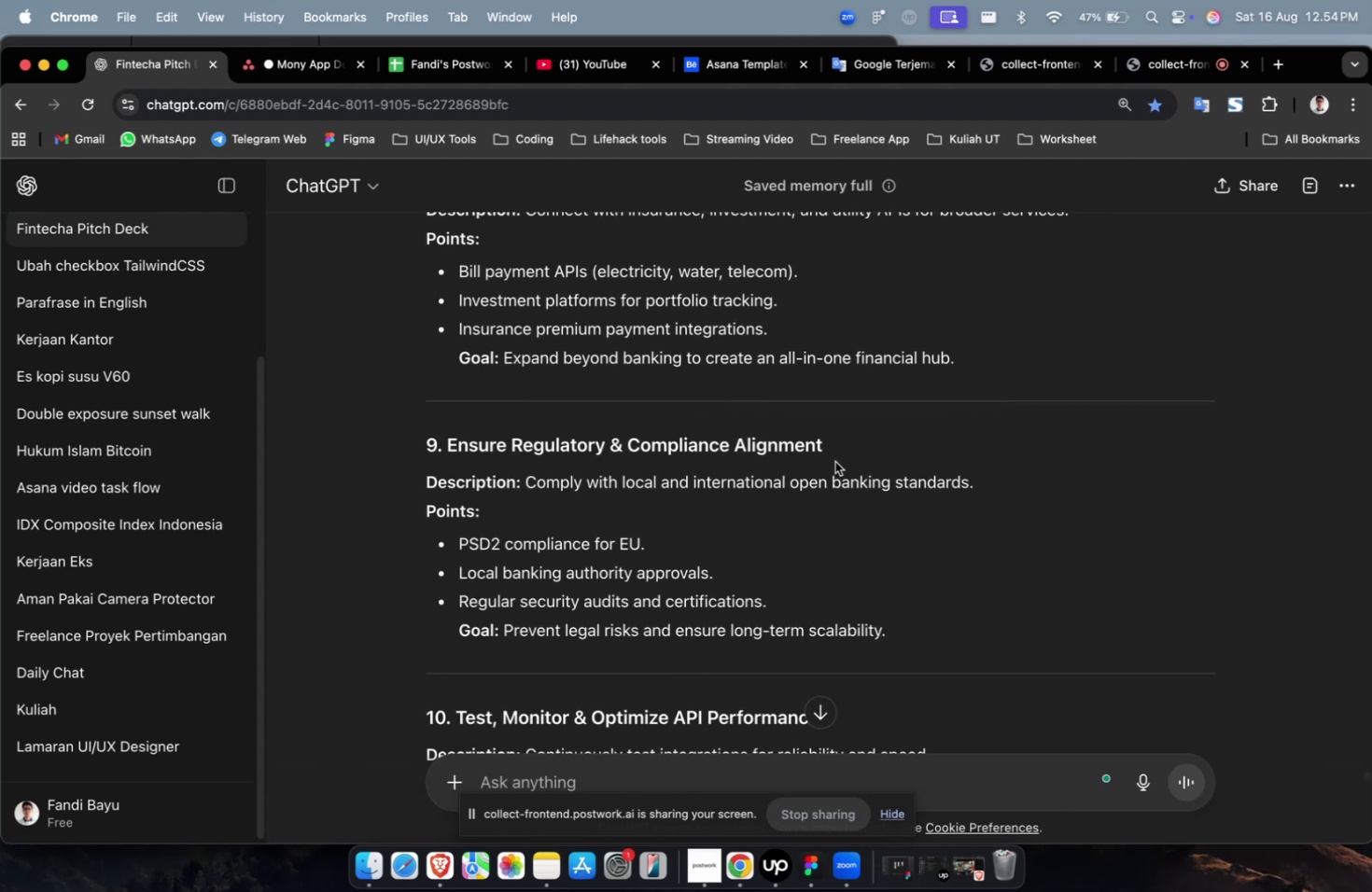 
scroll: coordinate [798, 495], scroll_direction: up, amount: 60.0
 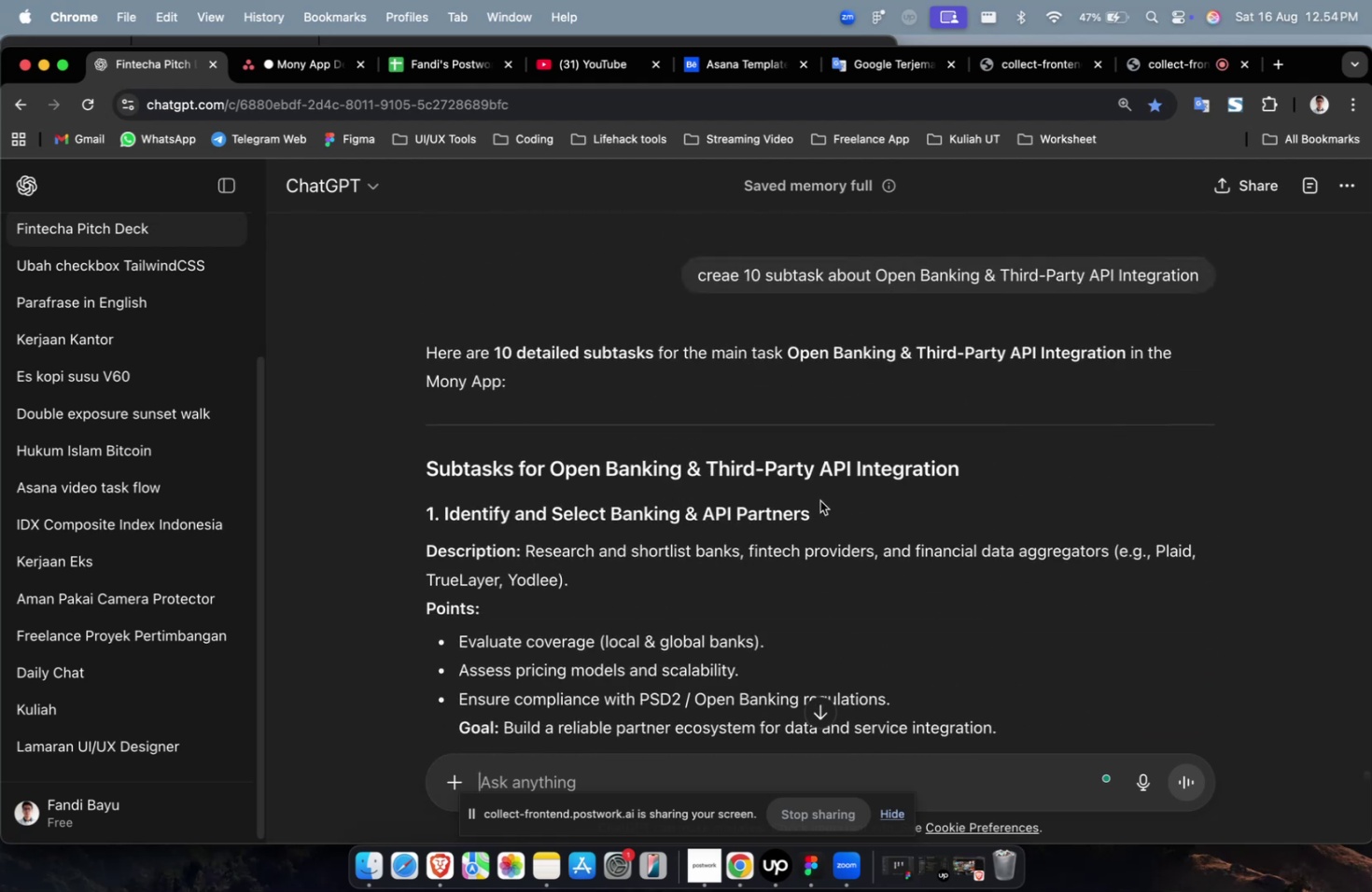 
left_click_drag(start_coordinate=[816, 508], to_coordinate=[444, 519])
 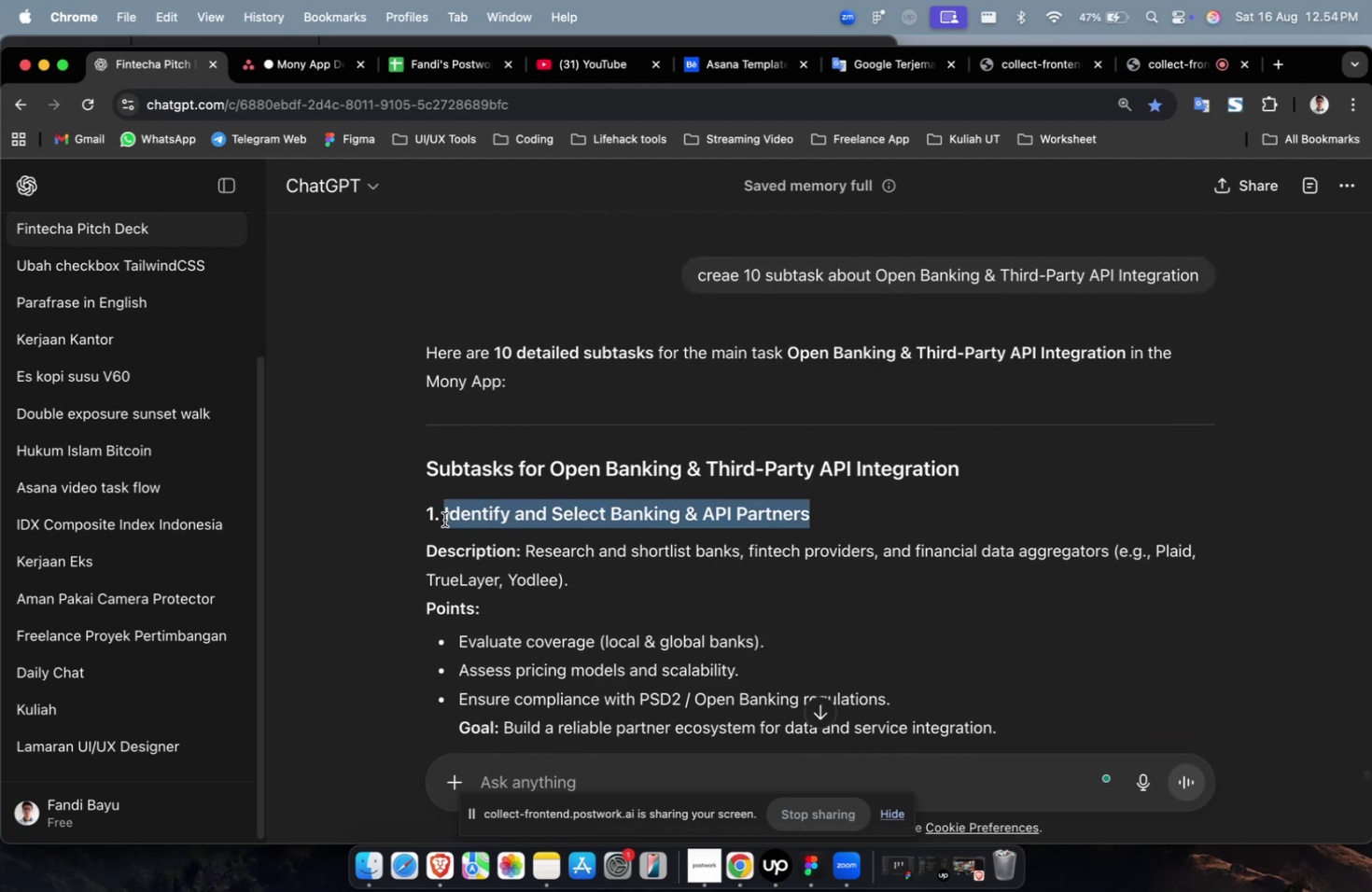 
key(Meta+C)
 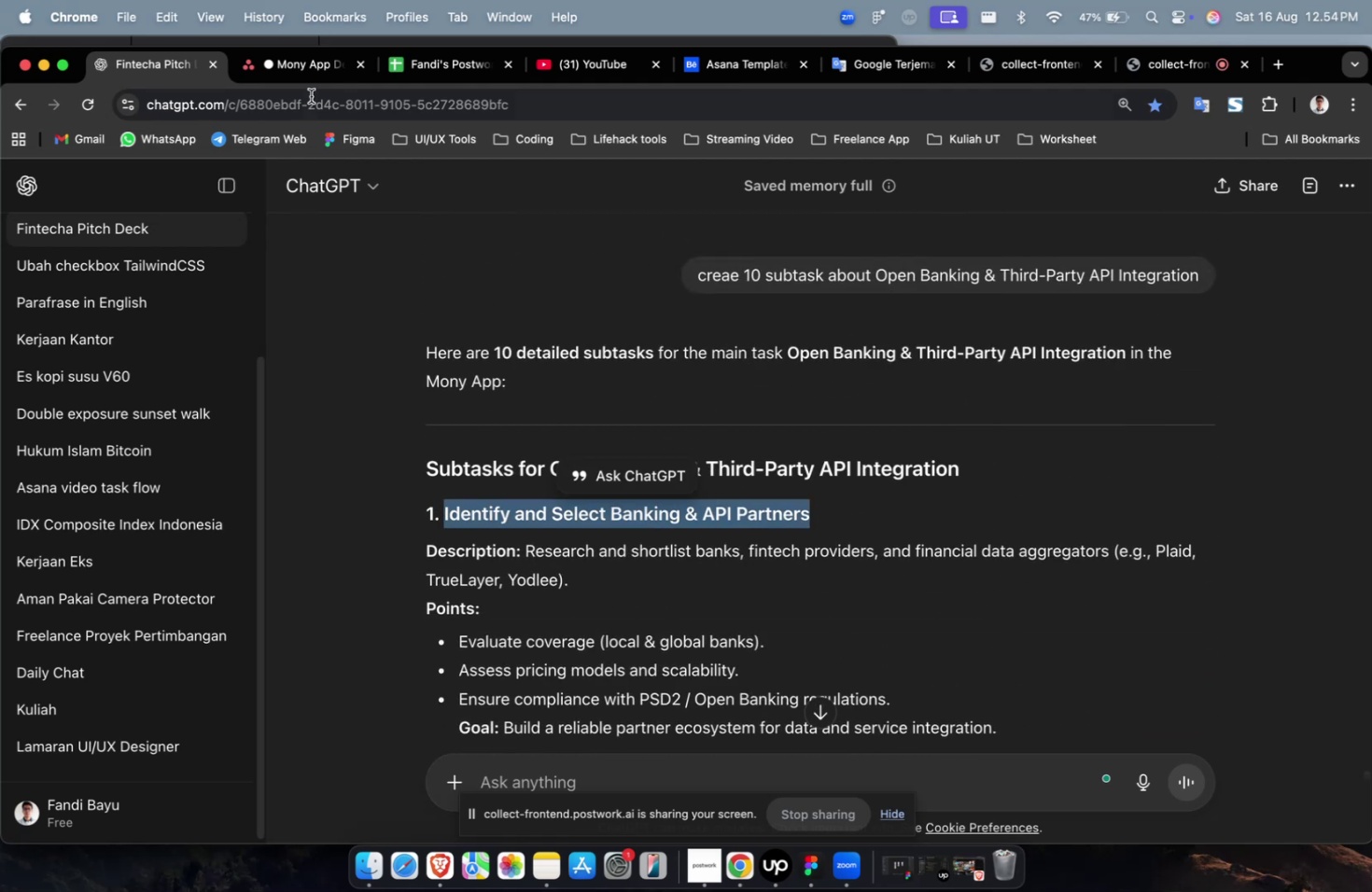 
key(Meta+C)
 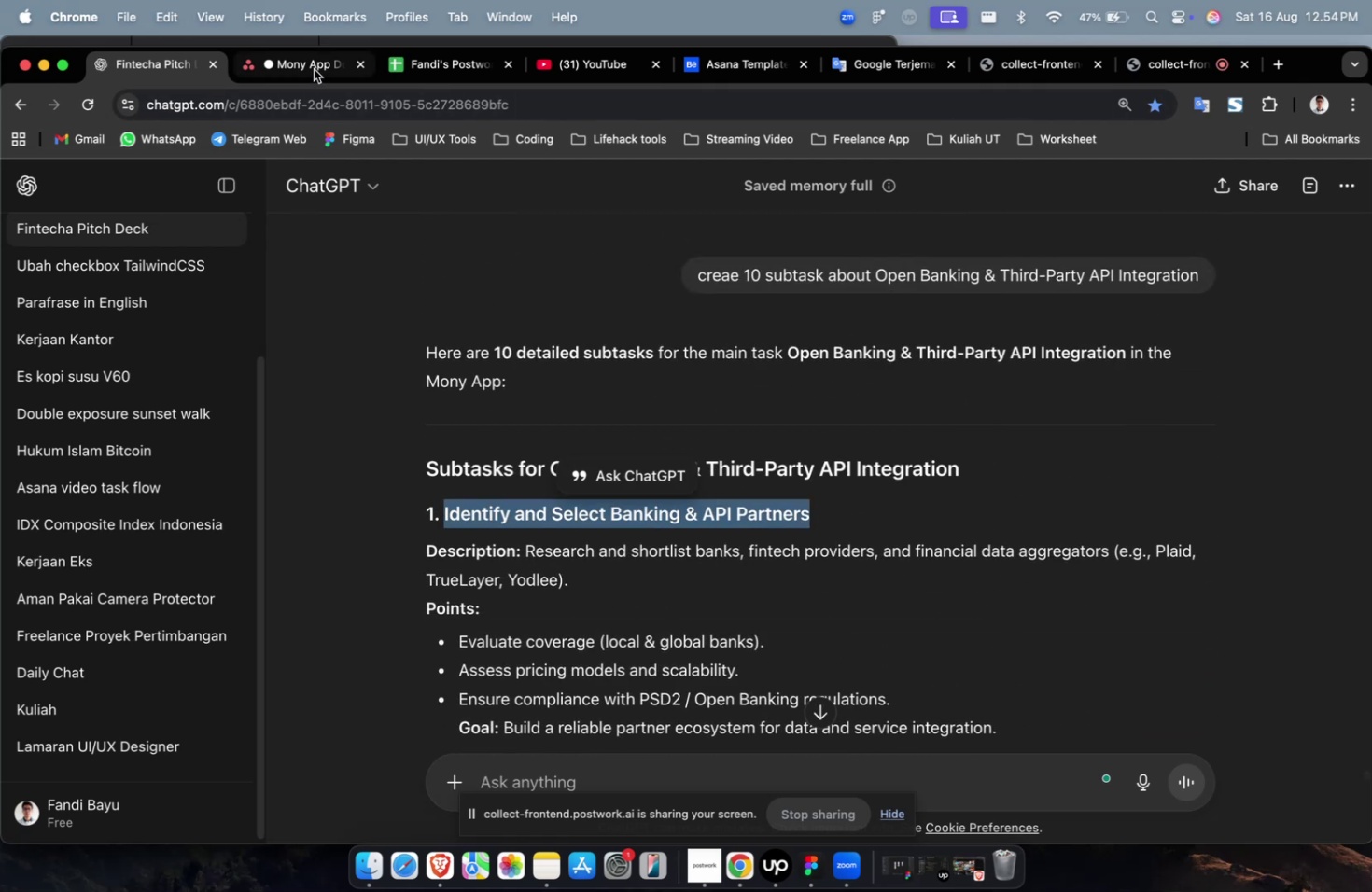 
left_click([314, 69])
 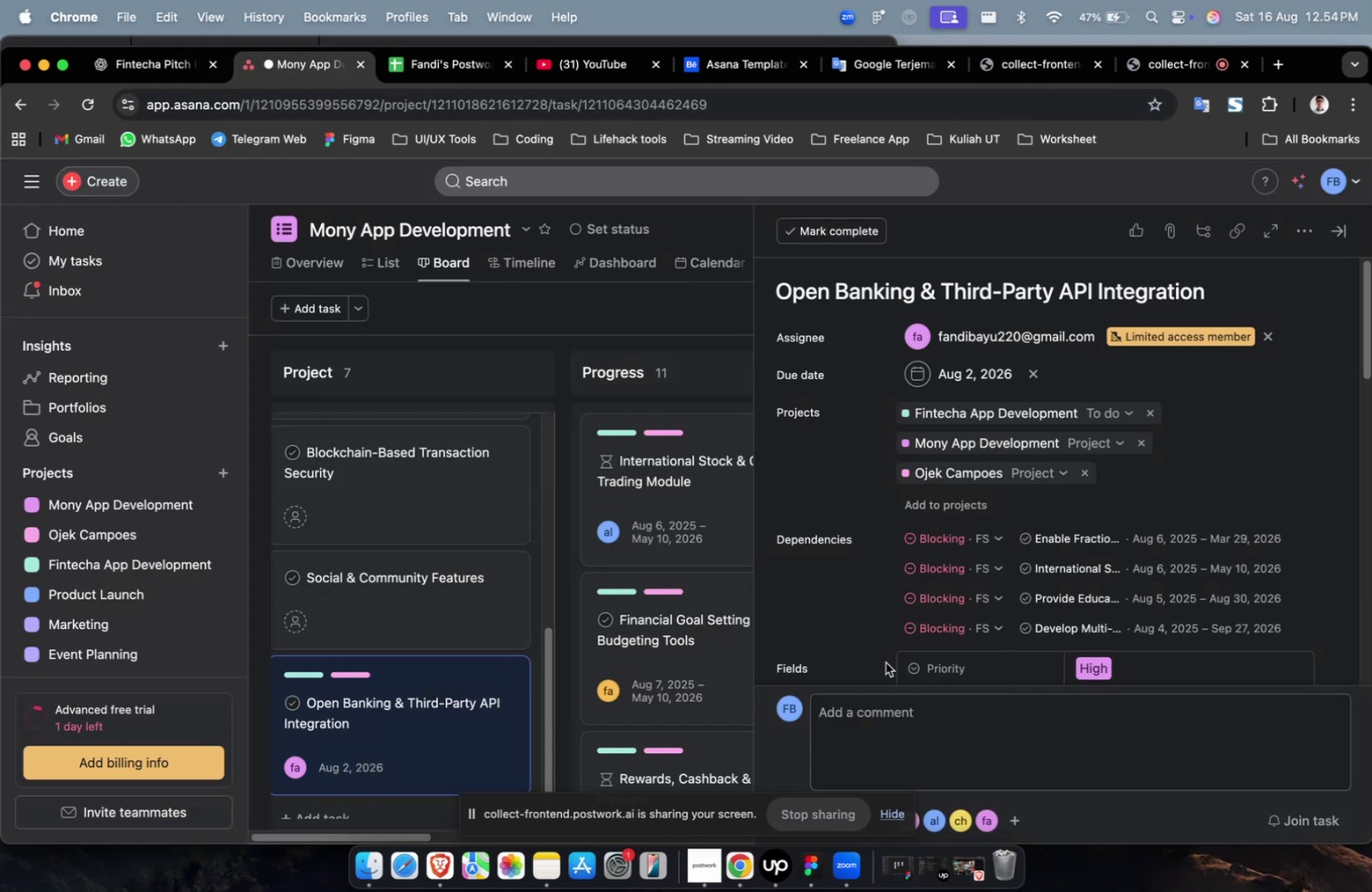 
scroll: coordinate [900, 642], scroll_direction: down, amount: 25.0
 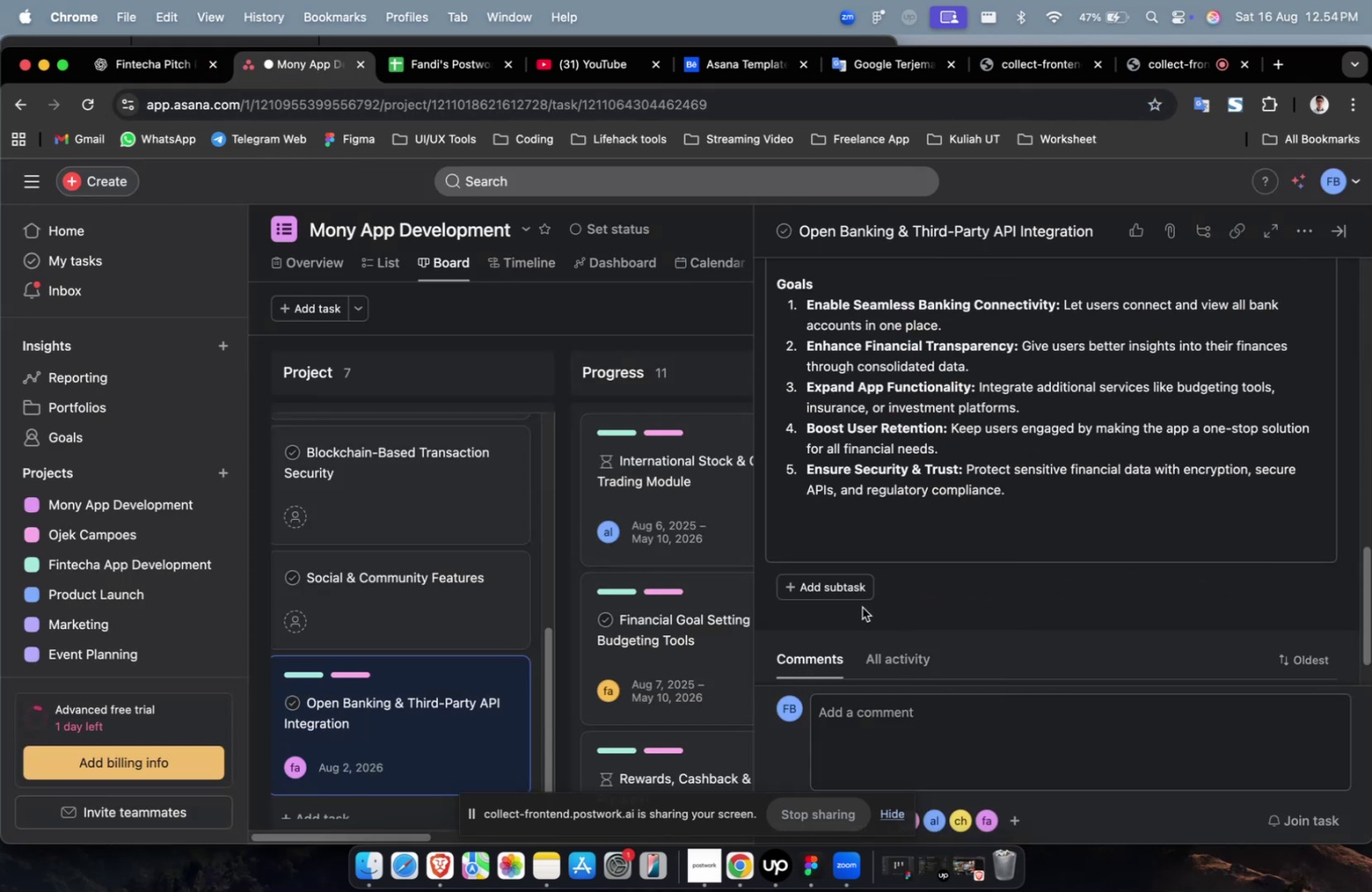 
left_click([857, 593])
 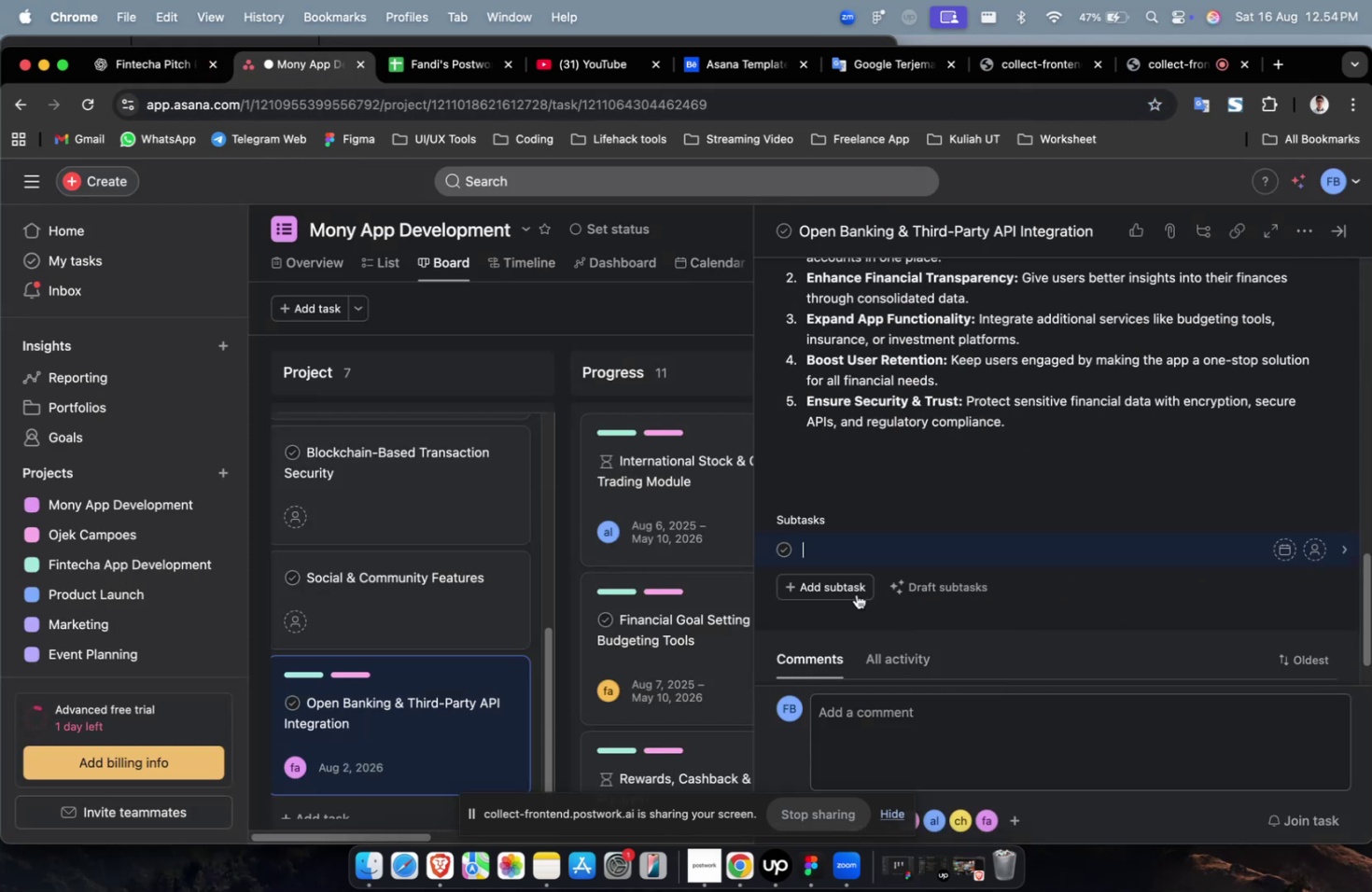 
key(Meta+V)
 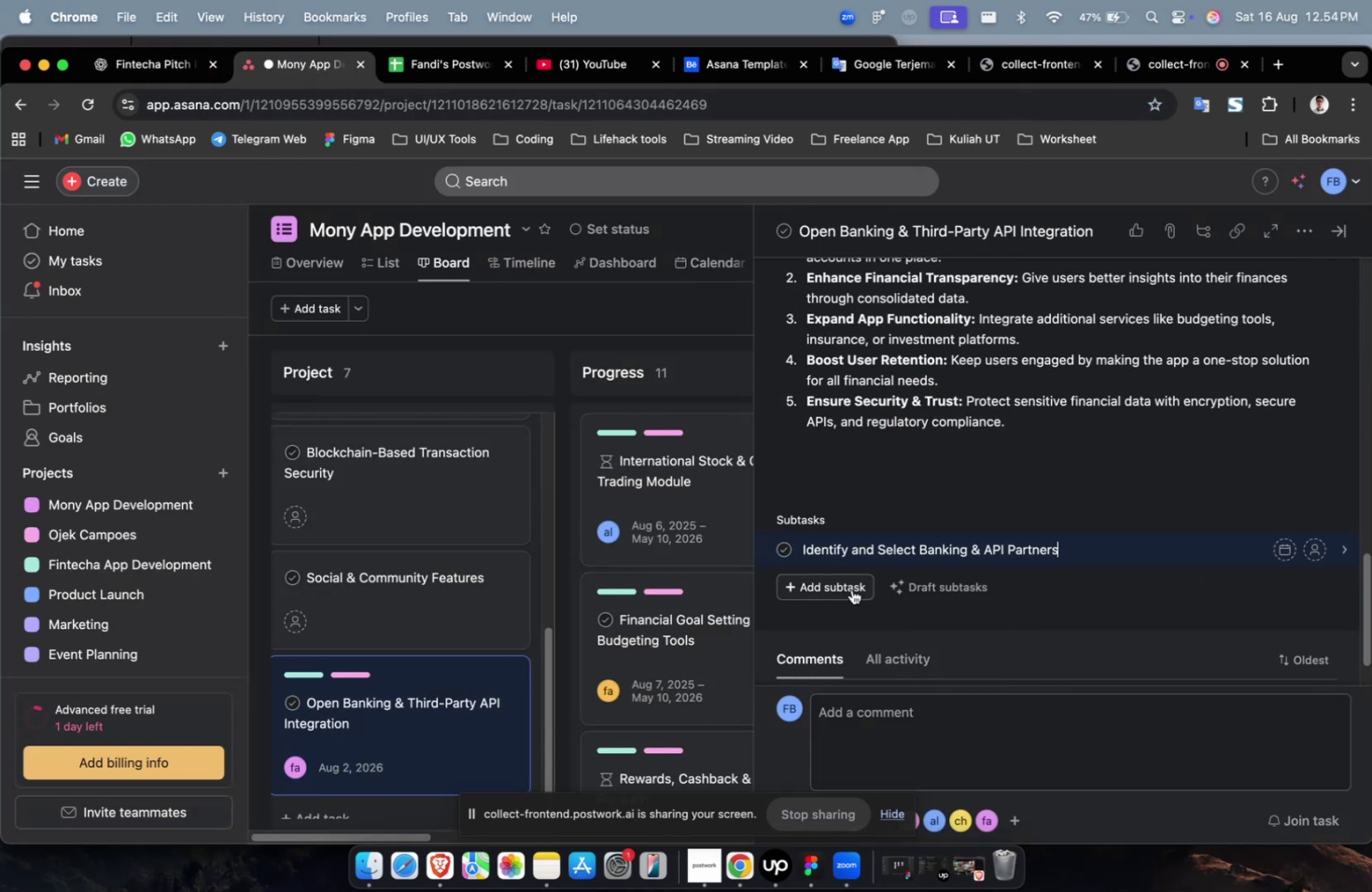 
double_click([851, 589])
 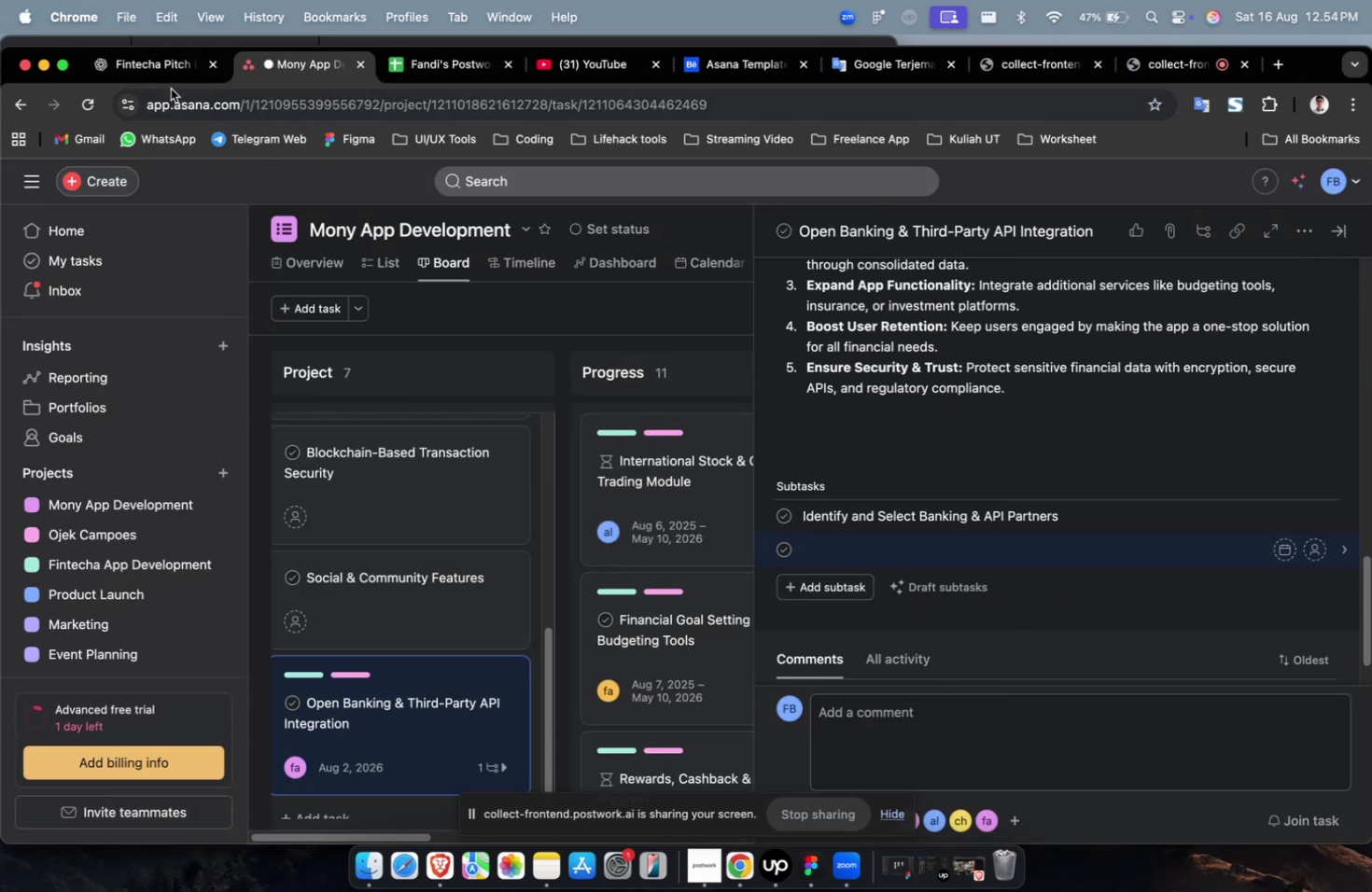 
left_click([161, 76])
 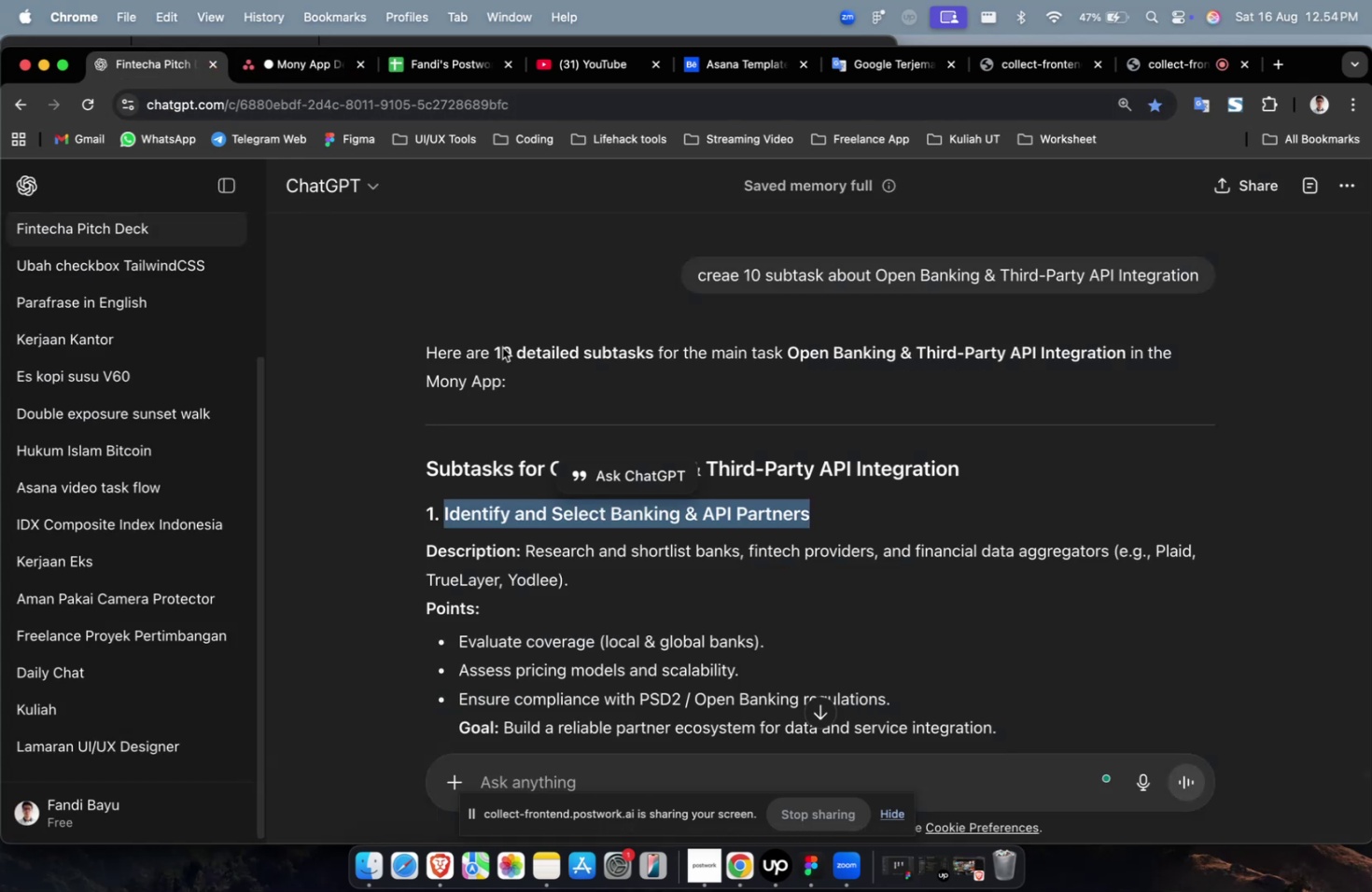 
scroll: coordinate [581, 393], scroll_direction: down, amount: 9.0
 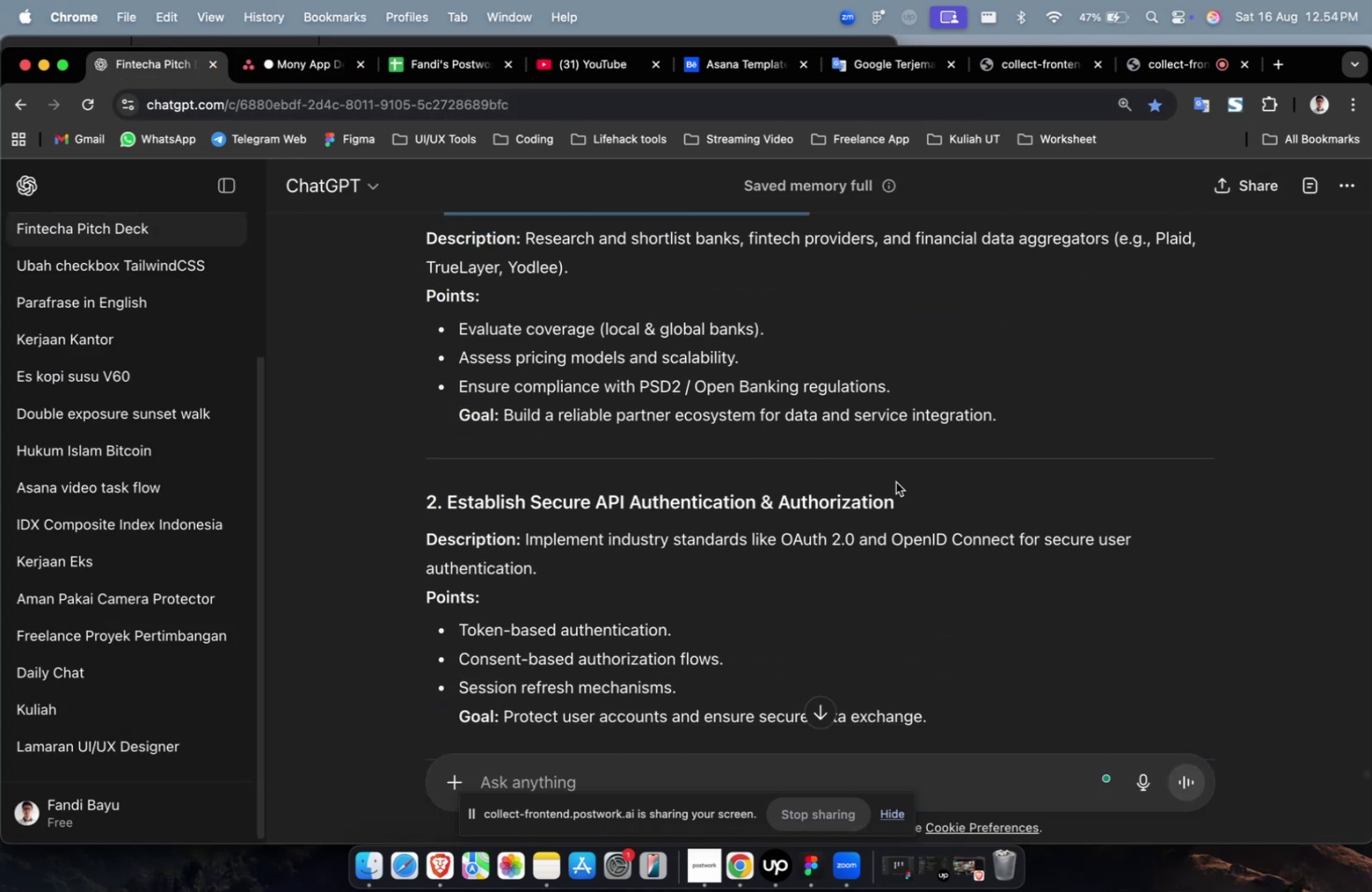 
left_click_drag(start_coordinate=[914, 501], to_coordinate=[447, 499])
 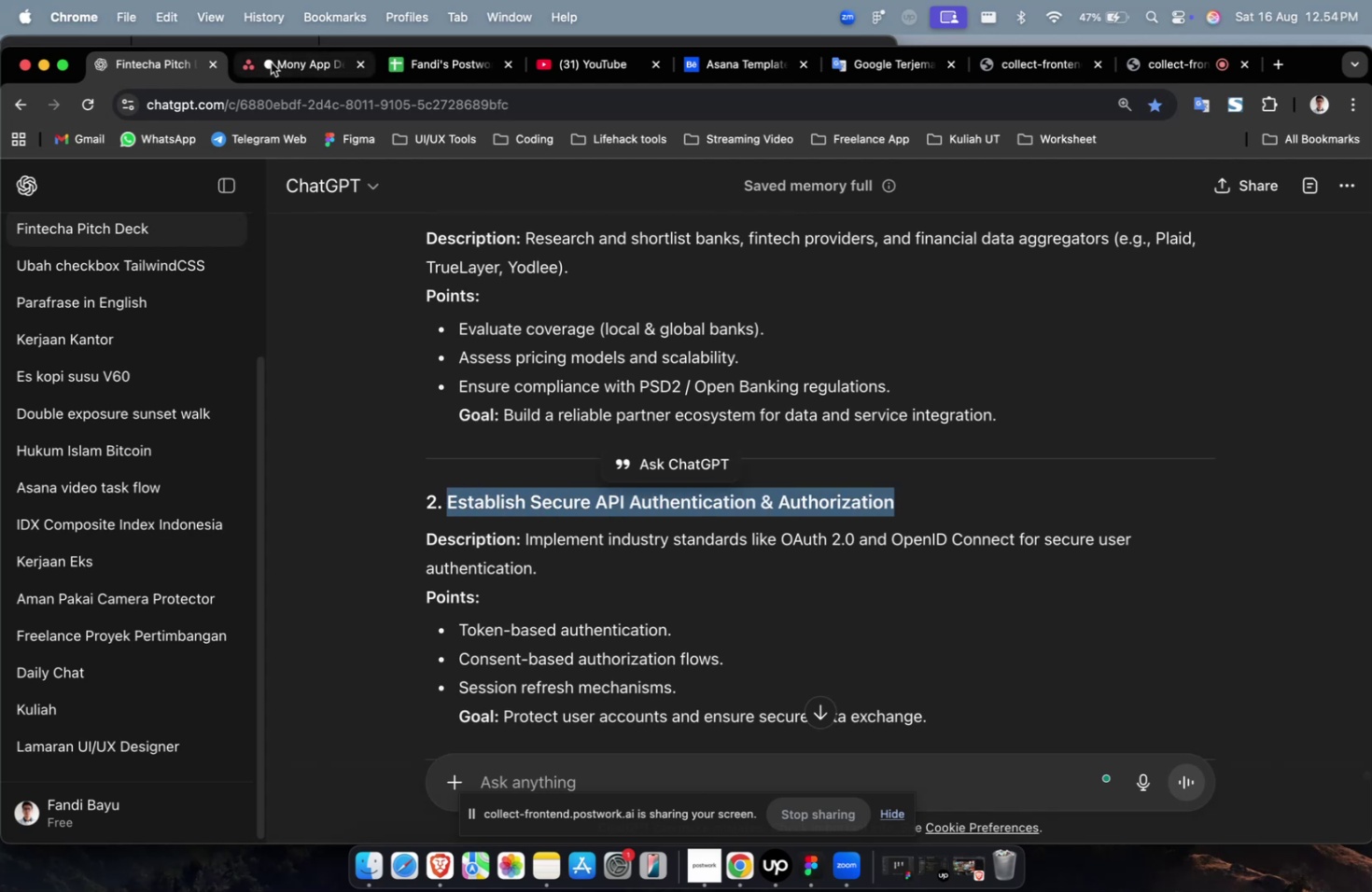 
key(Meta+C)
 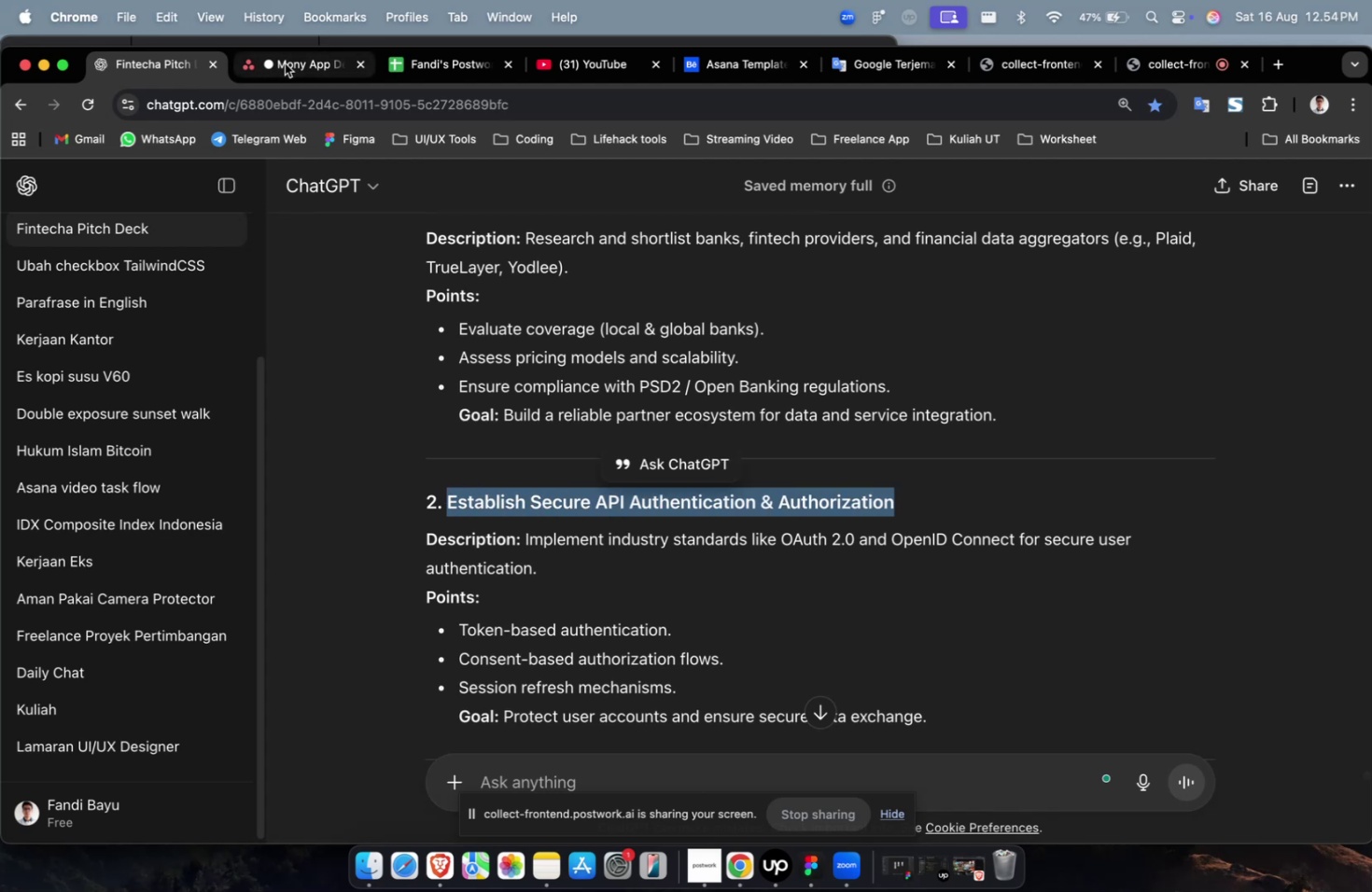 
key(Meta+V)
 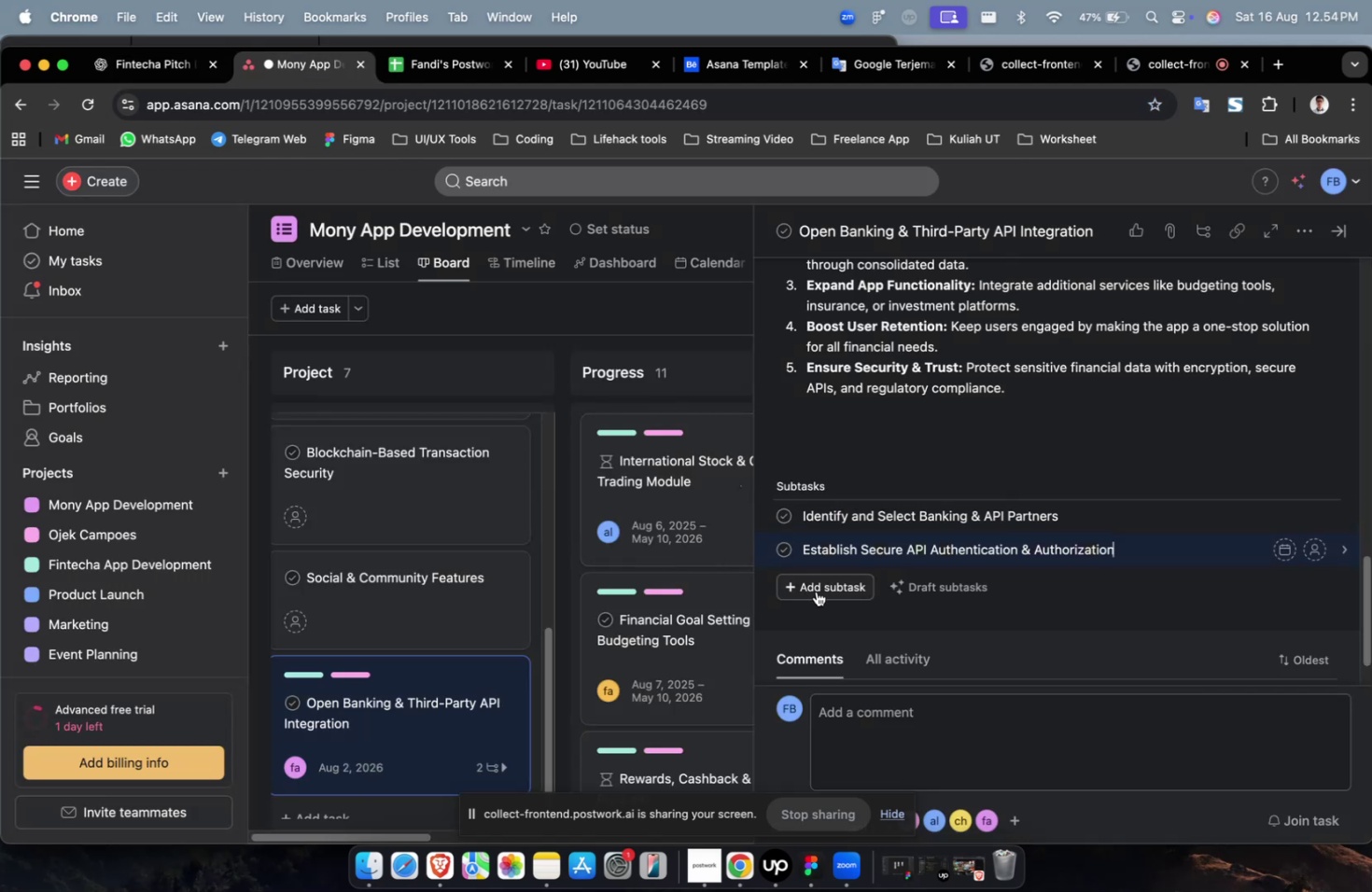 
left_click([816, 592])
 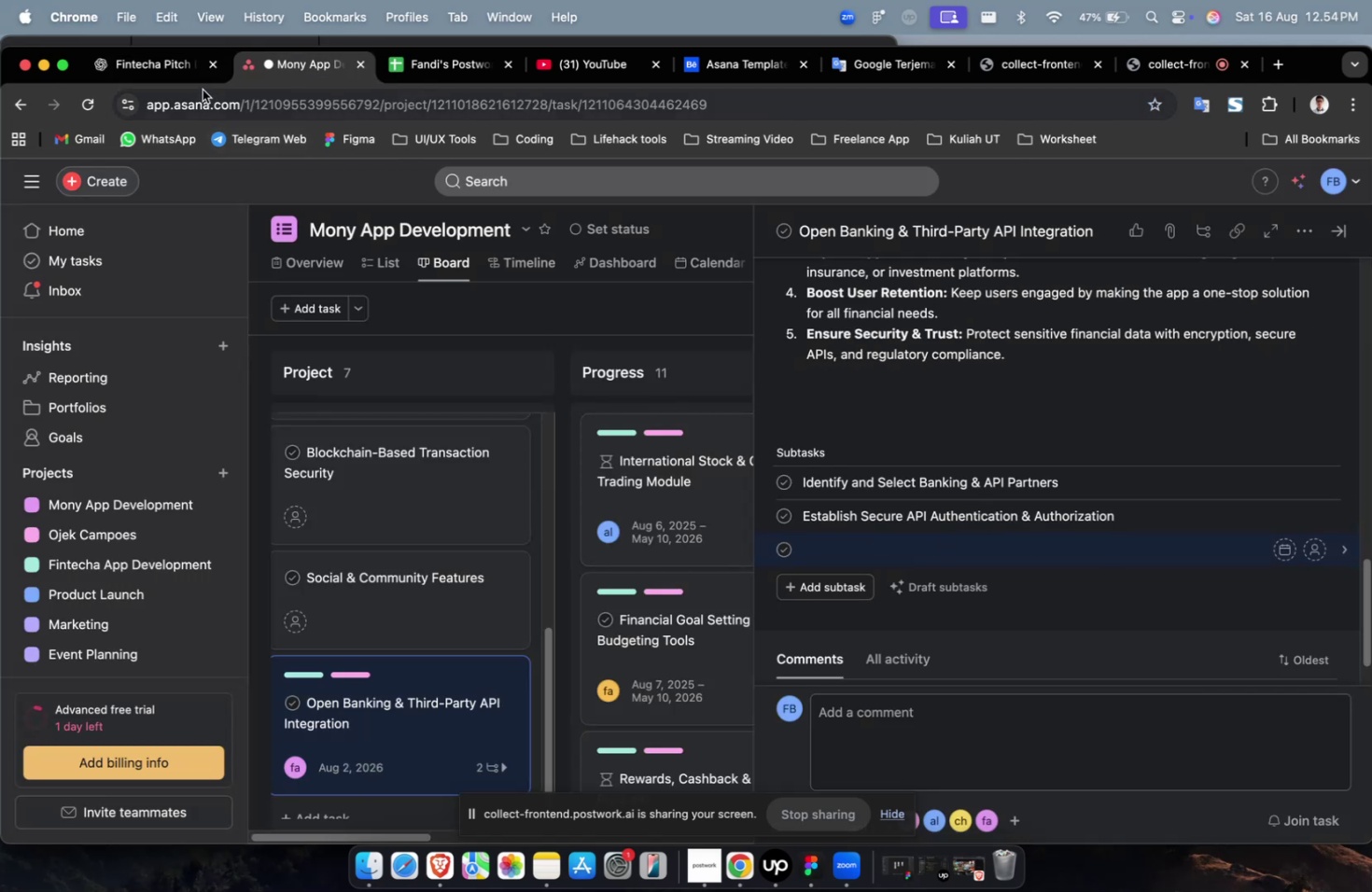 
left_click([174, 76])
 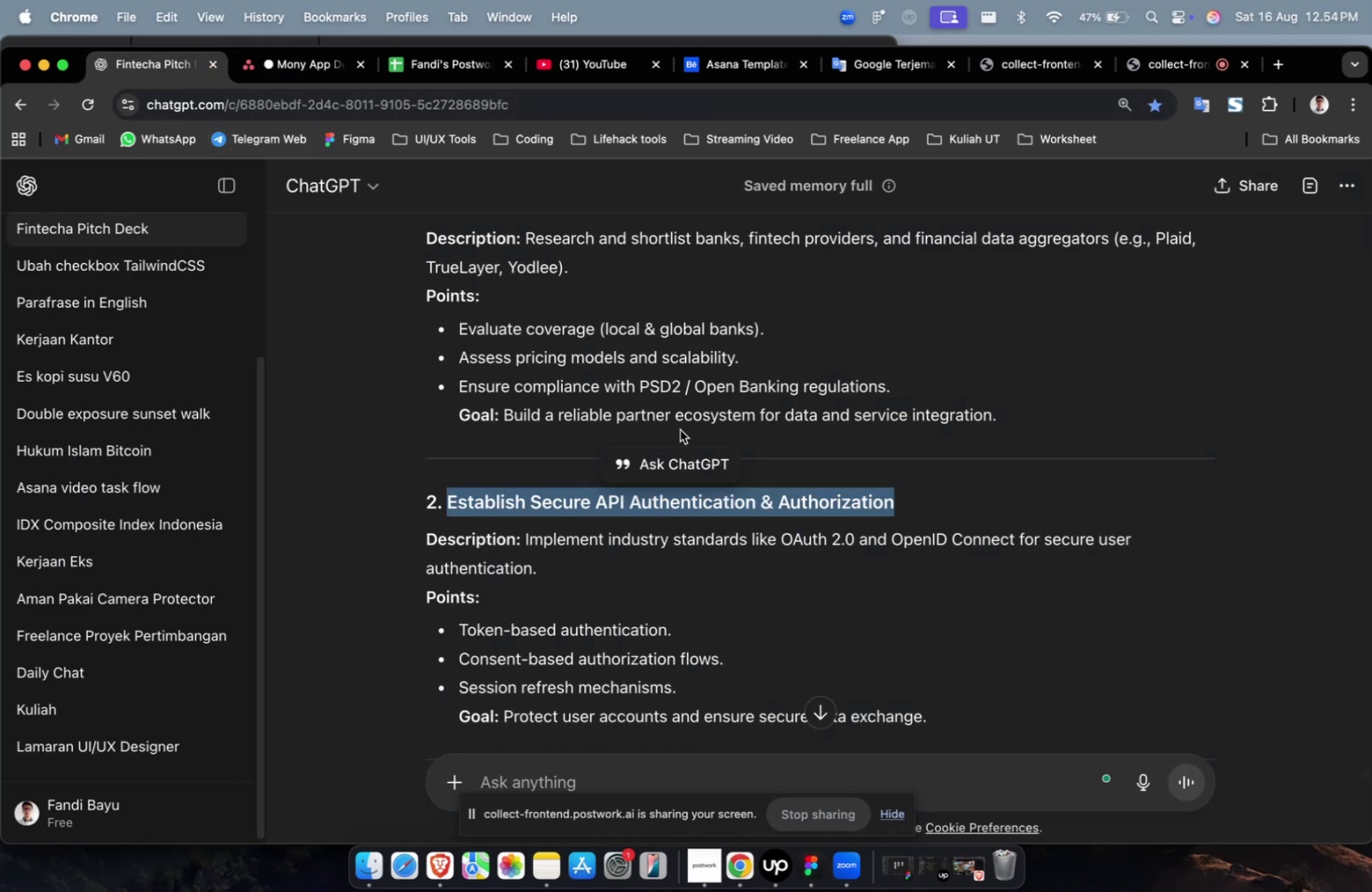 
scroll: coordinate [721, 446], scroll_direction: down, amount: 8.0
 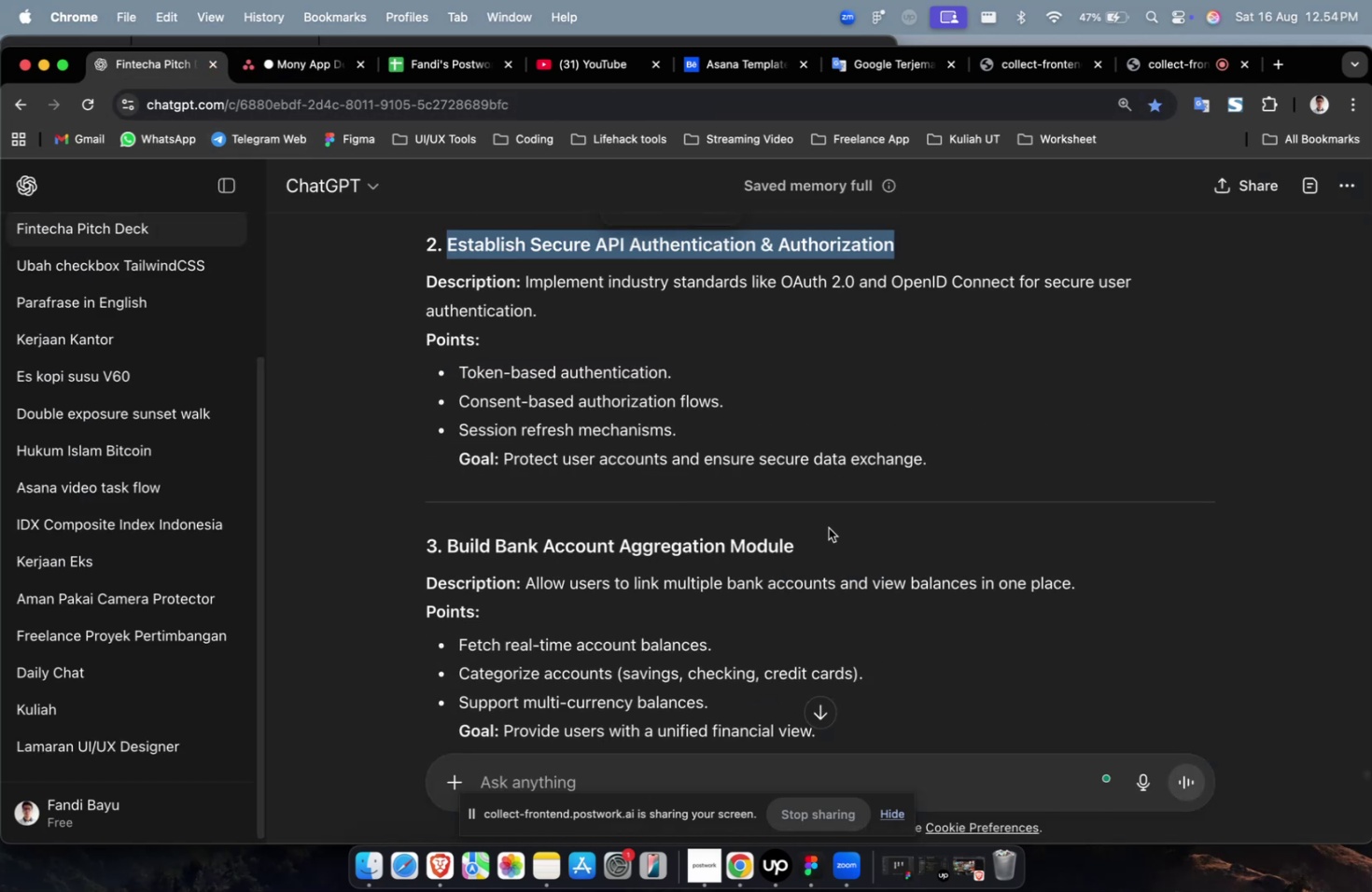 
left_click_drag(start_coordinate=[818, 551], to_coordinate=[447, 554])
 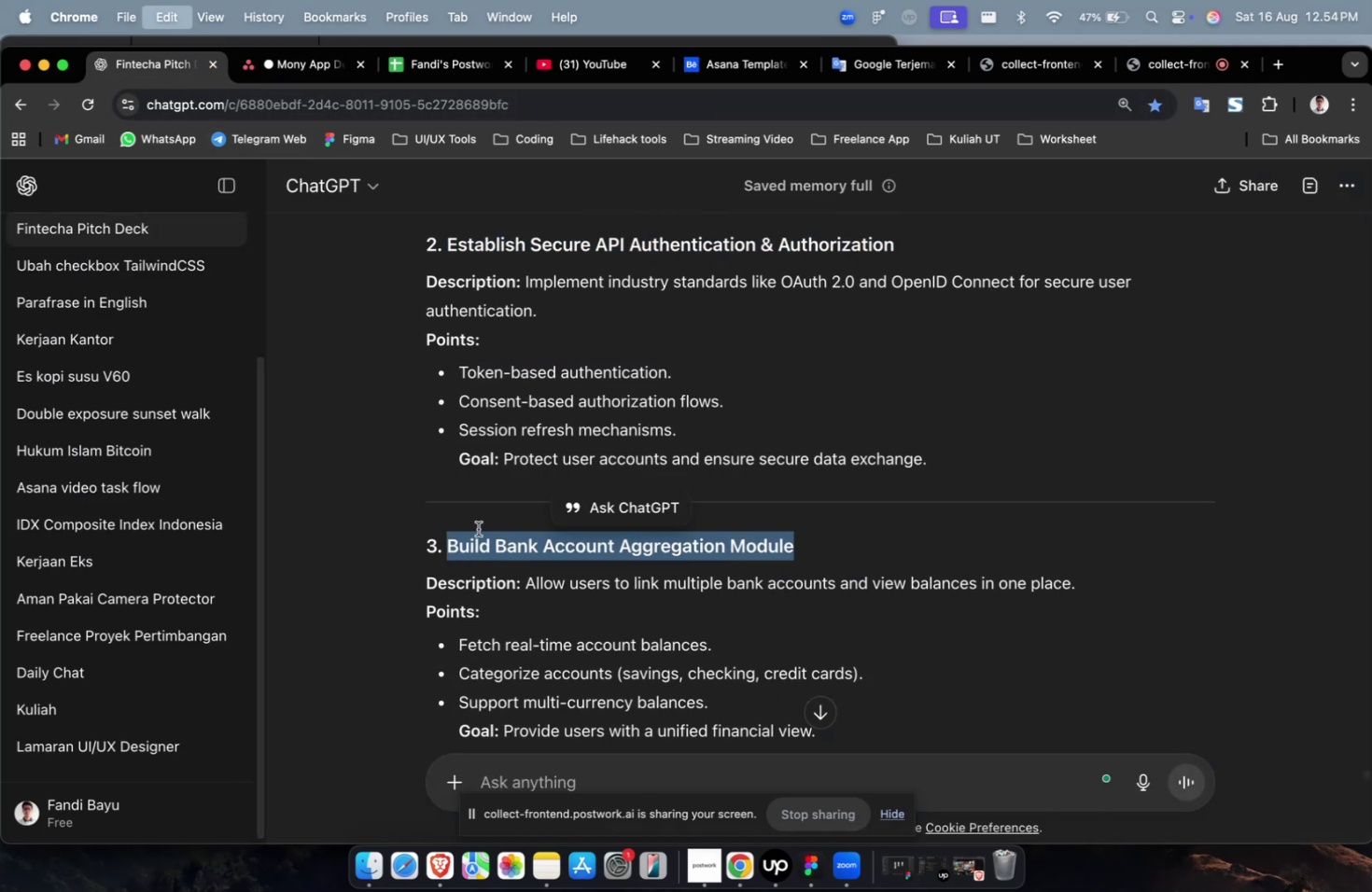 
key(Meta+C)
 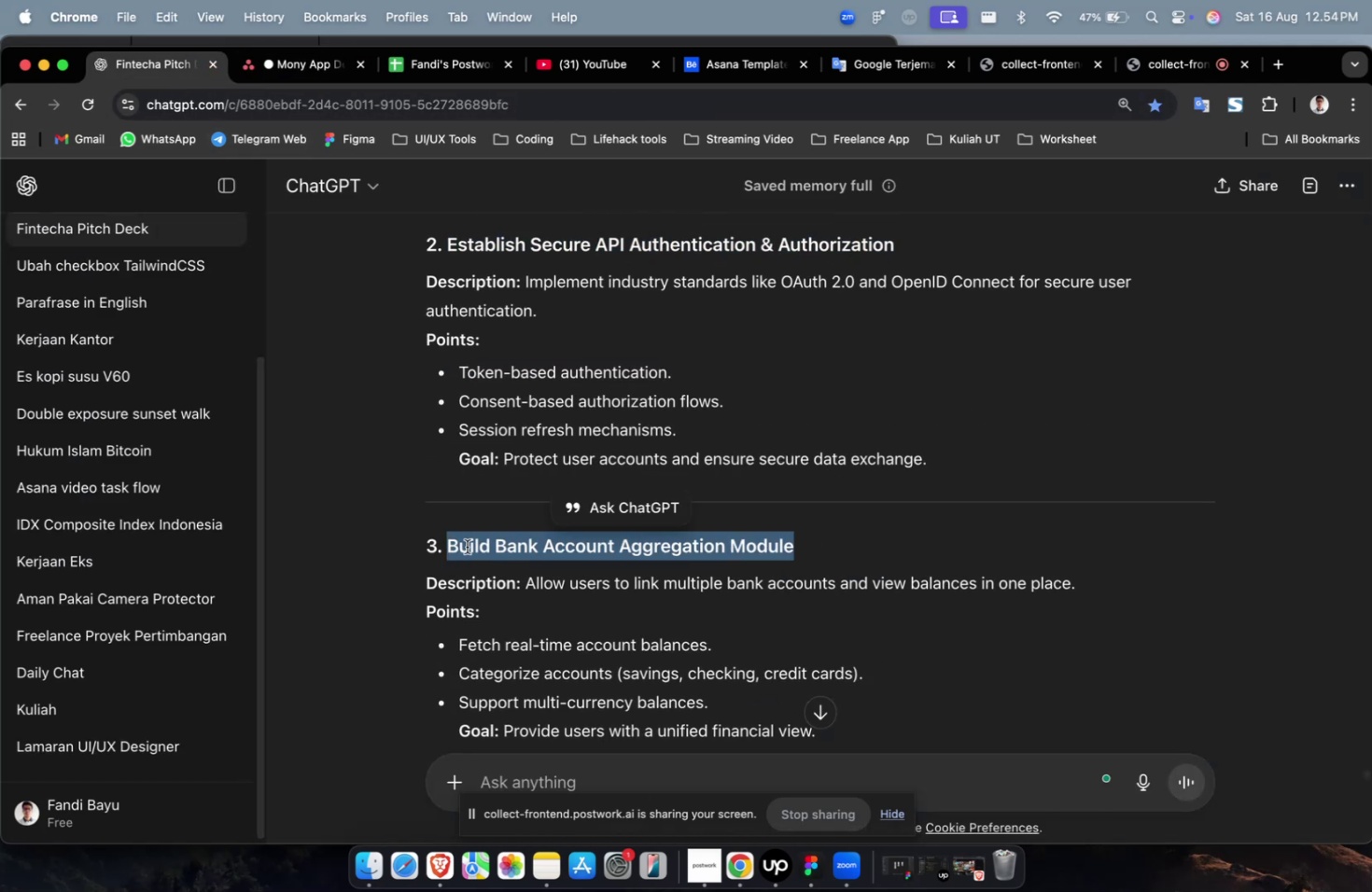 
key(Meta+C)
 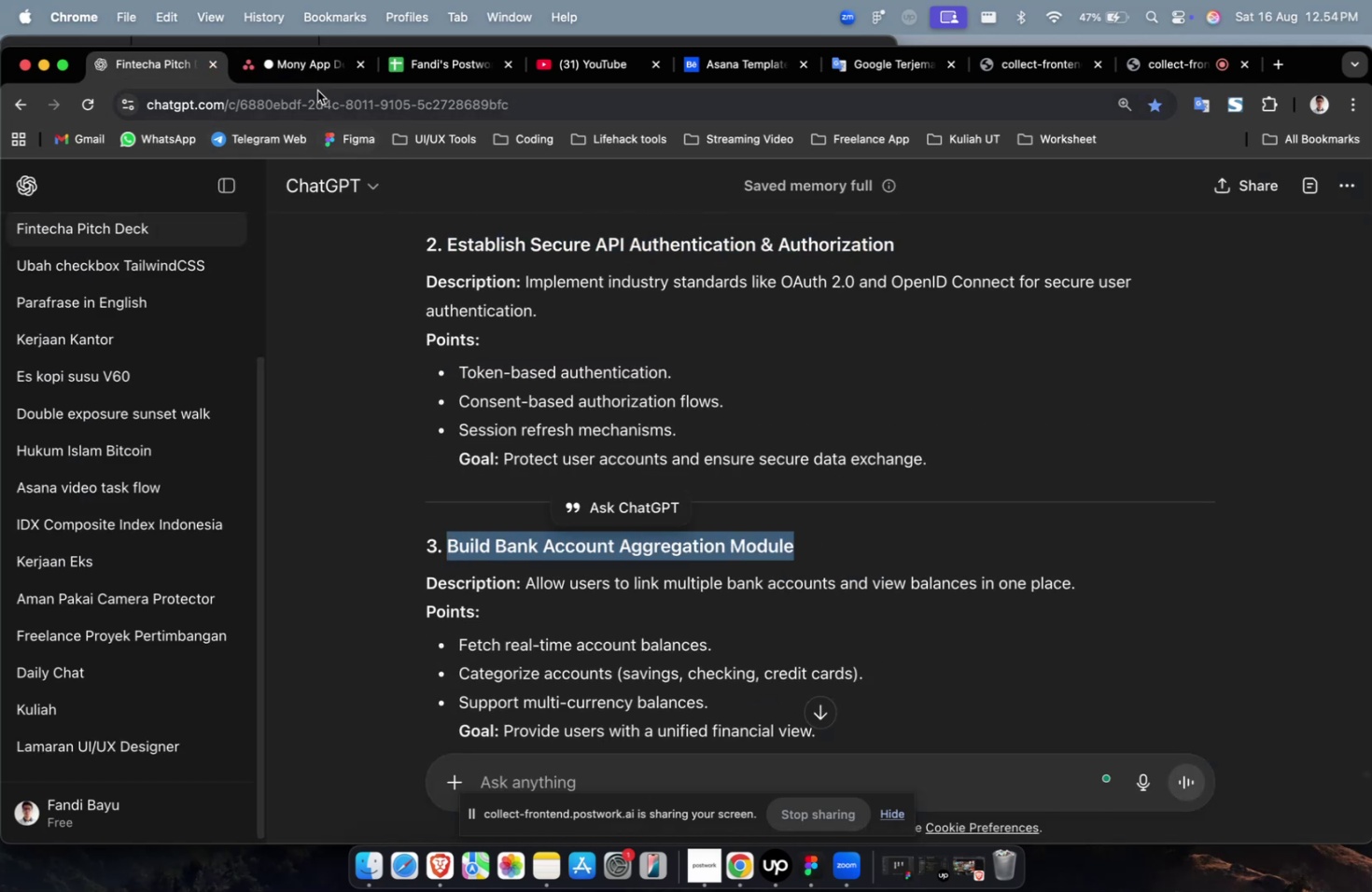 
left_click([315, 78])
 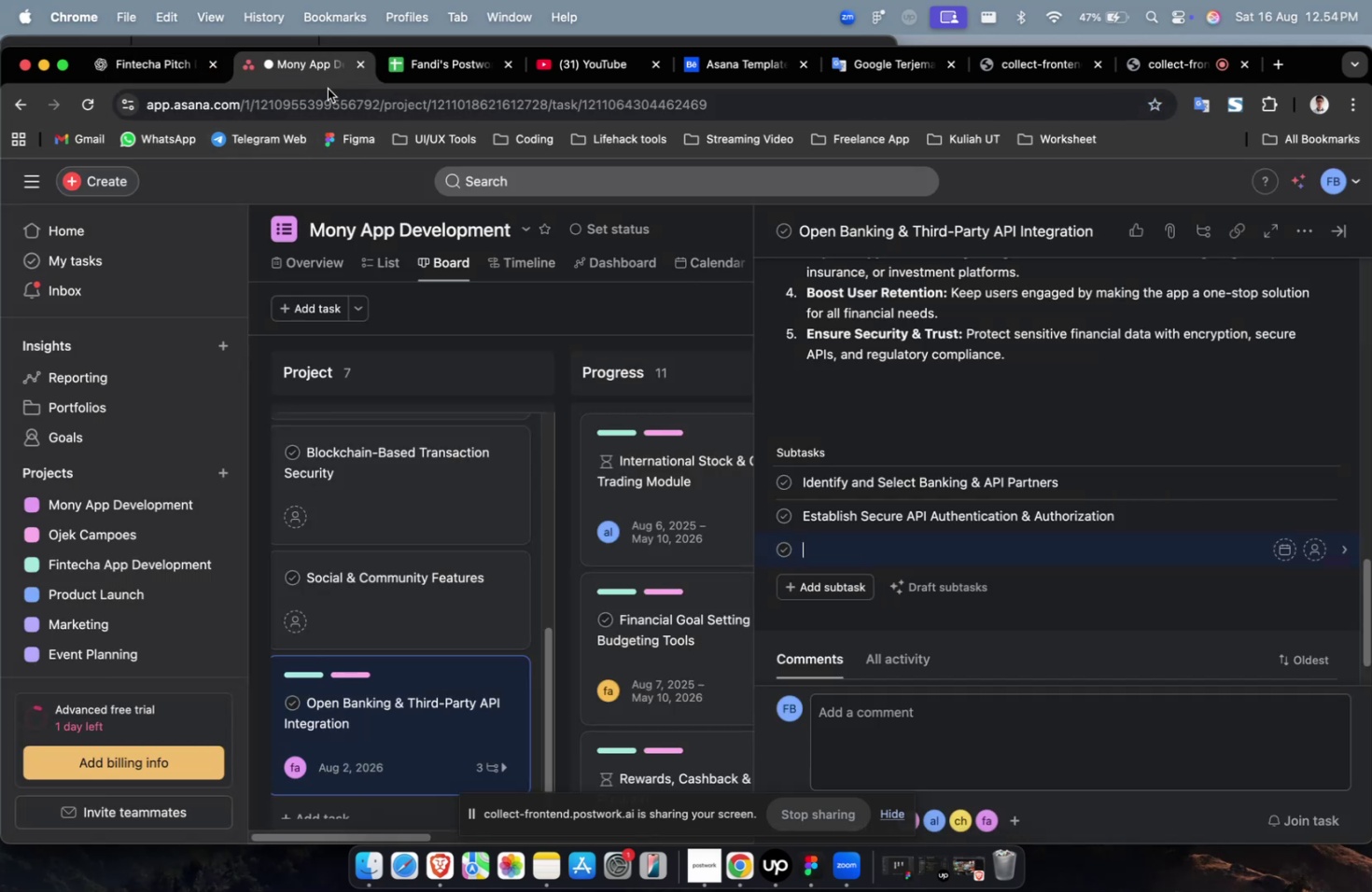 
key(Meta+V)
 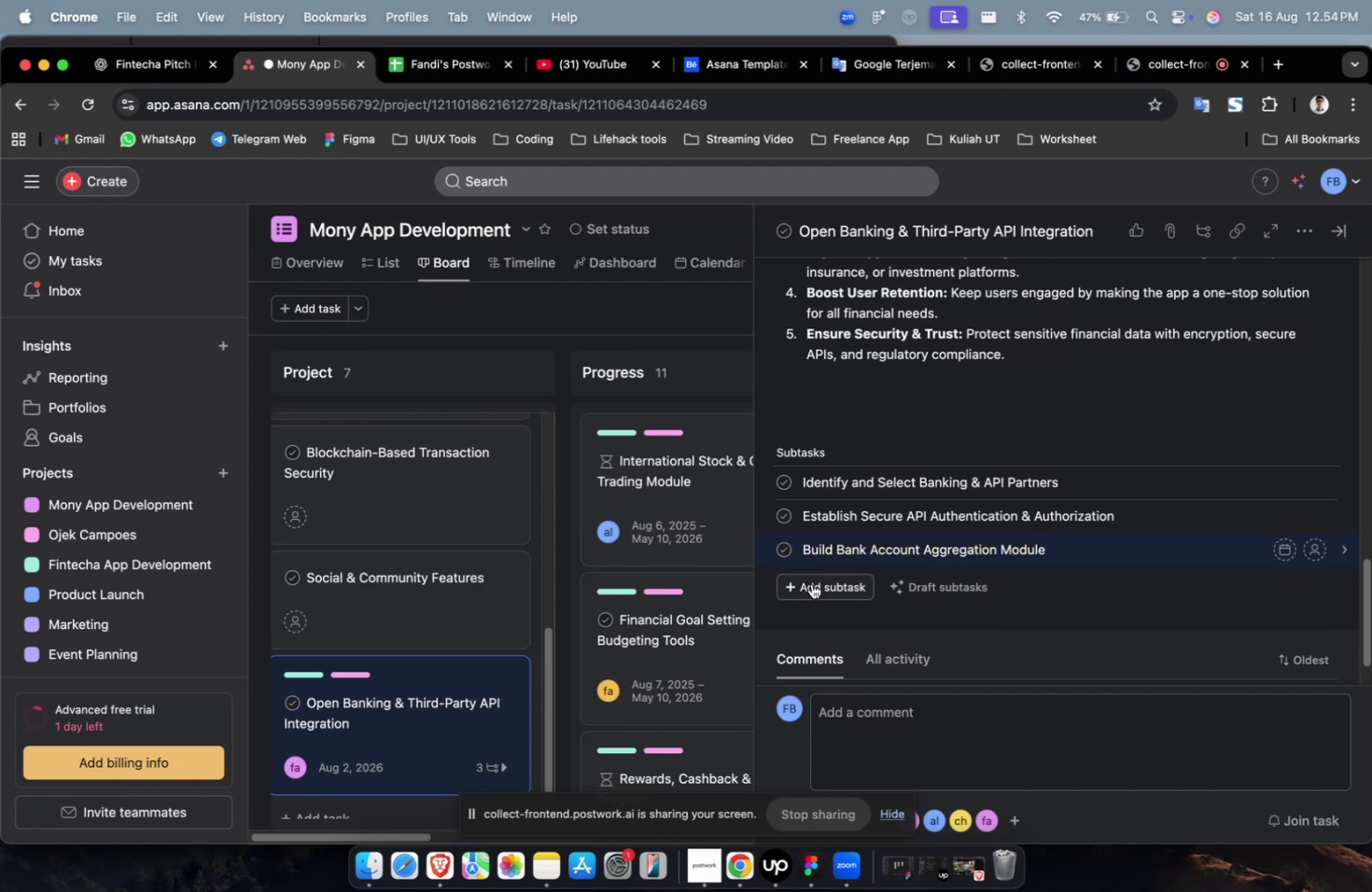 
left_click([812, 587])
 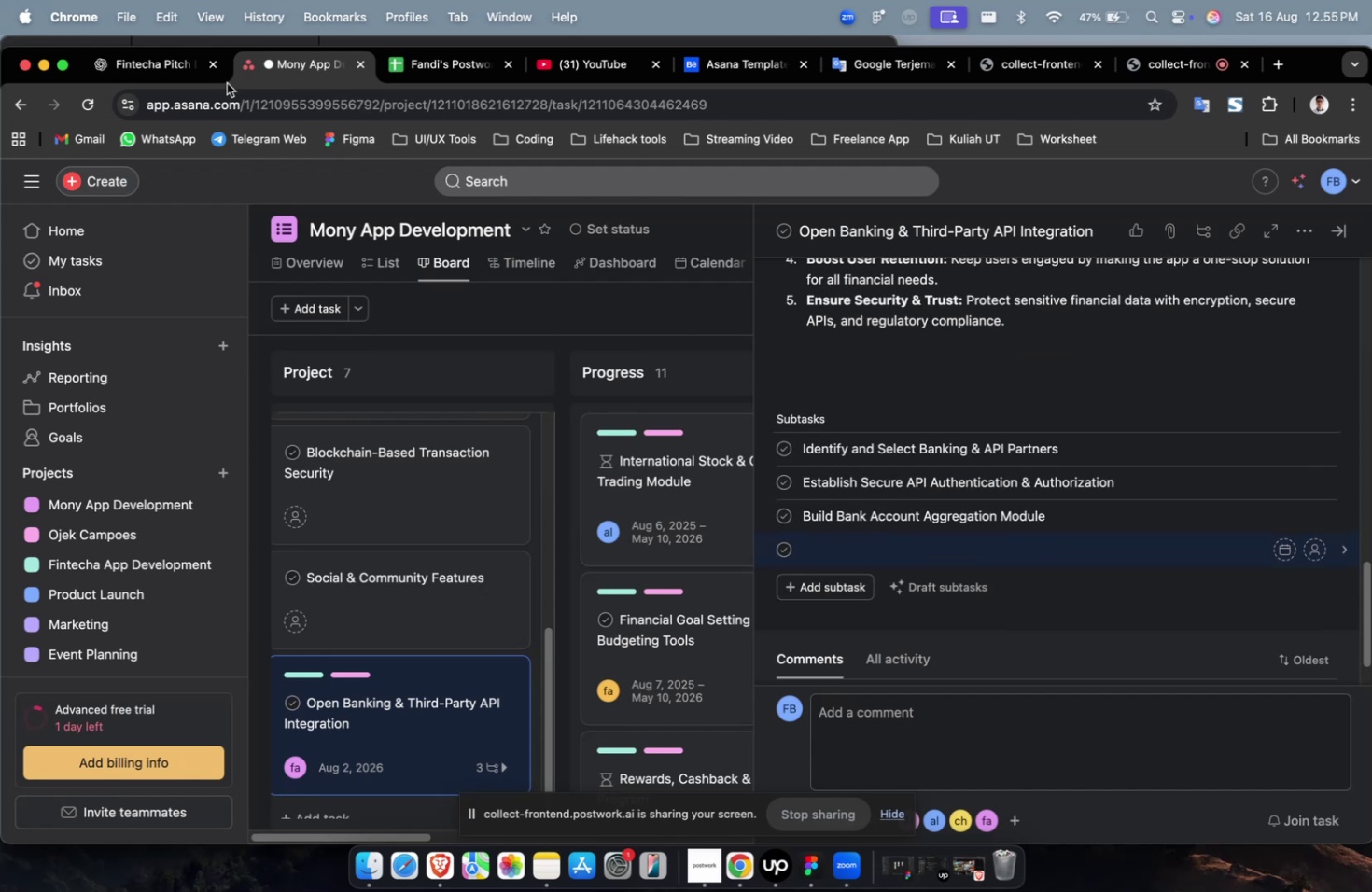 
left_click([165, 72])
 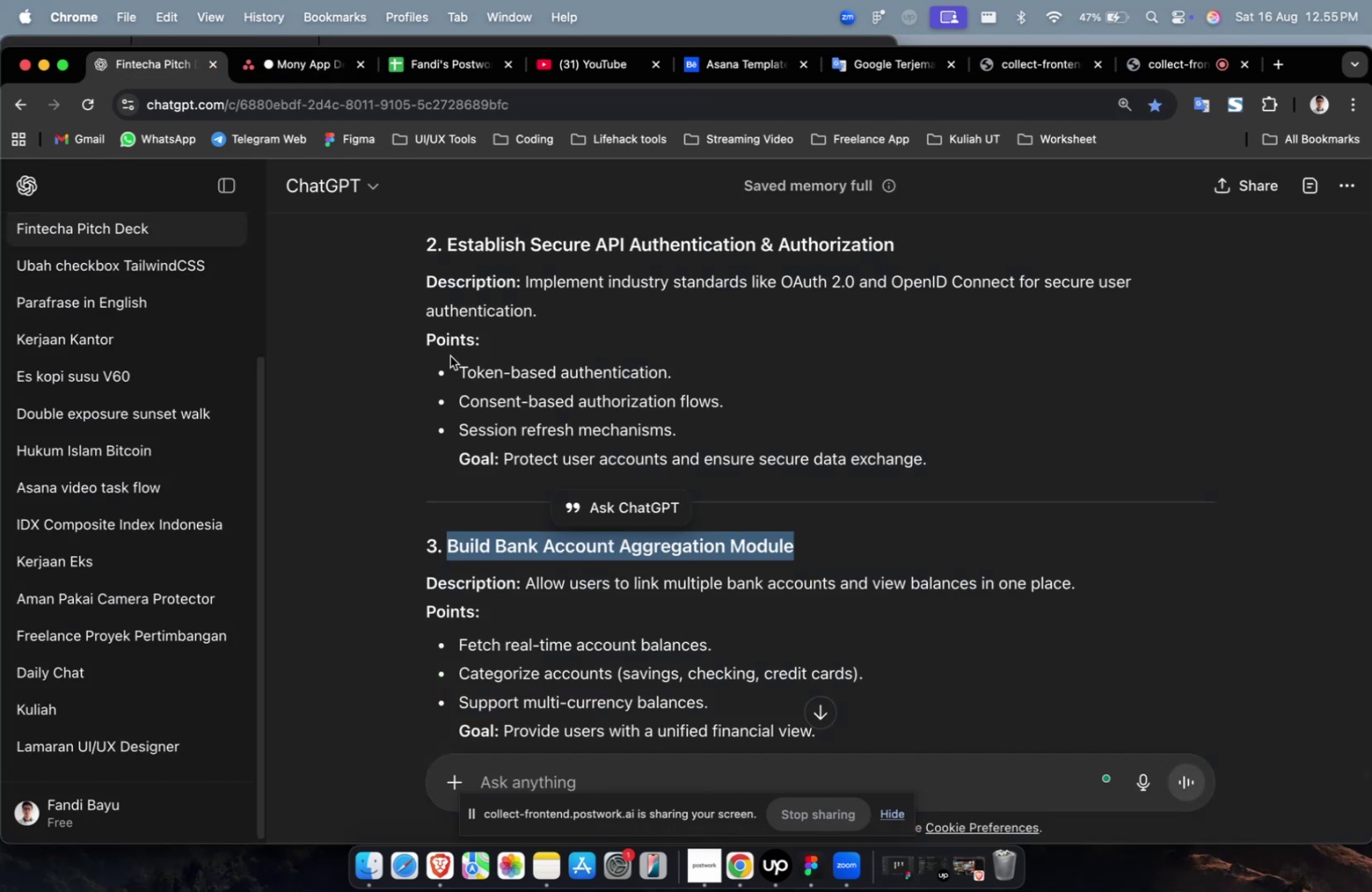 
scroll: coordinate [526, 423], scroll_direction: down, amount: 10.0
 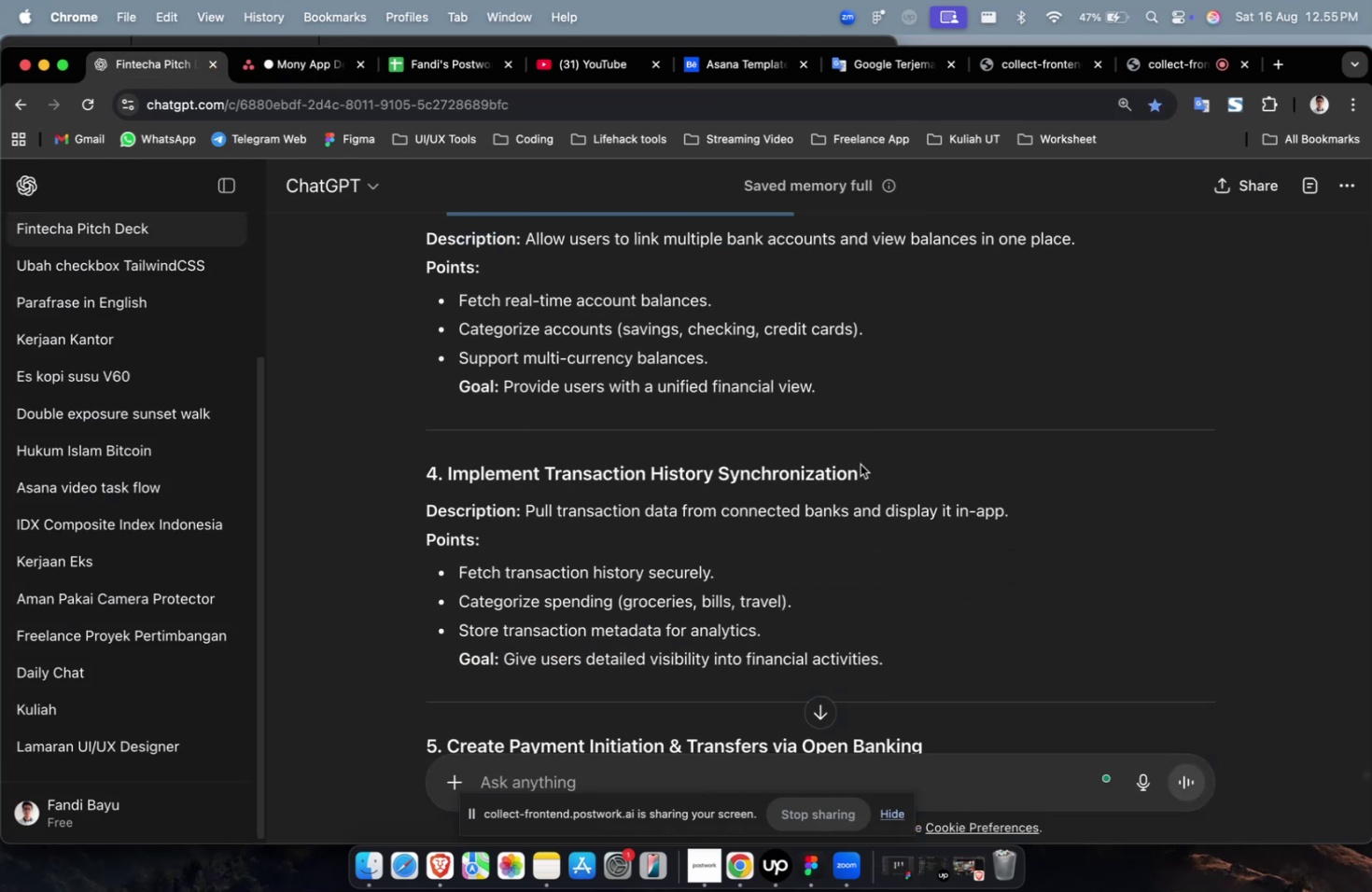 
left_click_drag(start_coordinate=[875, 476], to_coordinate=[445, 482])
 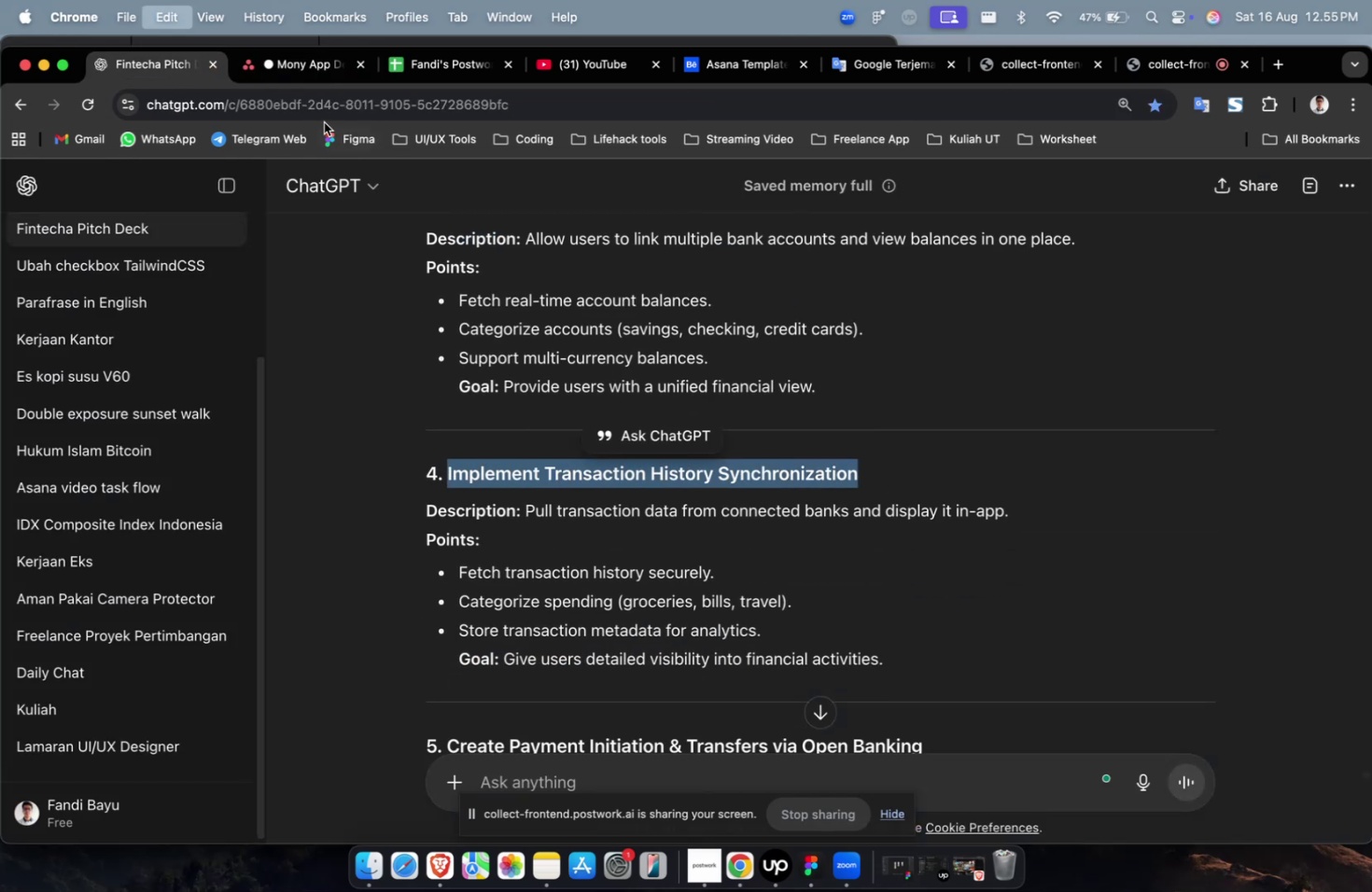 
key(Meta+C)
 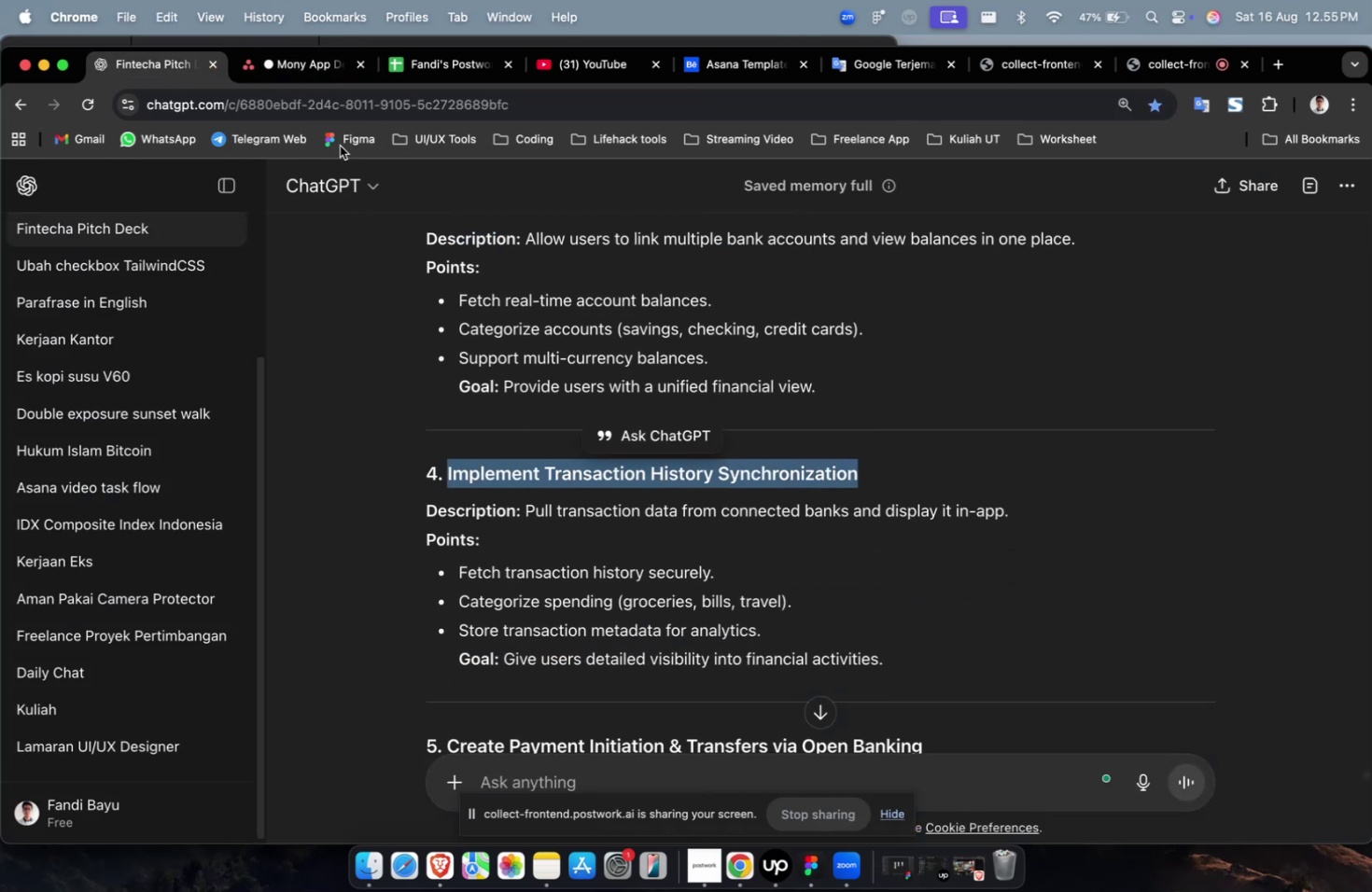 
key(Meta+C)
 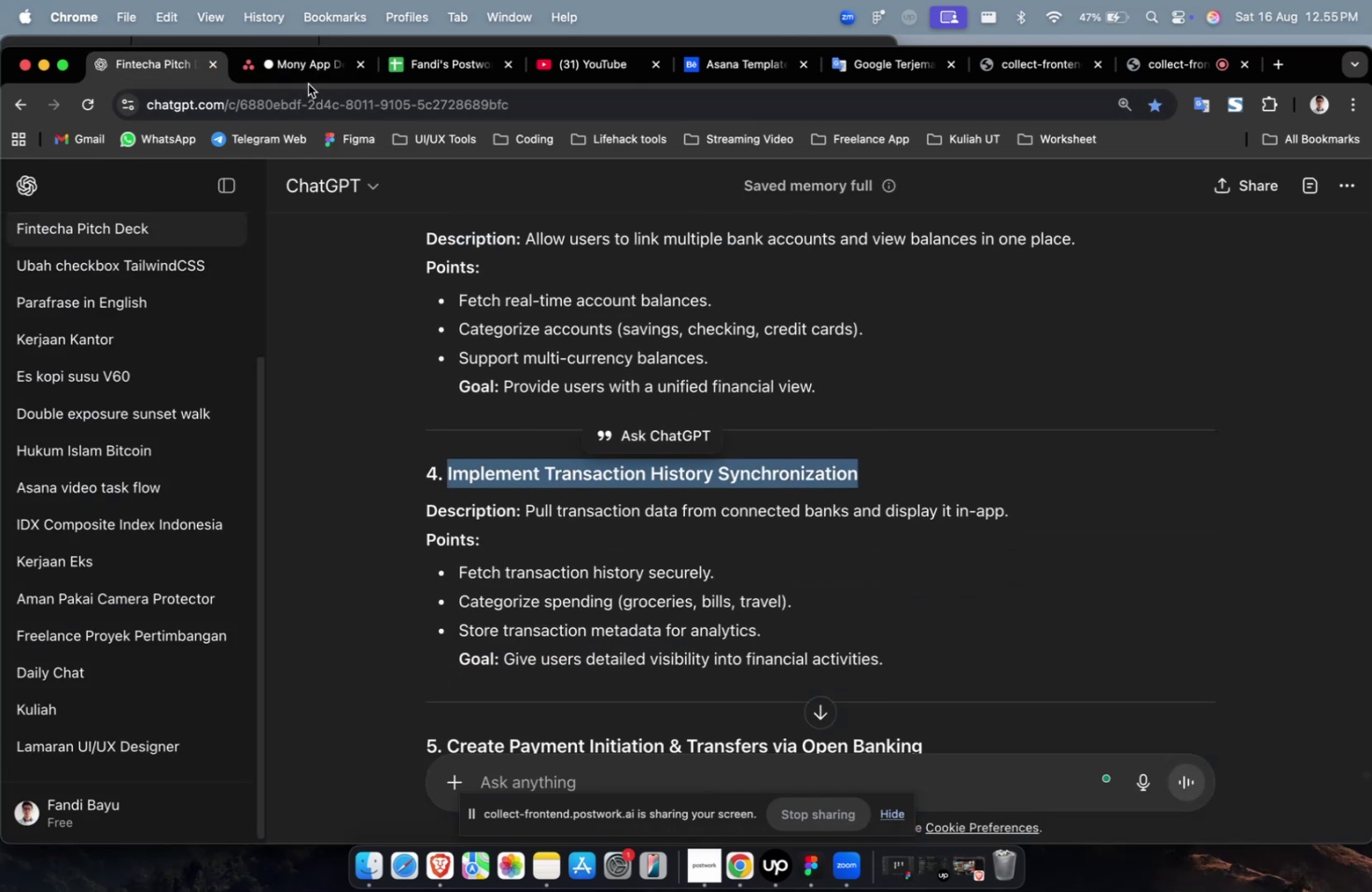 
double_click([311, 71])
 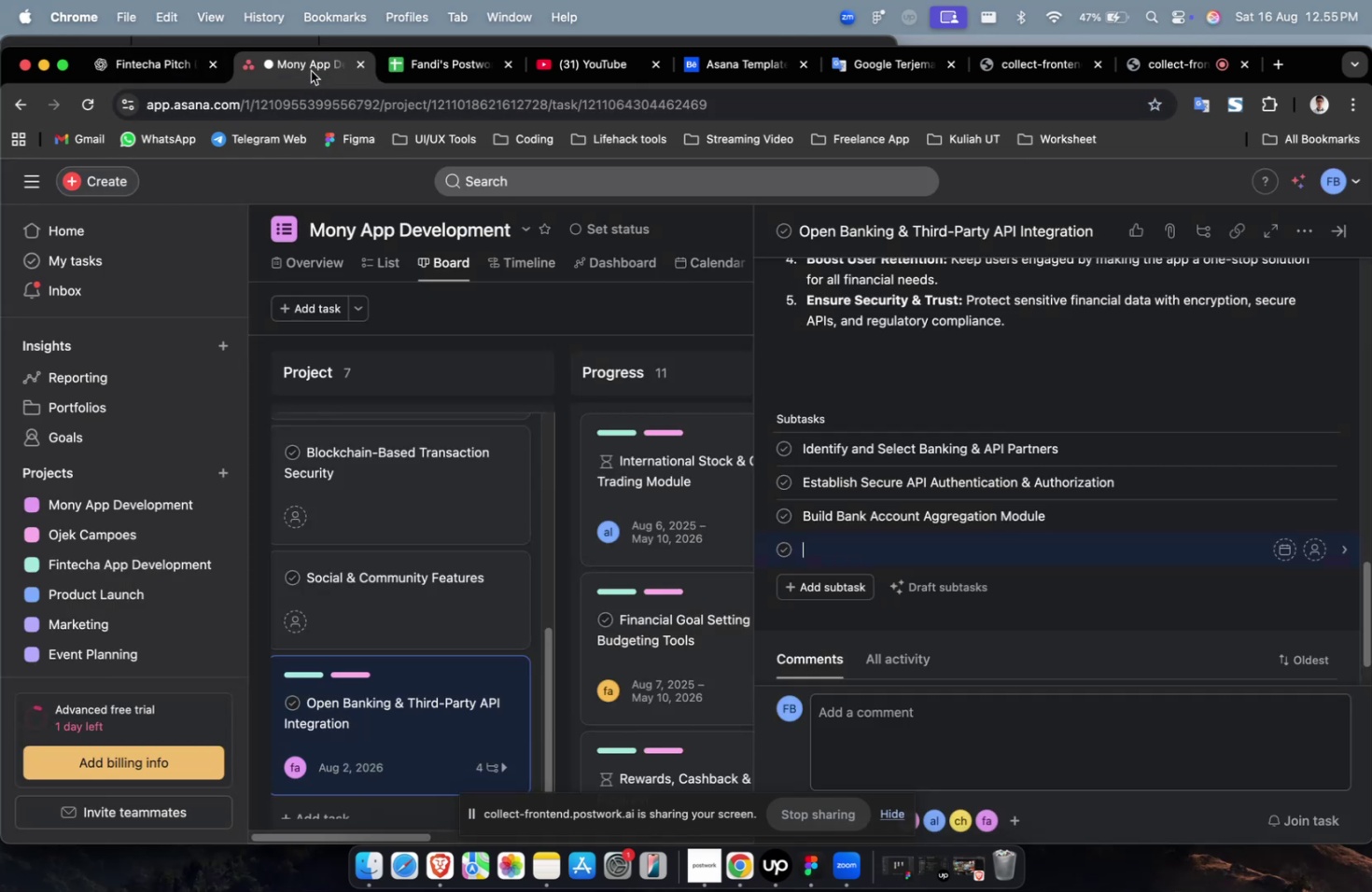 
key(Meta+V)
 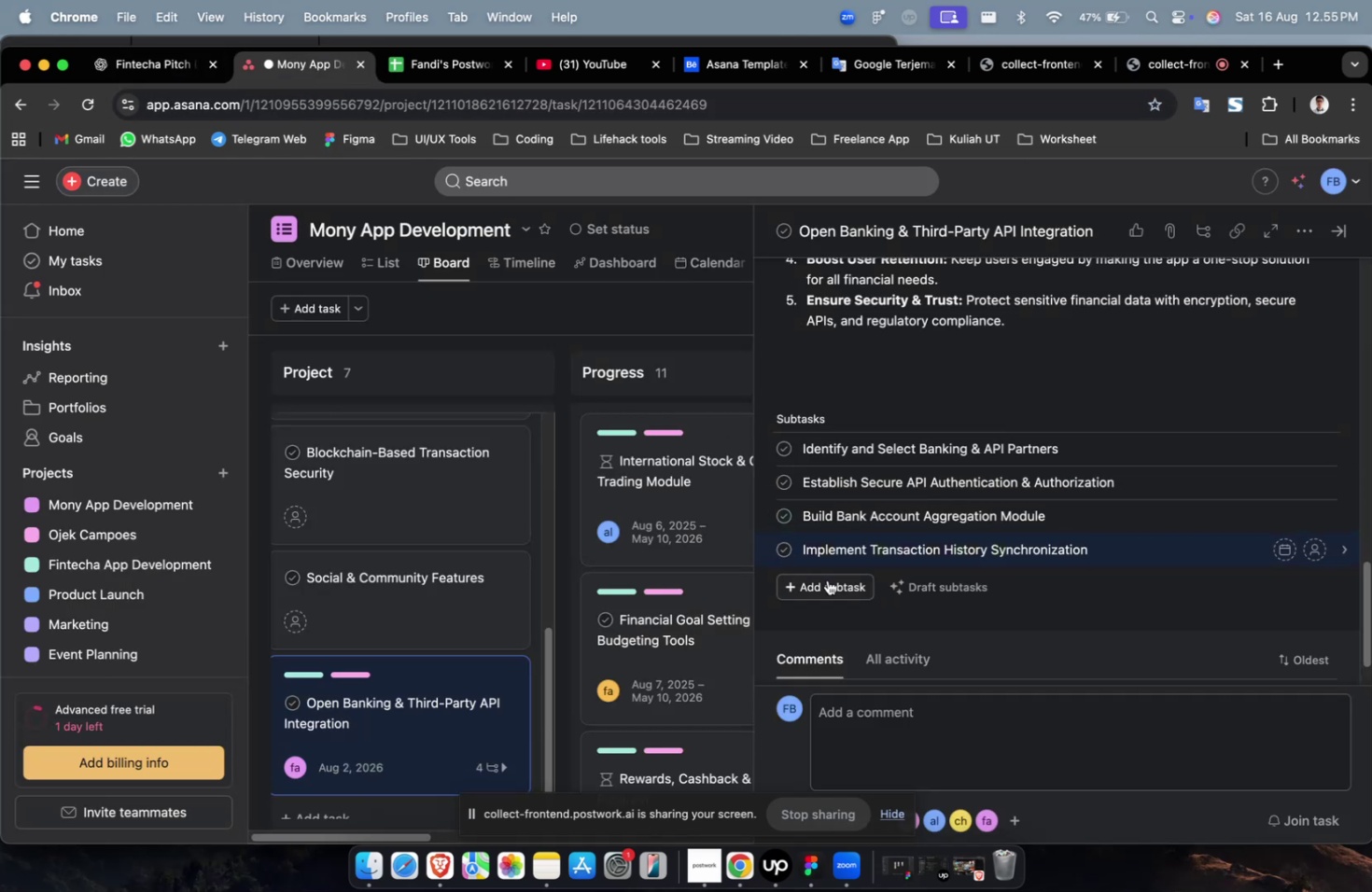 
left_click([827, 585])
 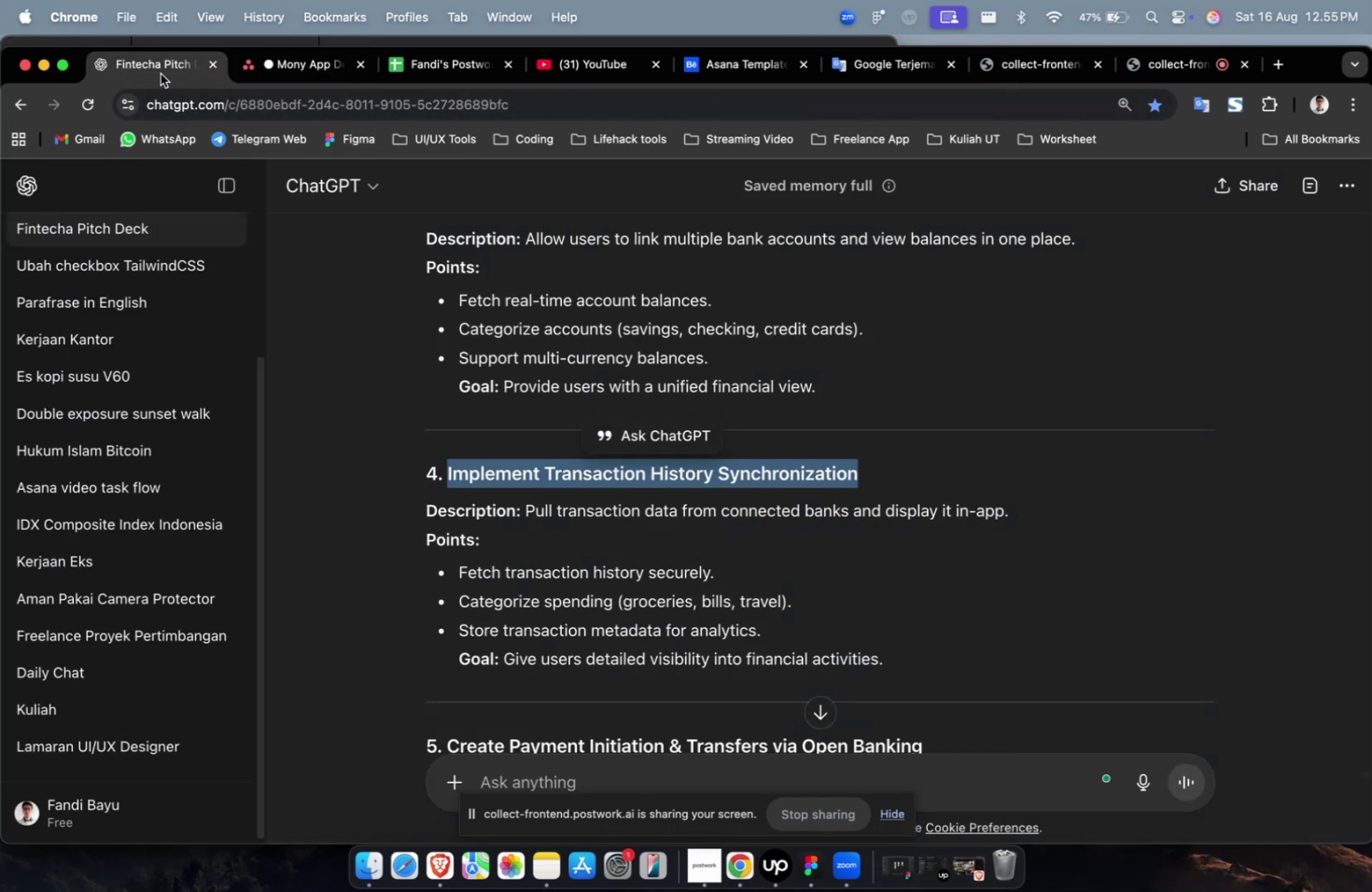 
scroll: coordinate [525, 372], scroll_direction: down, amount: 8.0
 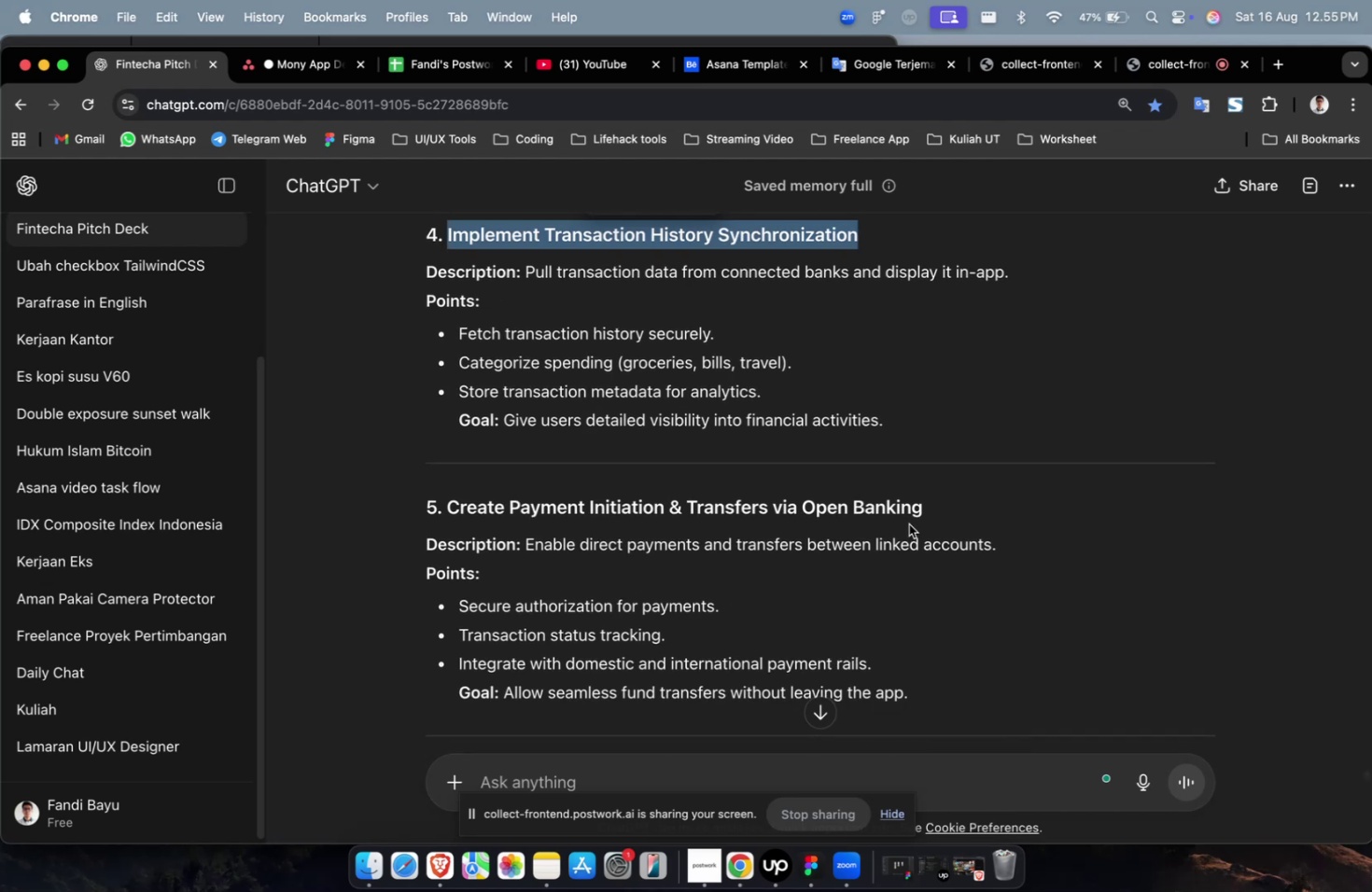 
left_click_drag(start_coordinate=[926, 511], to_coordinate=[447, 511])
 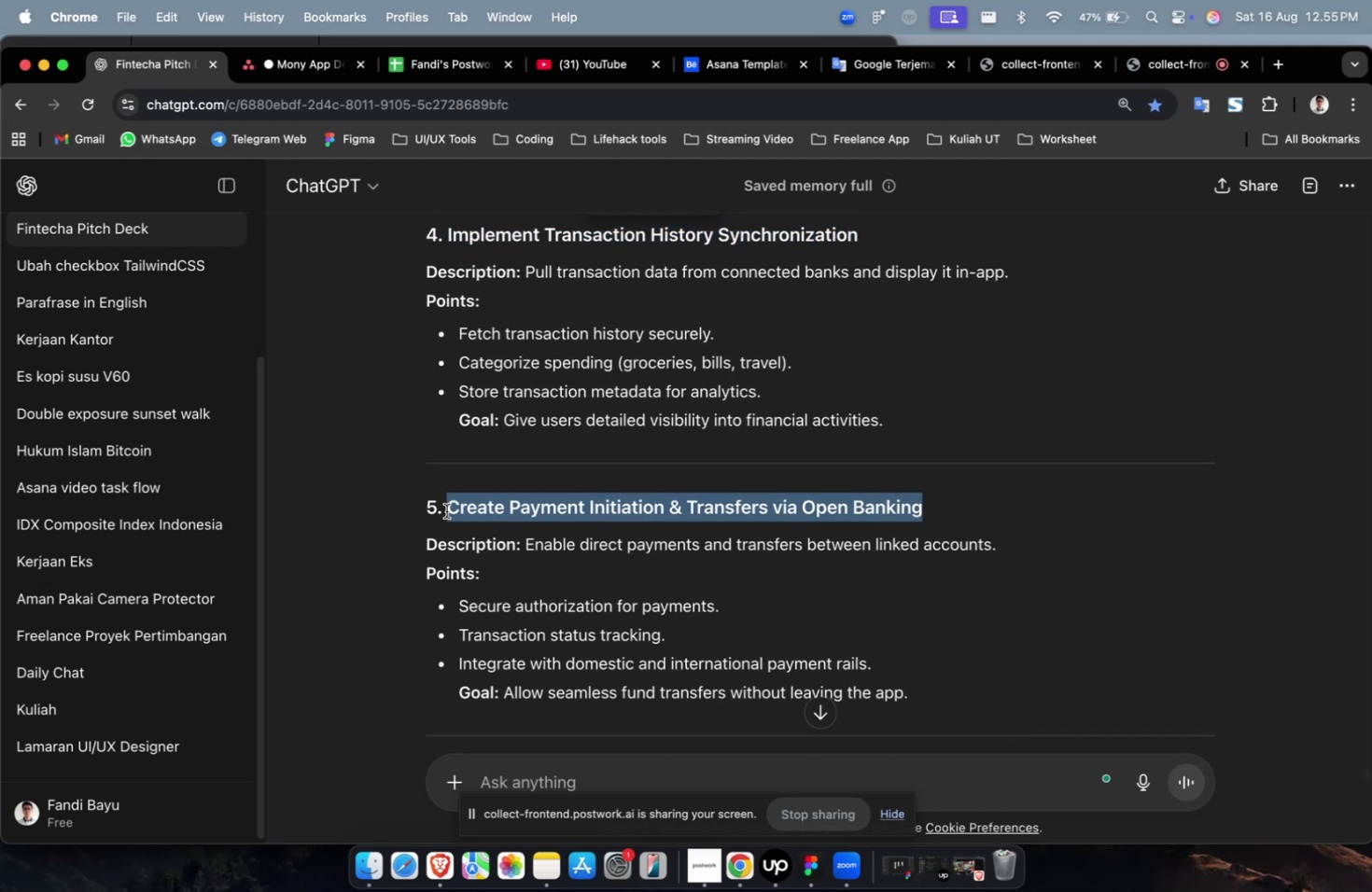 
key(Meta+C)
 